 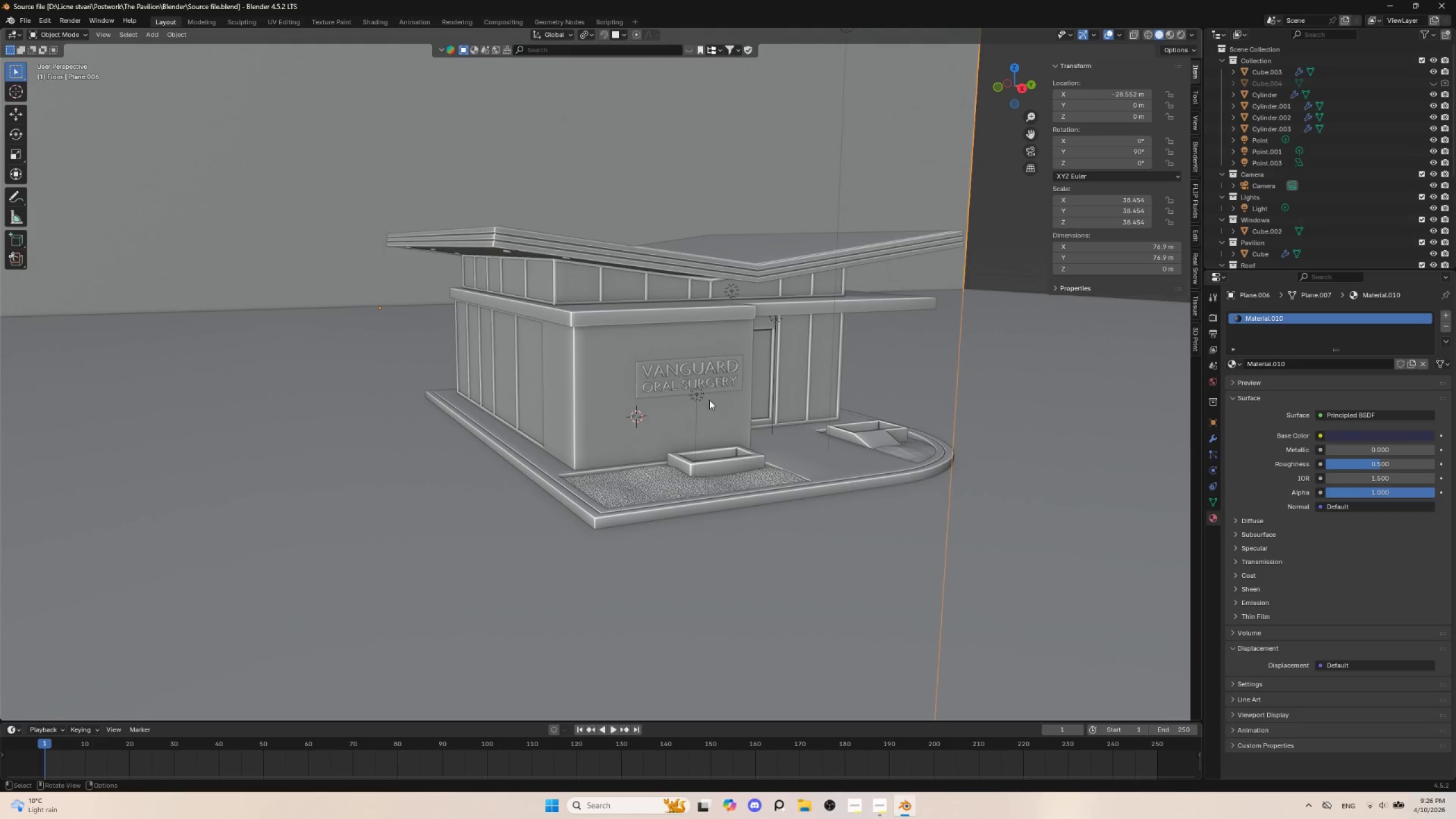 
key(Insert)
 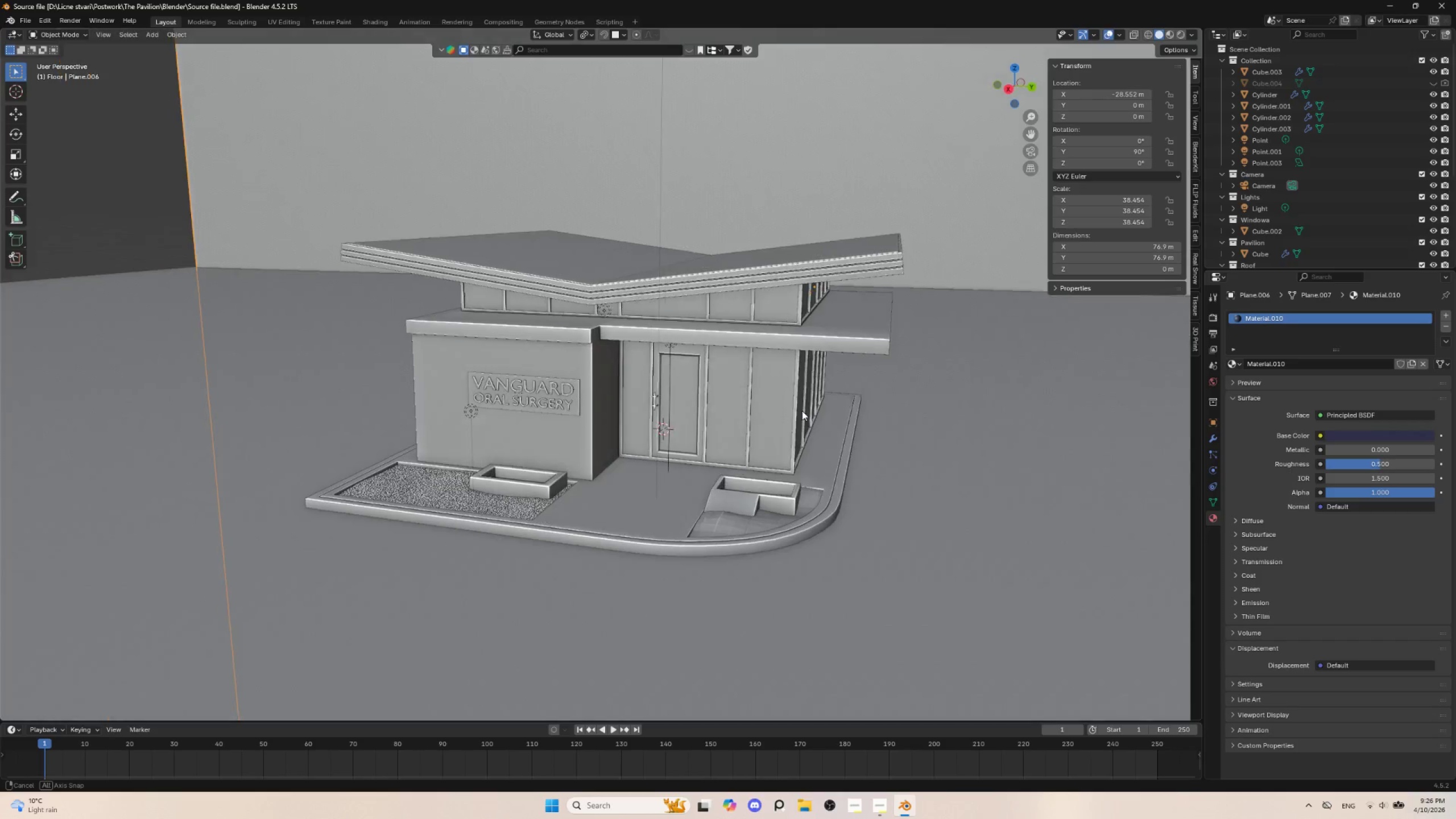 
scroll: coordinate [798, 412], scroll_direction: down, amount: 5.0
 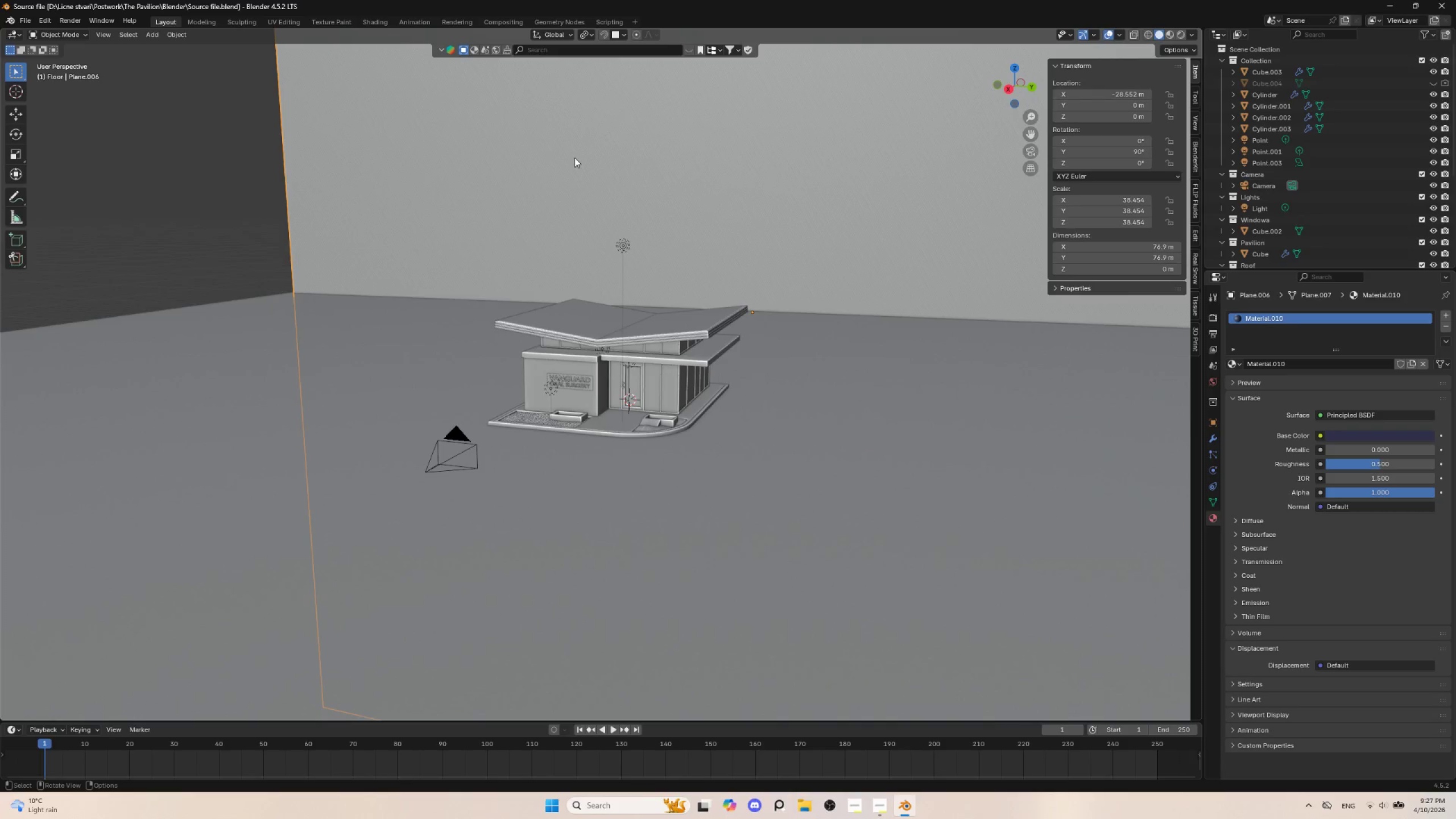 
left_click([574, 158])
 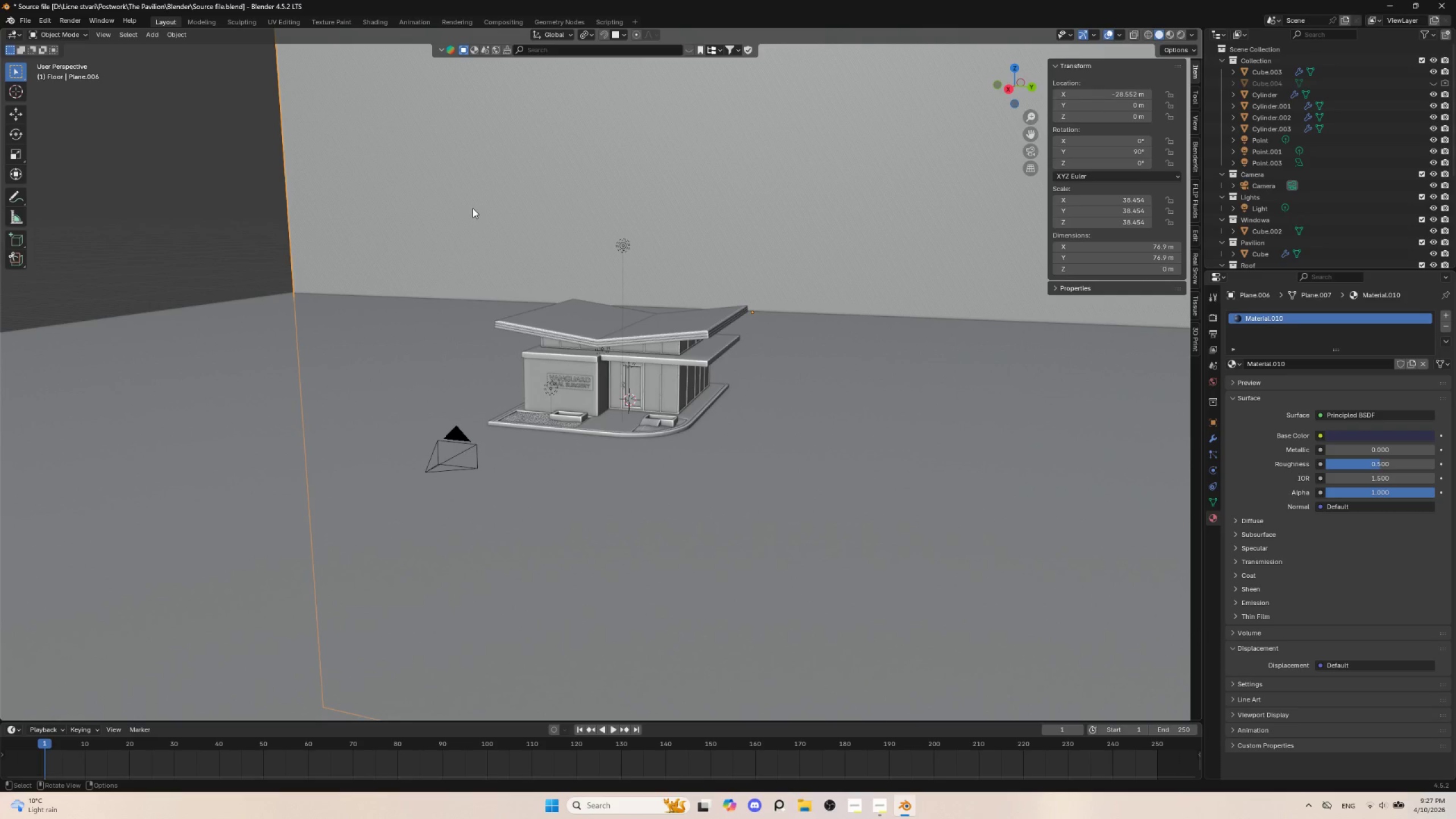 
key(H)
 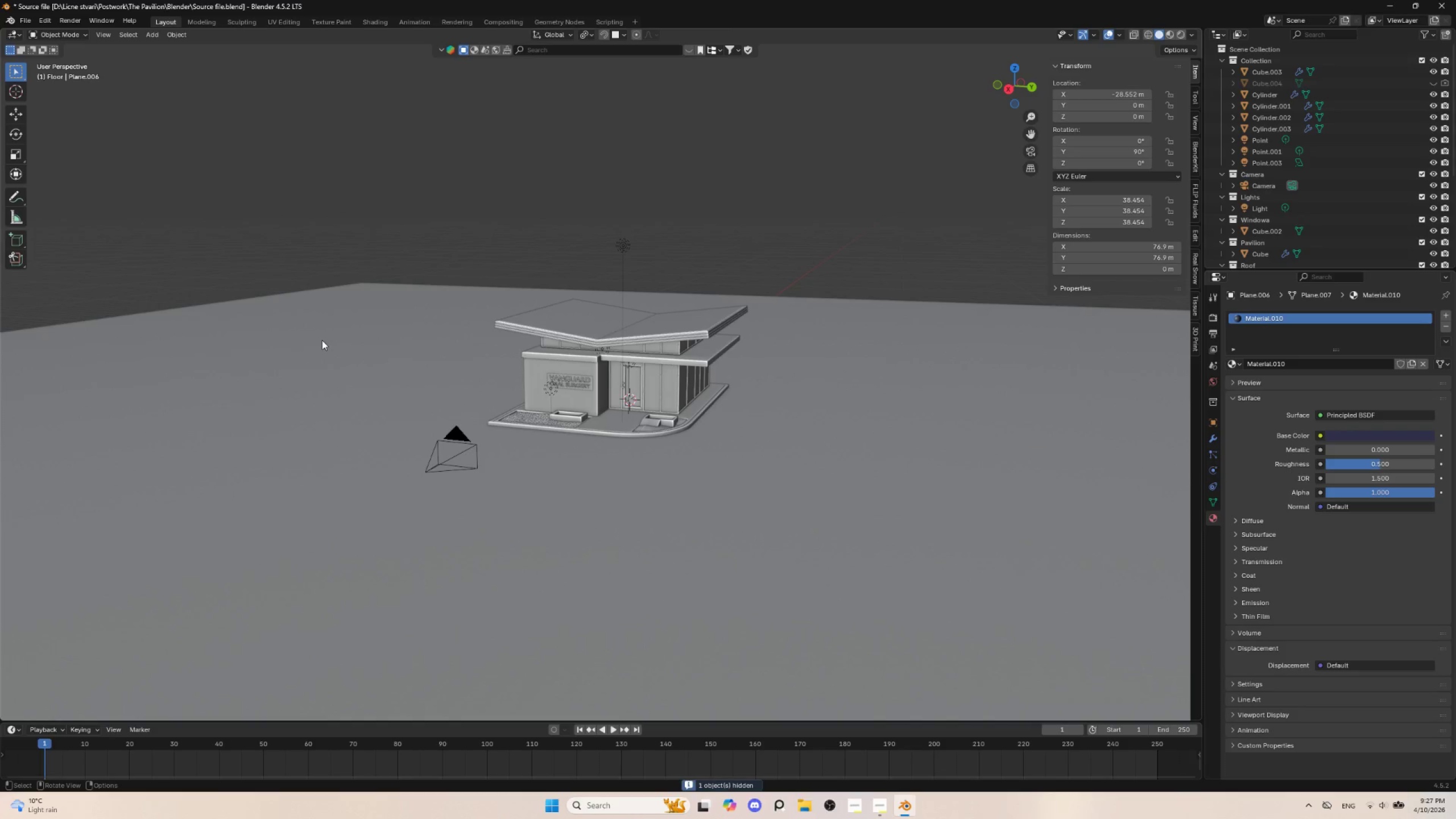 
left_click([321, 340])
 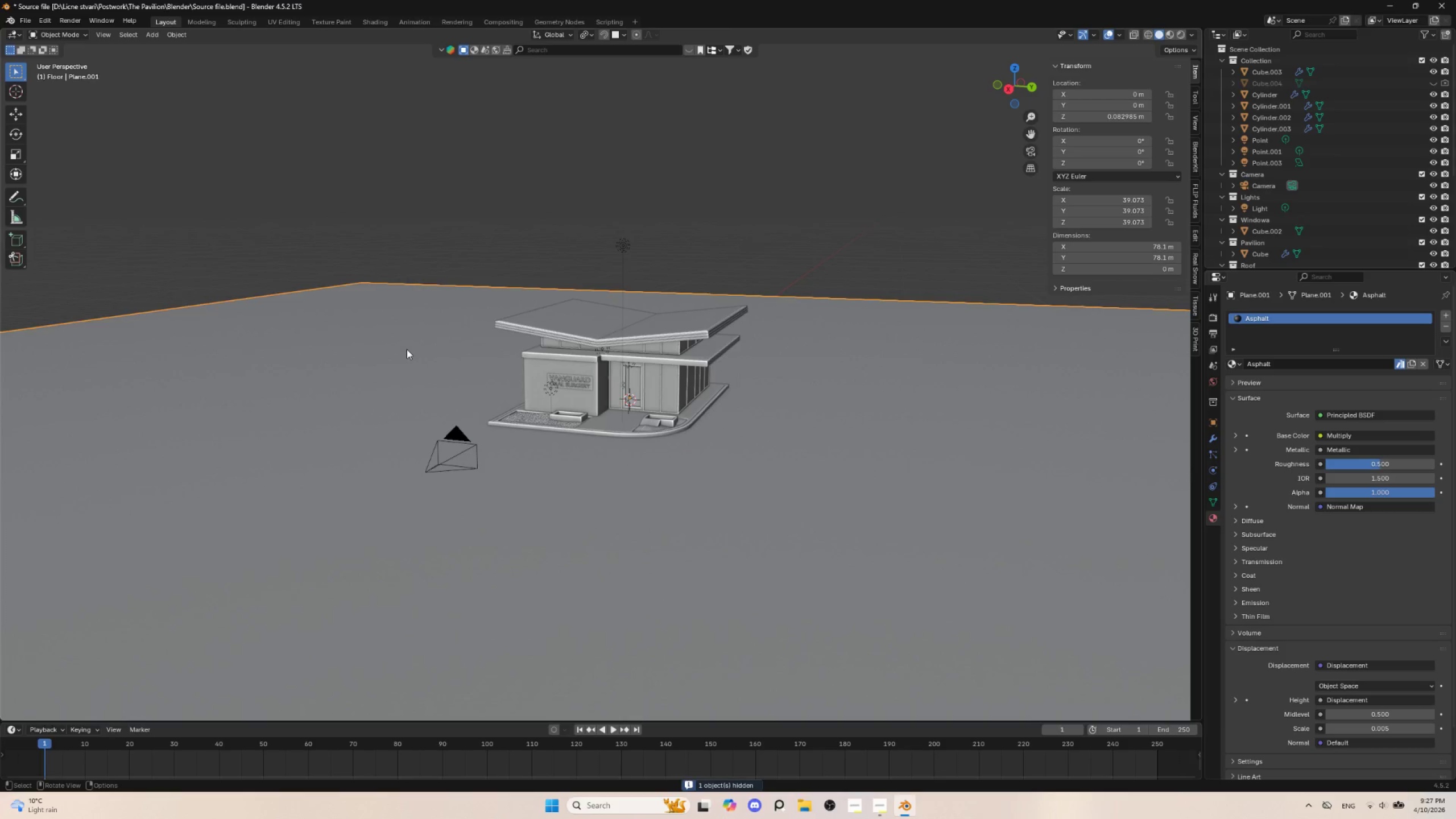 
key(H)
 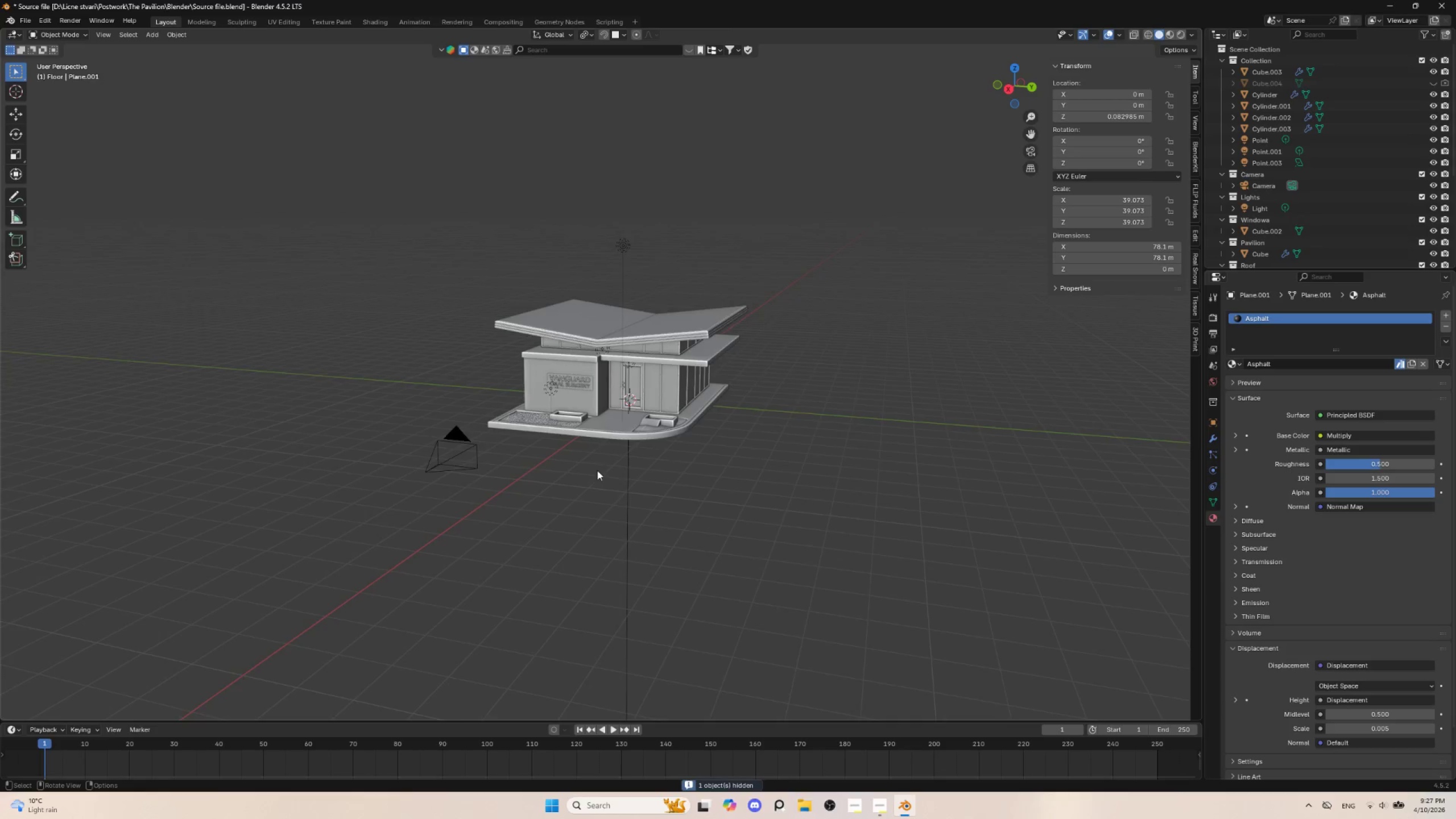 
scroll: coordinate [574, 483], scroll_direction: none, amount: 0.0
 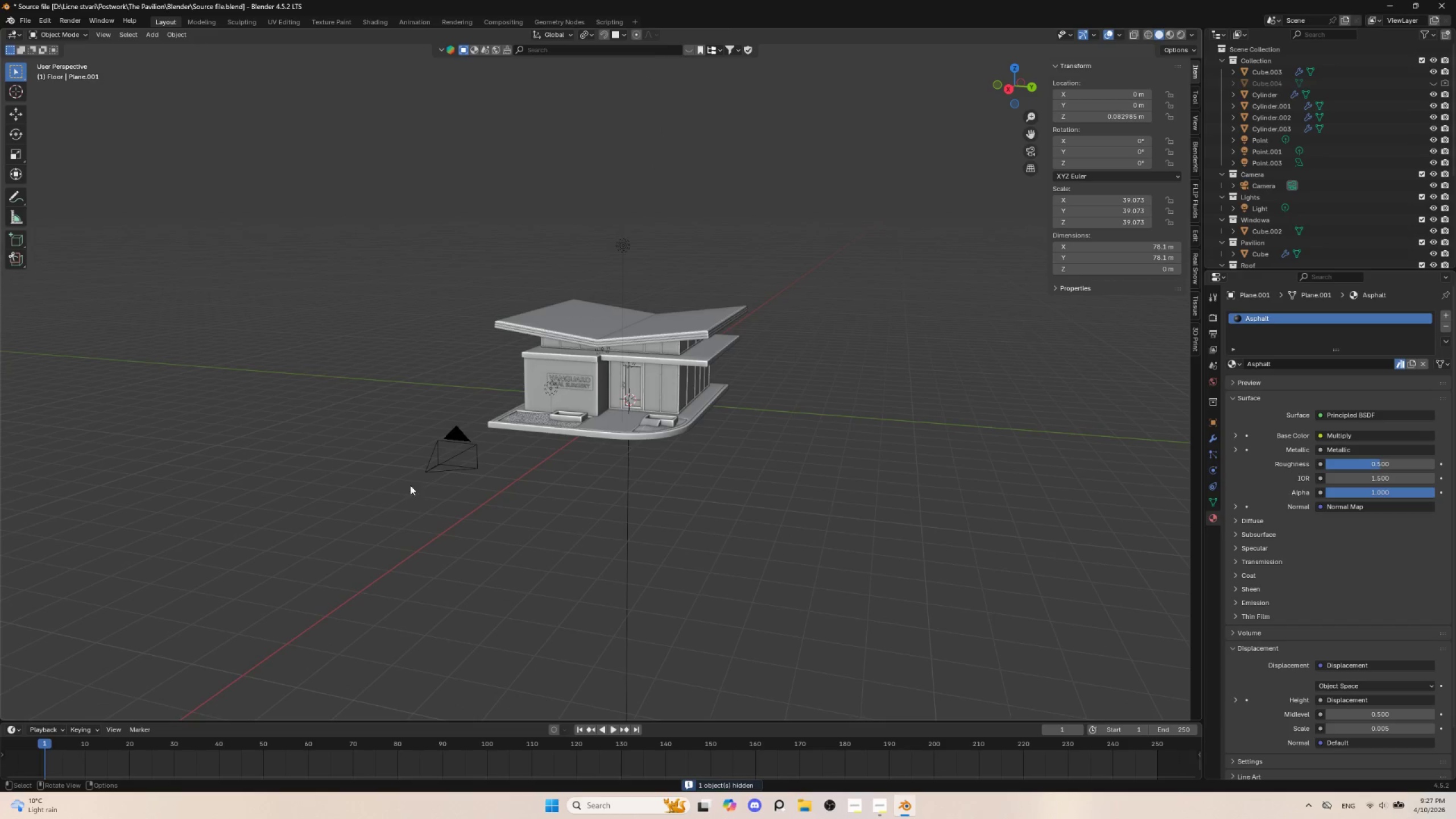 
left_click([432, 458])
 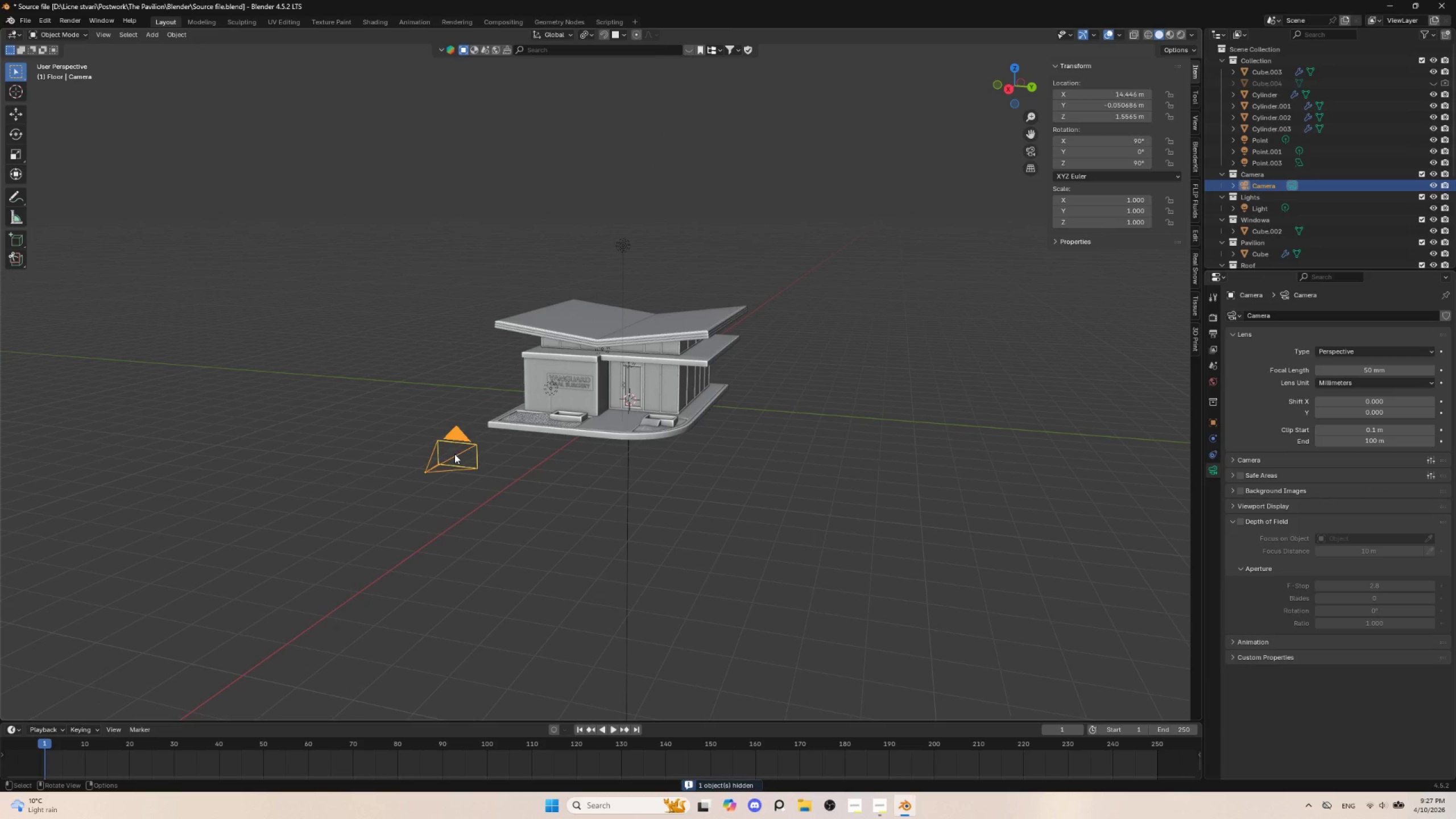 
key(H)
 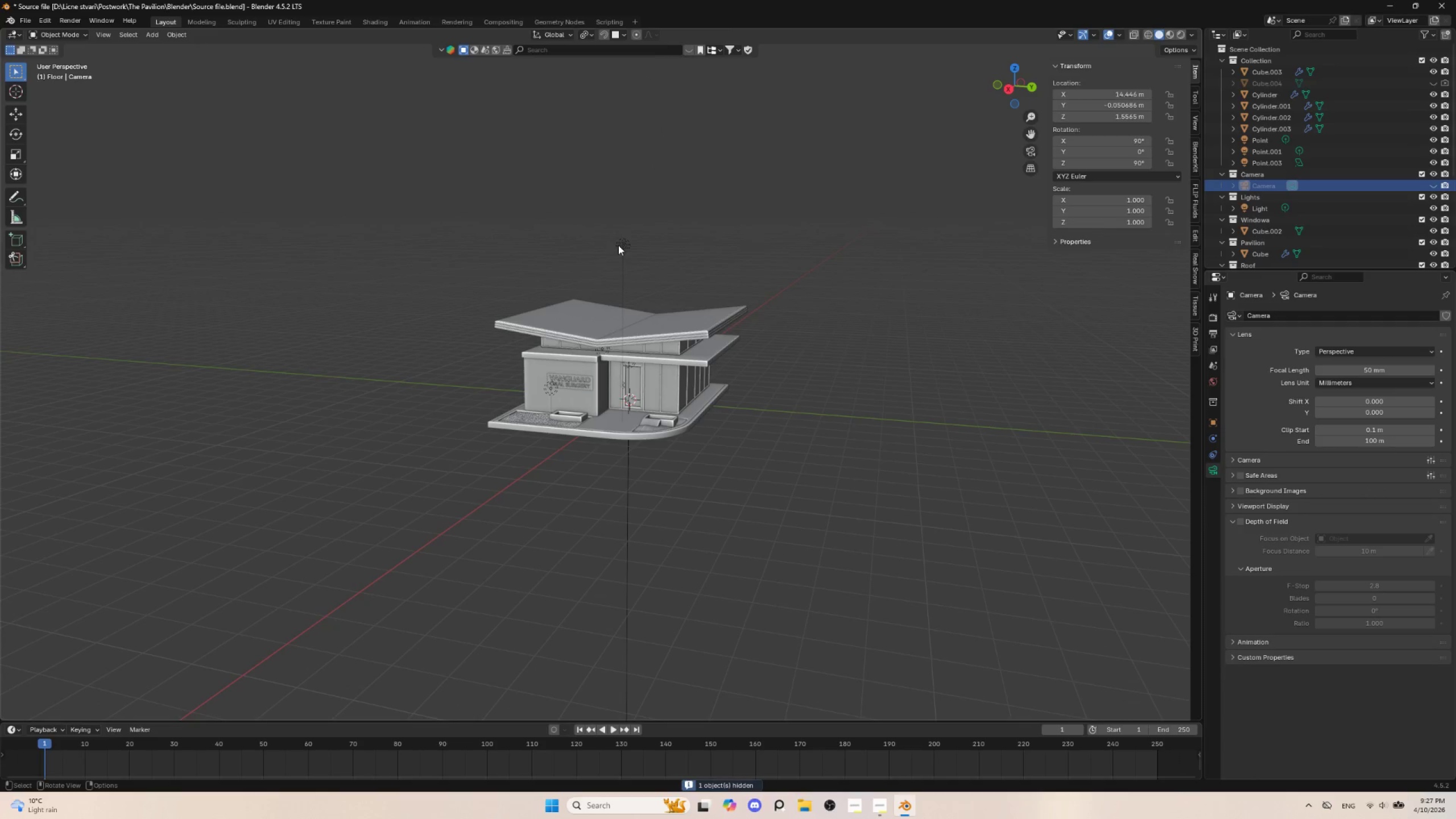 
left_click([627, 238])
 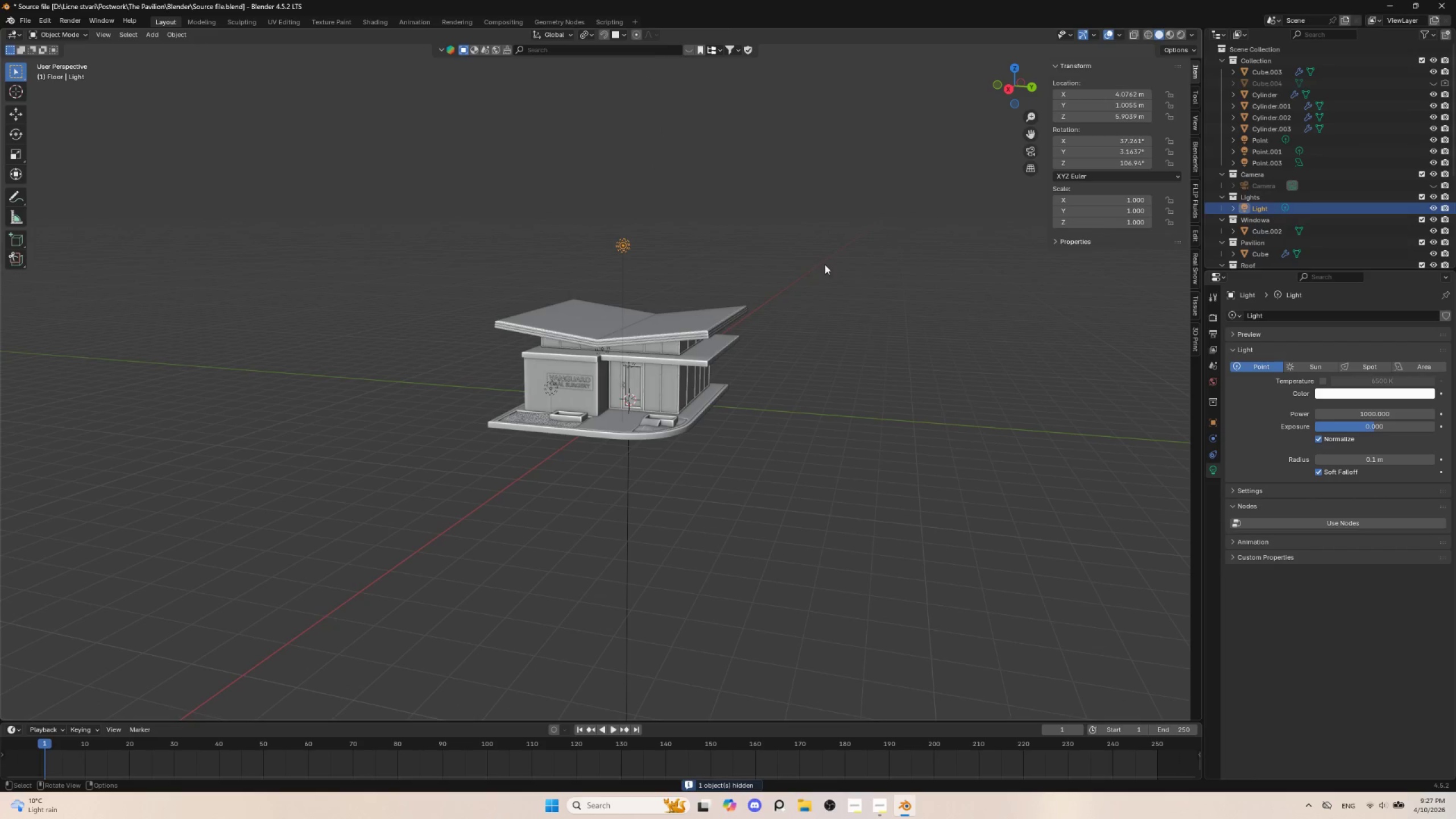 
left_click([825, 264])
 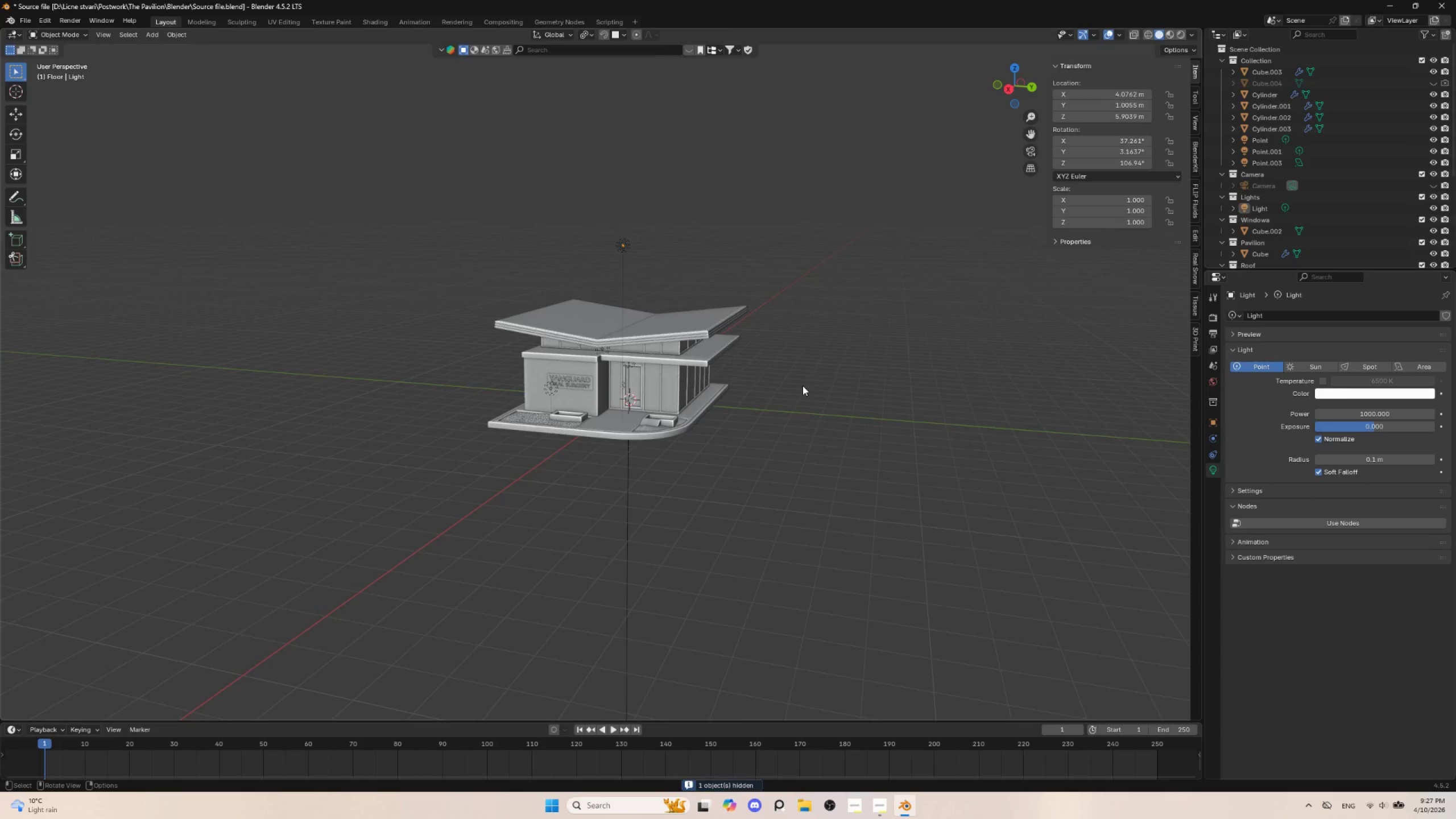 
scroll: coordinate [793, 394], scroll_direction: up, amount: 10.0
 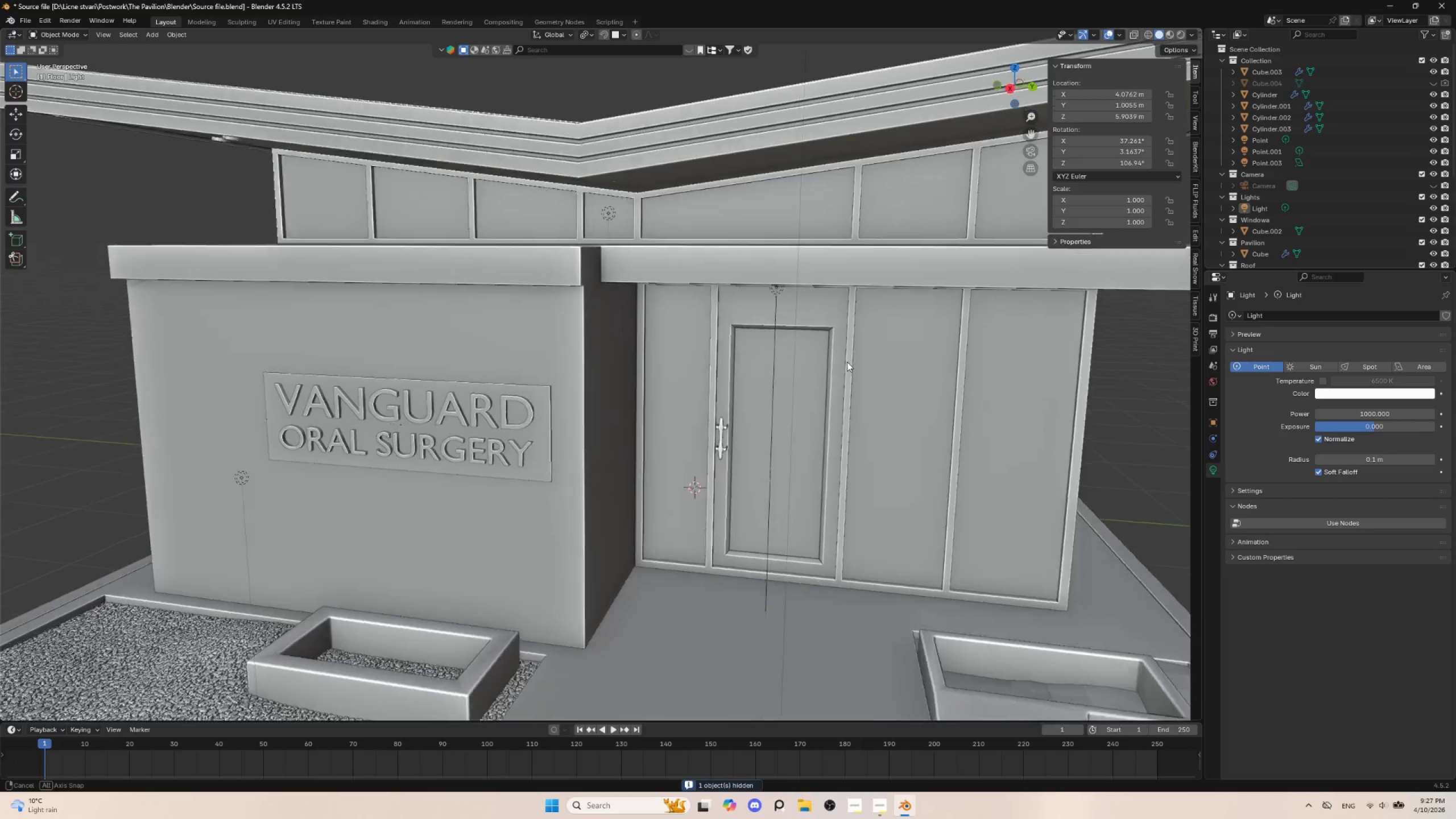 
key(Alt+AltLeft)
 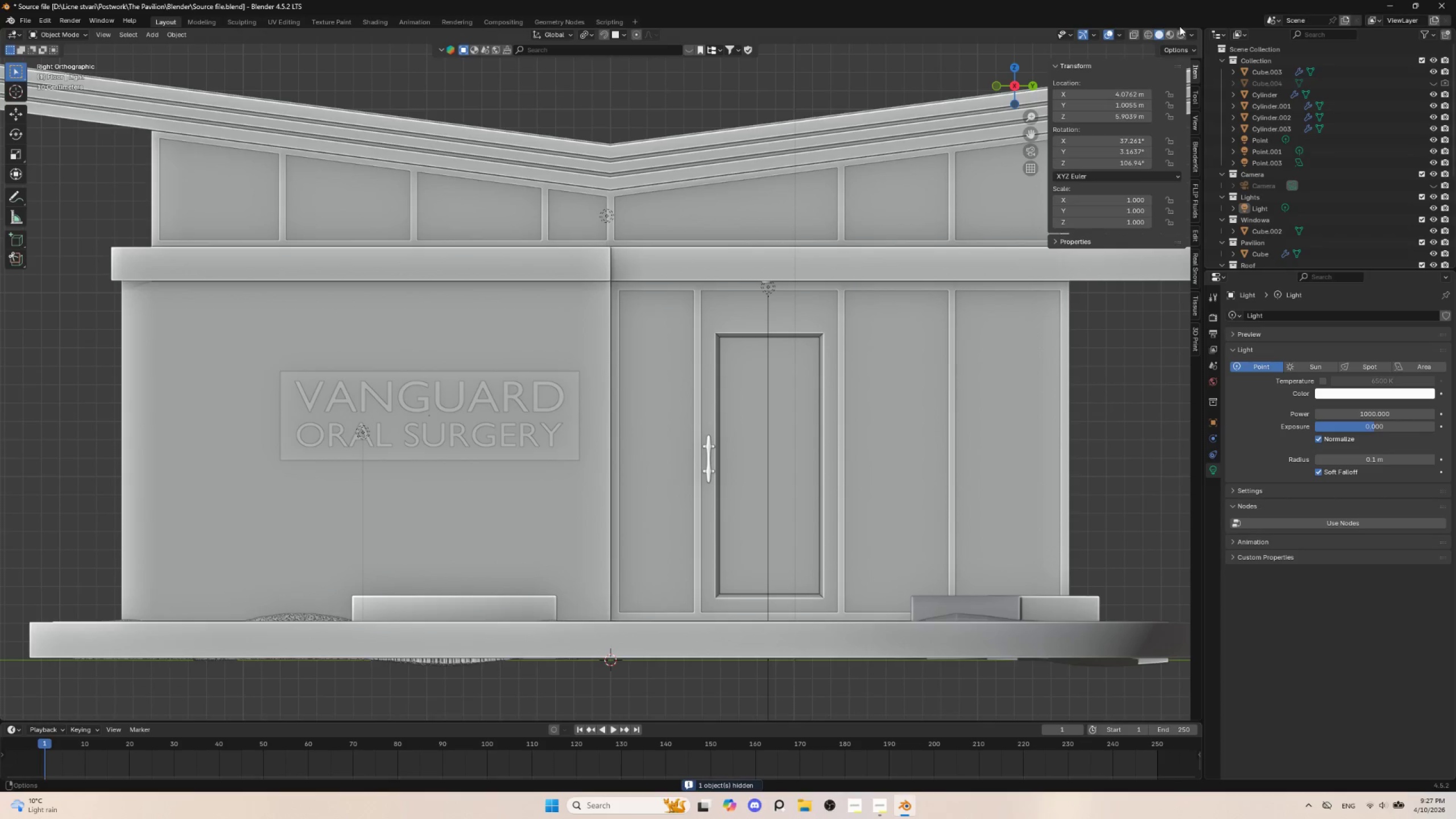 
left_click([1171, 33])
 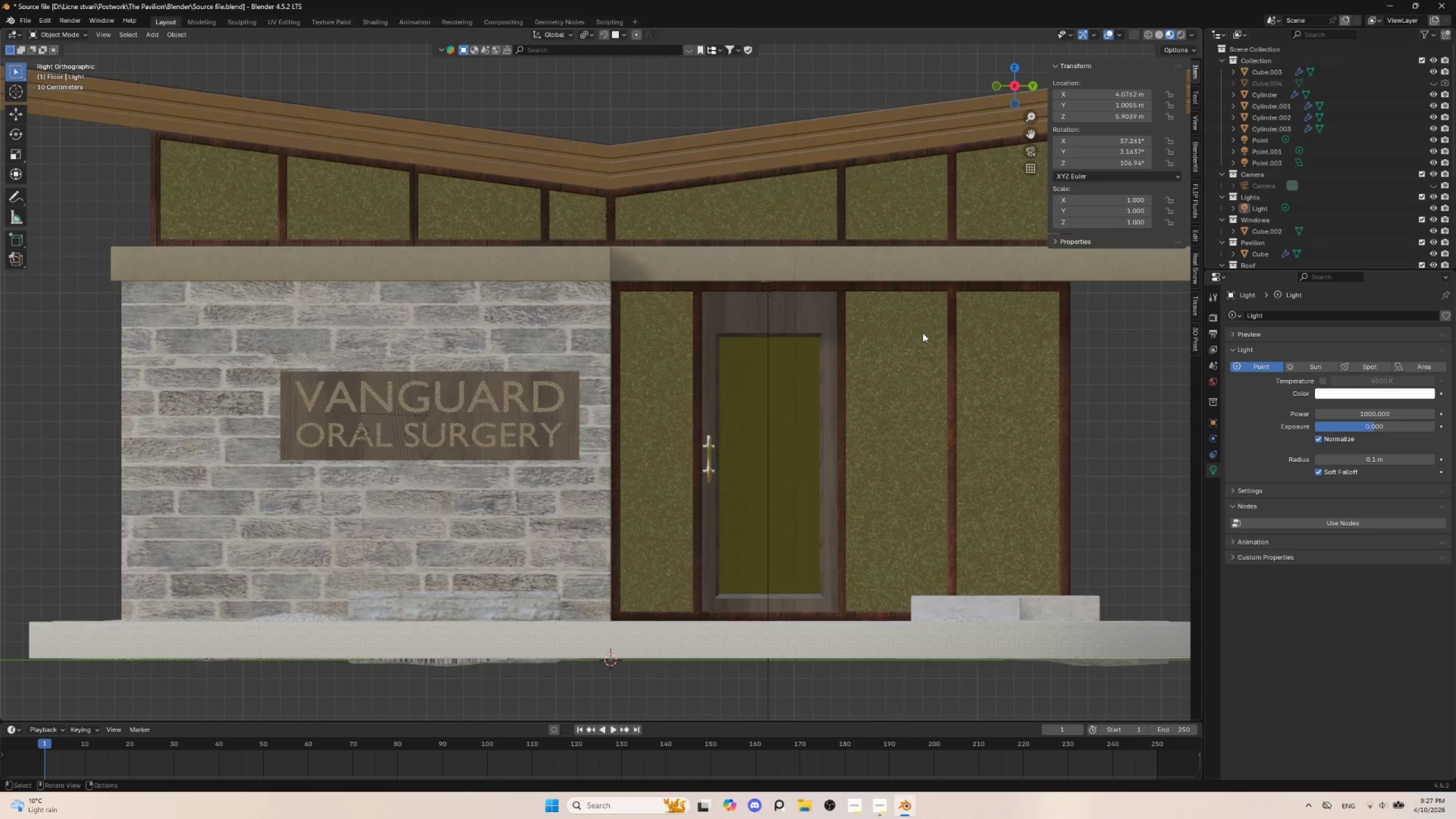 
scroll: coordinate [897, 363], scroll_direction: down, amount: 4.0
 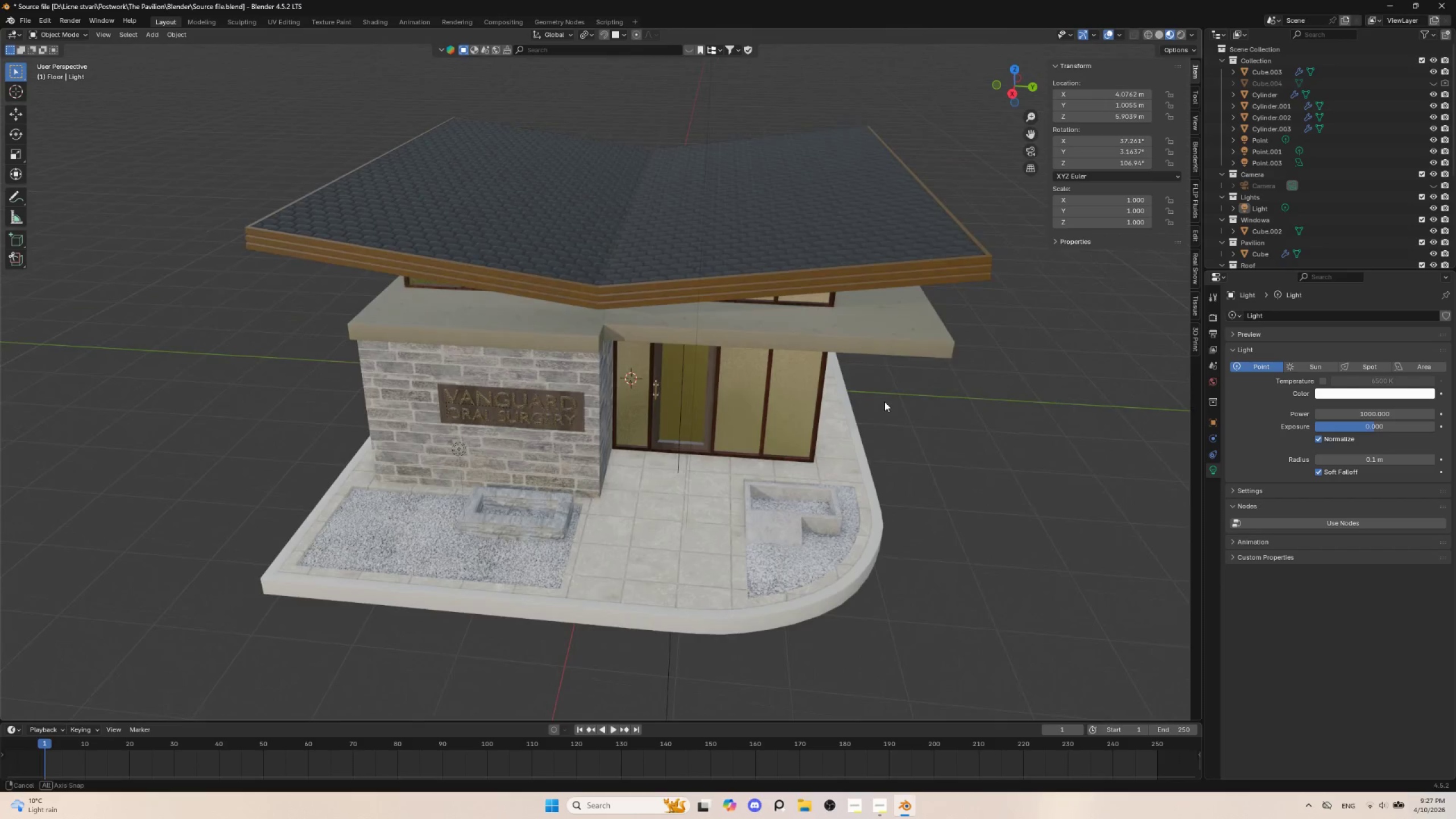 
hold_key(key=ShiftLeft, duration=0.61)
 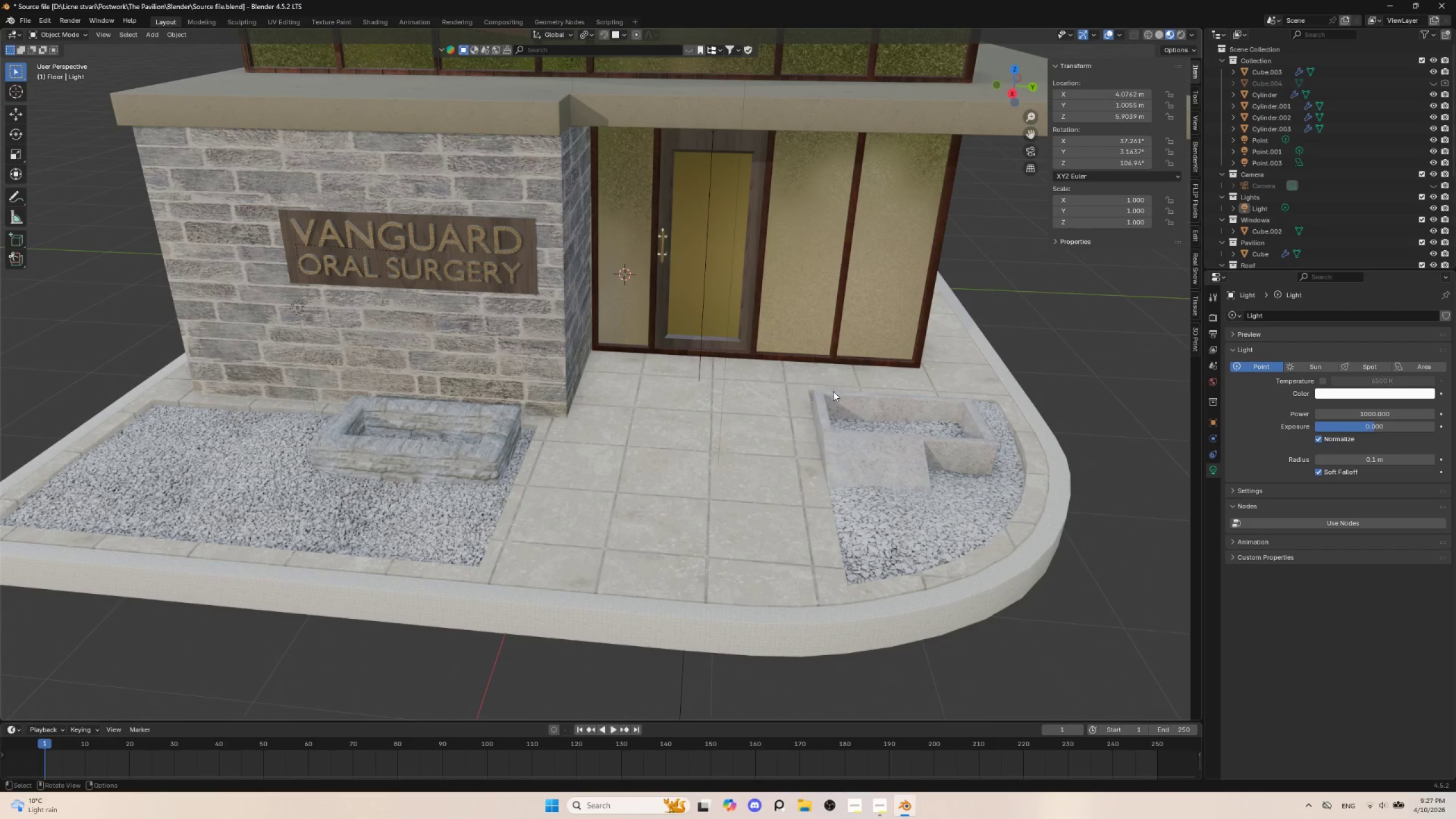 
scroll: coordinate [879, 417], scroll_direction: up, amount: 3.0
 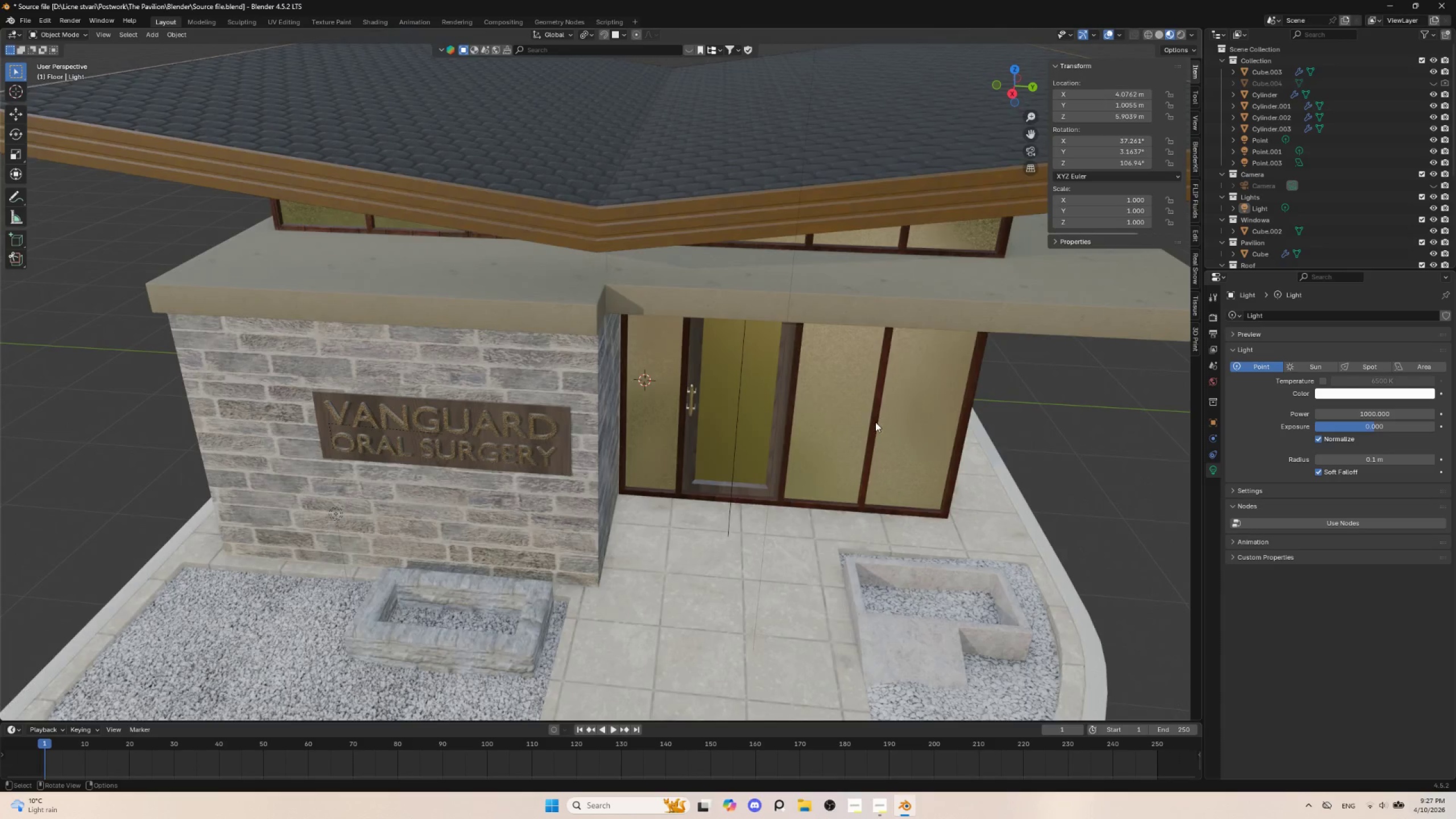 
hold_key(key=ShiftLeft, duration=1.5)
 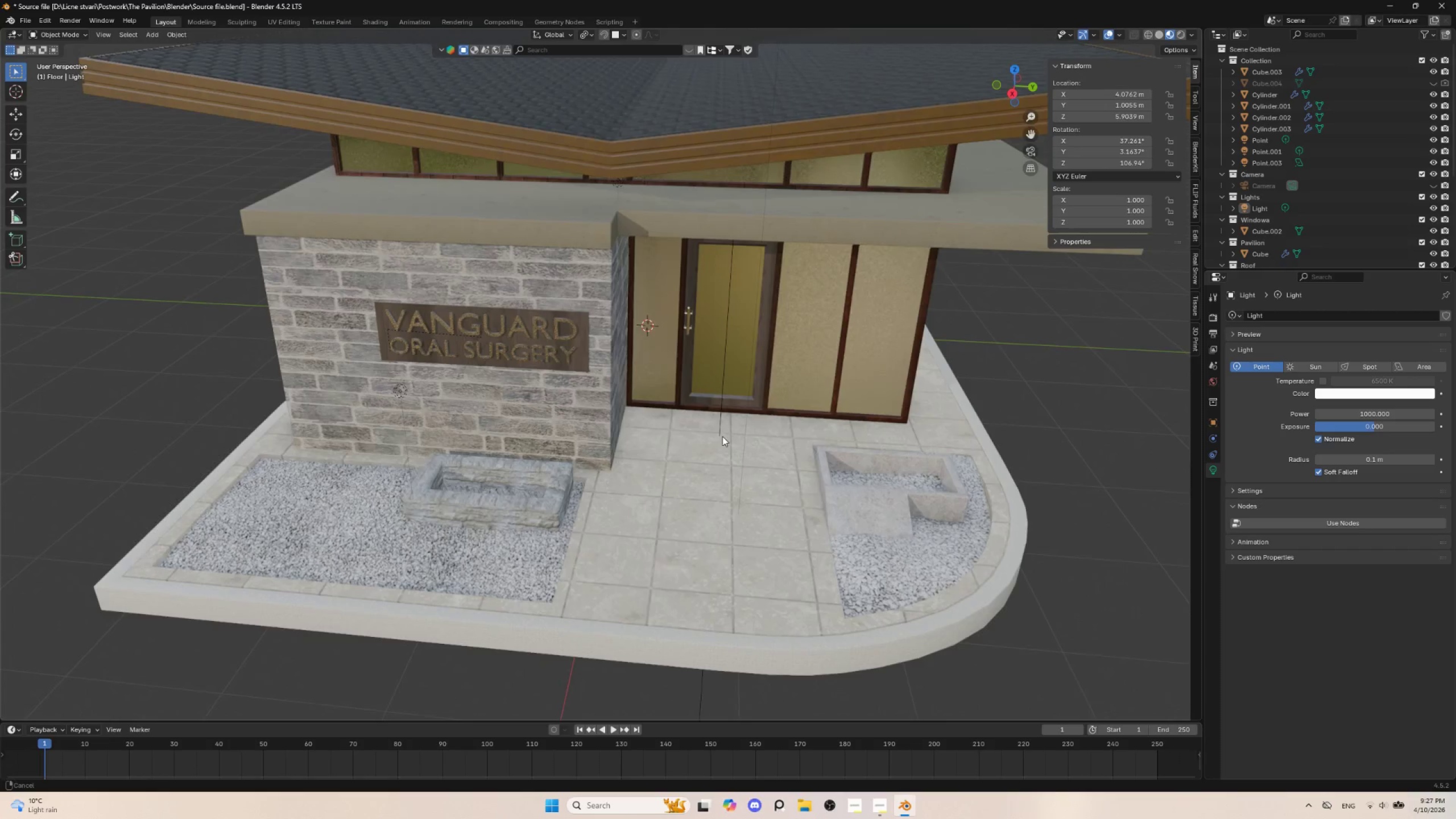 
hold_key(key=ShiftLeft, duration=0.53)
 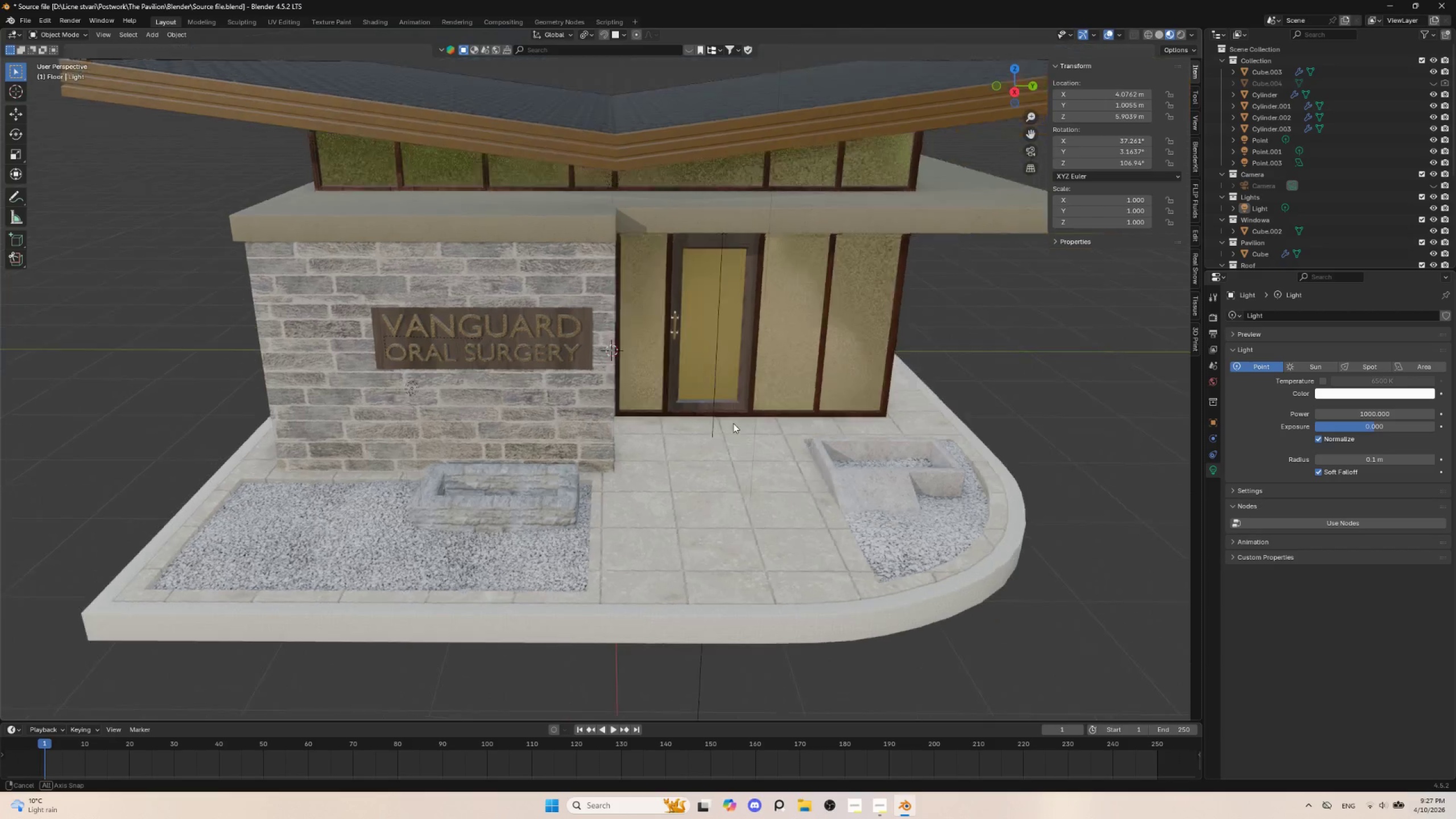 
scroll: coordinate [833, 391], scroll_direction: down, amount: 1.0
 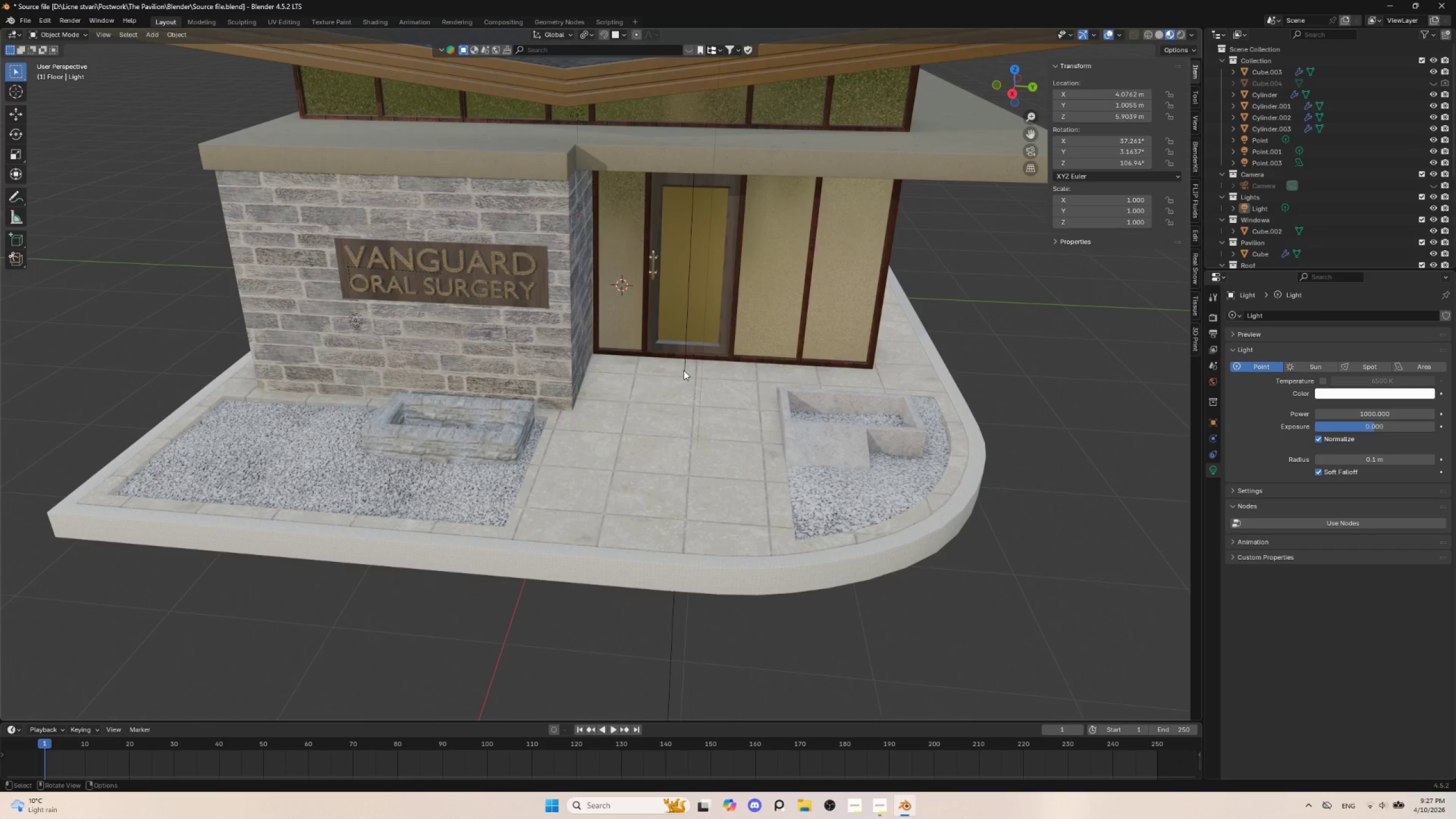 
scroll: coordinate [614, 436], scroll_direction: up, amount: 2.0
 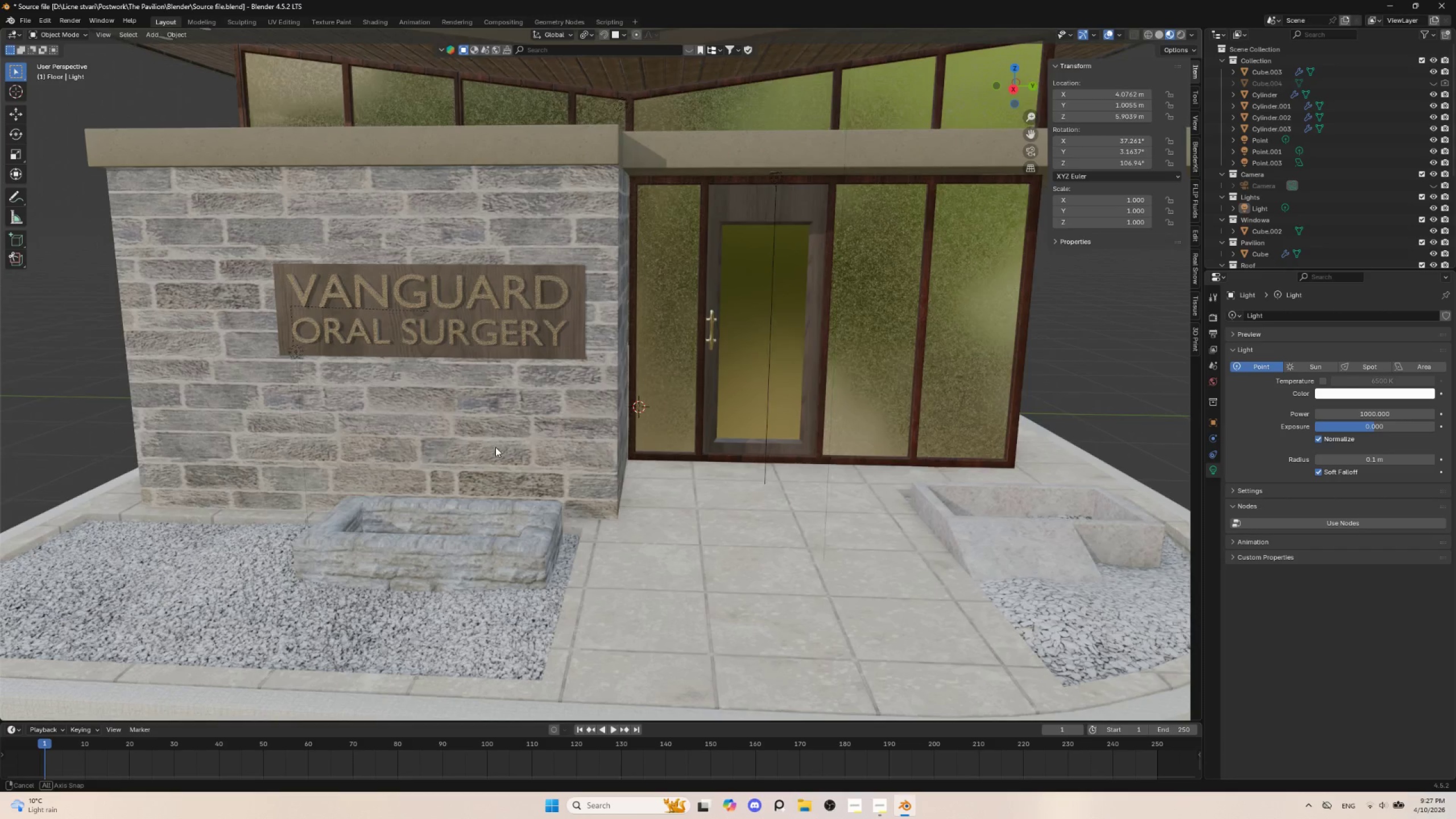 
left_click([141, 220])
 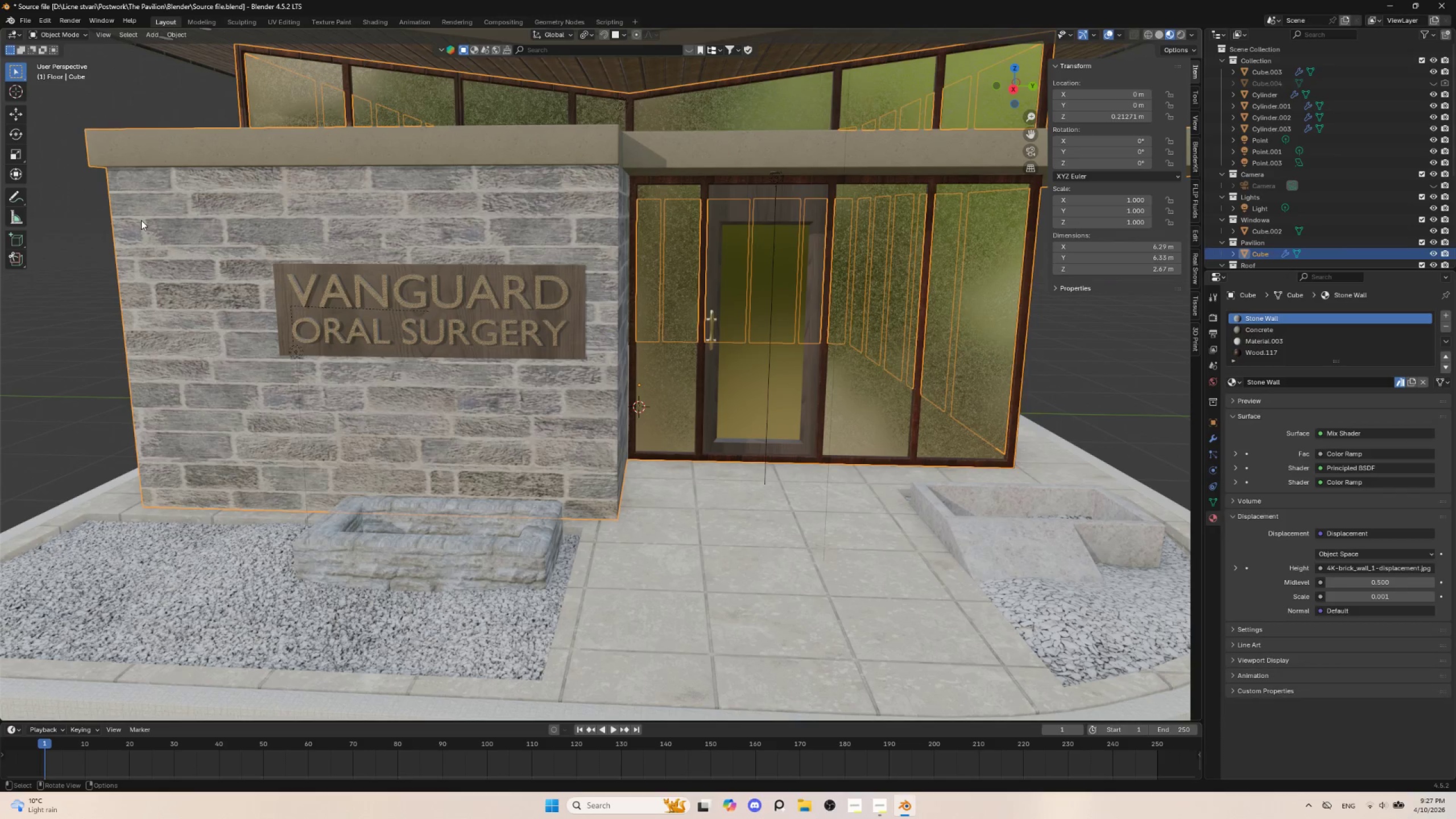 
key(Tab)
 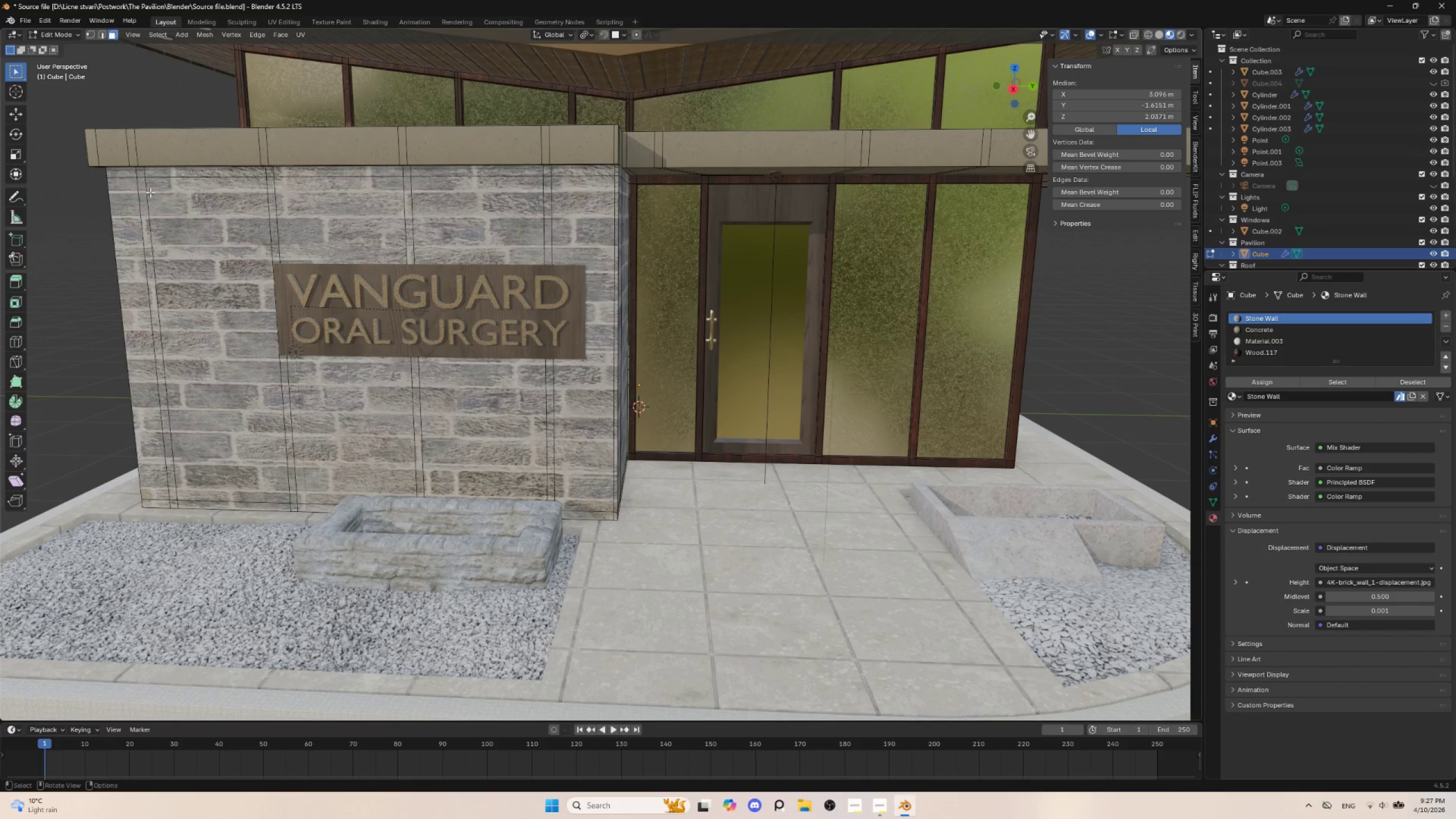 
hold_key(key=ControlLeft, duration=1.45)
 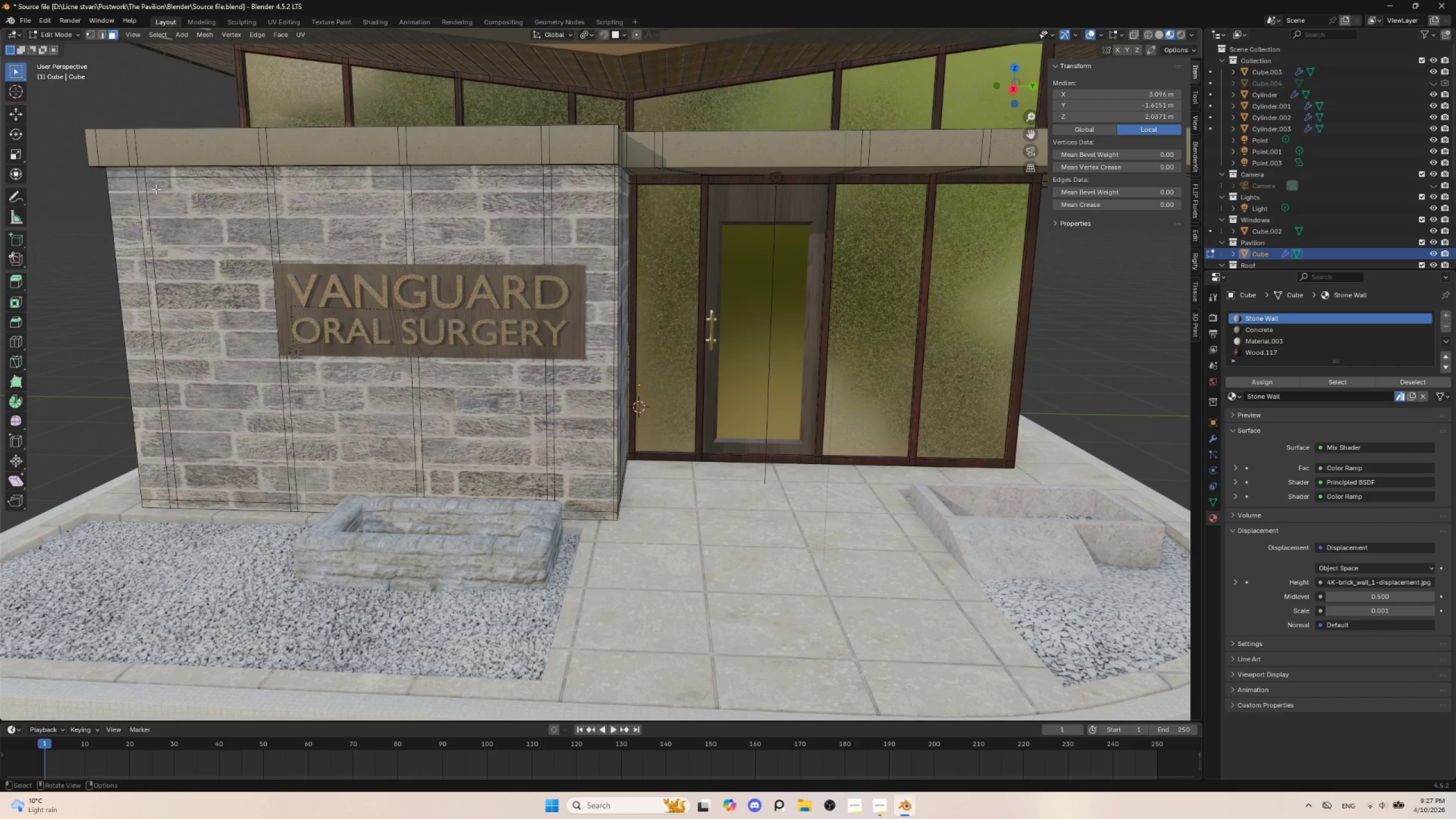 
wait(7.86)
 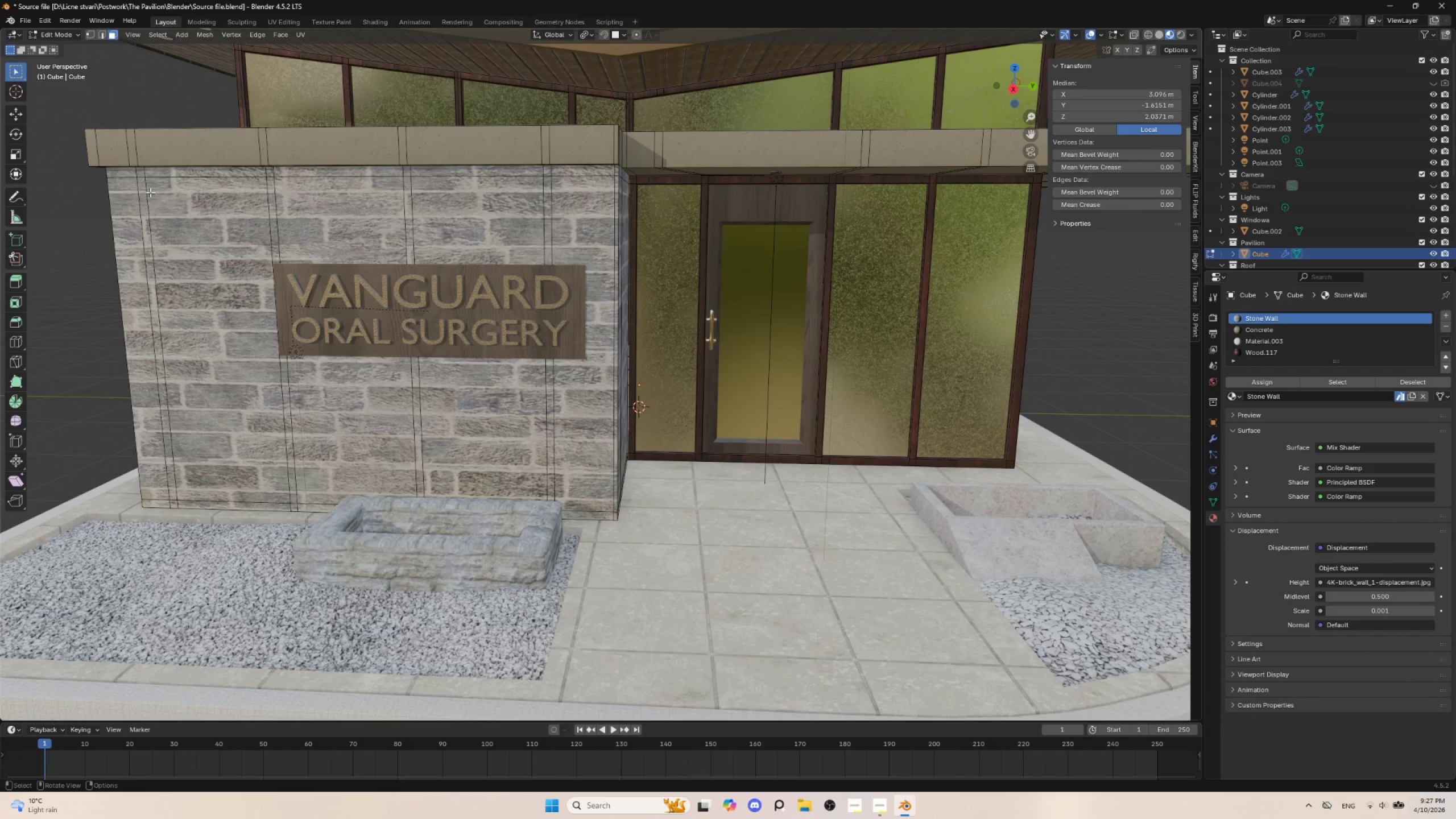 
key(Tab)
 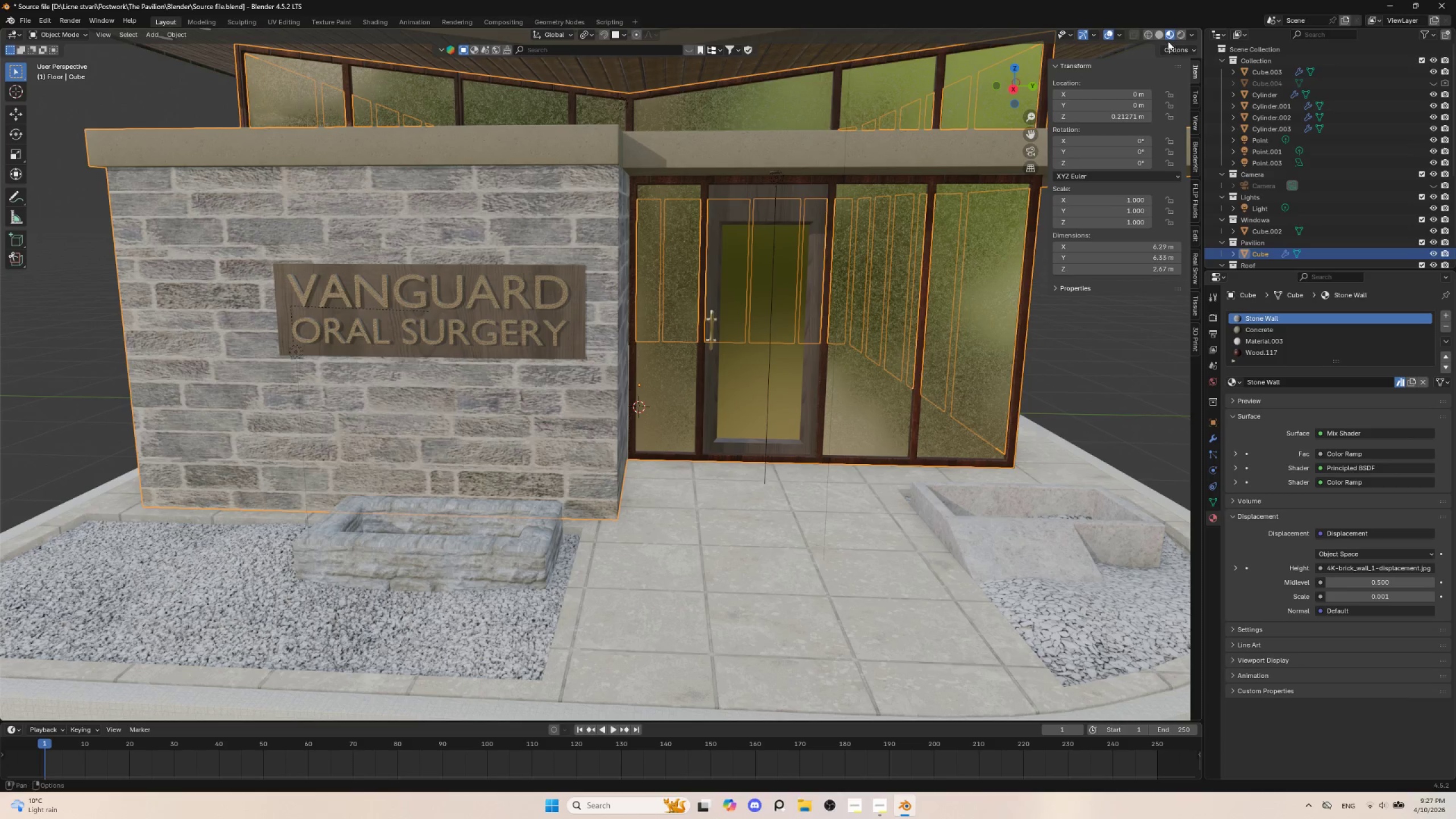 
left_click([1184, 34])
 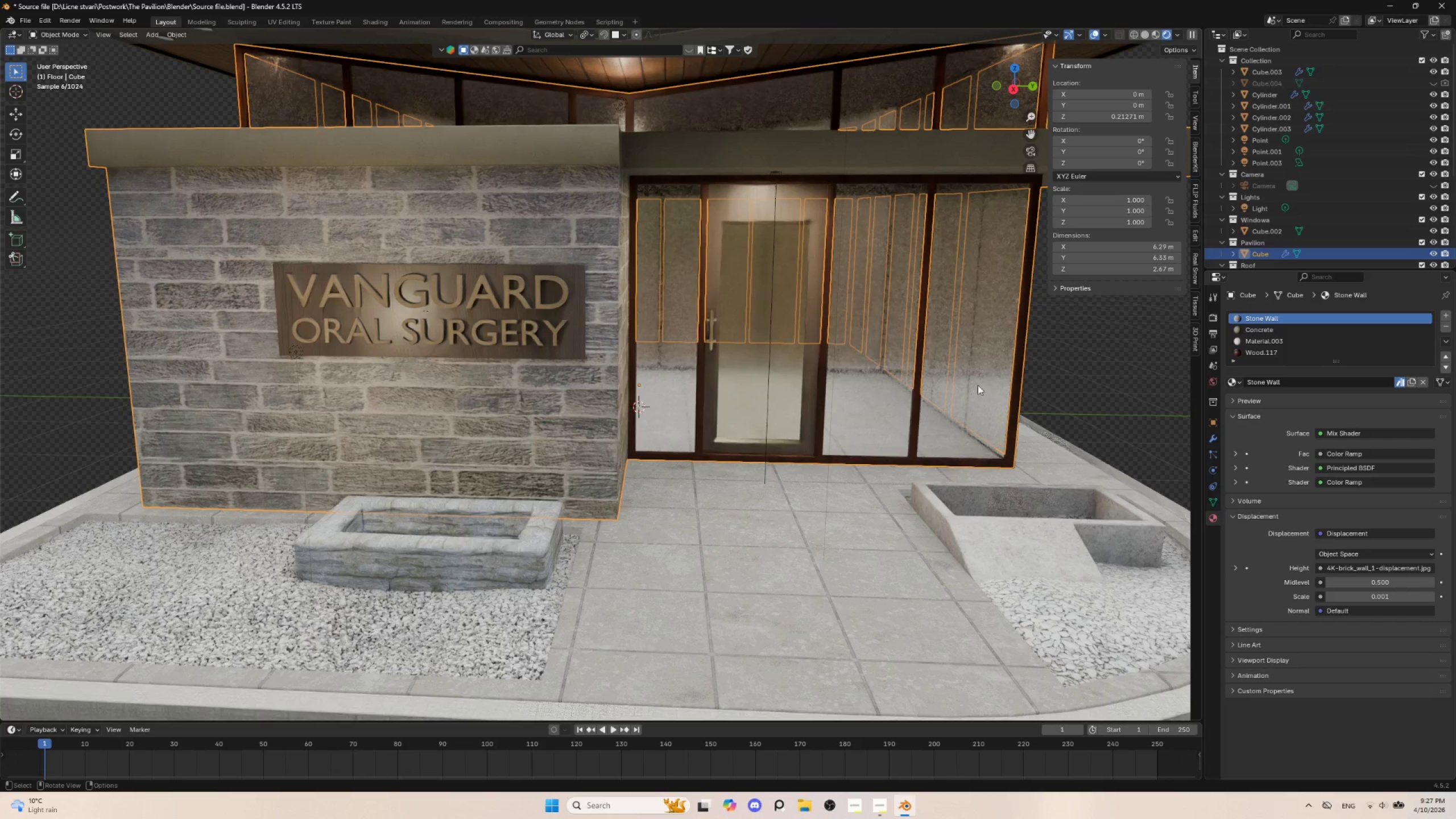 
left_click([741, 345])
 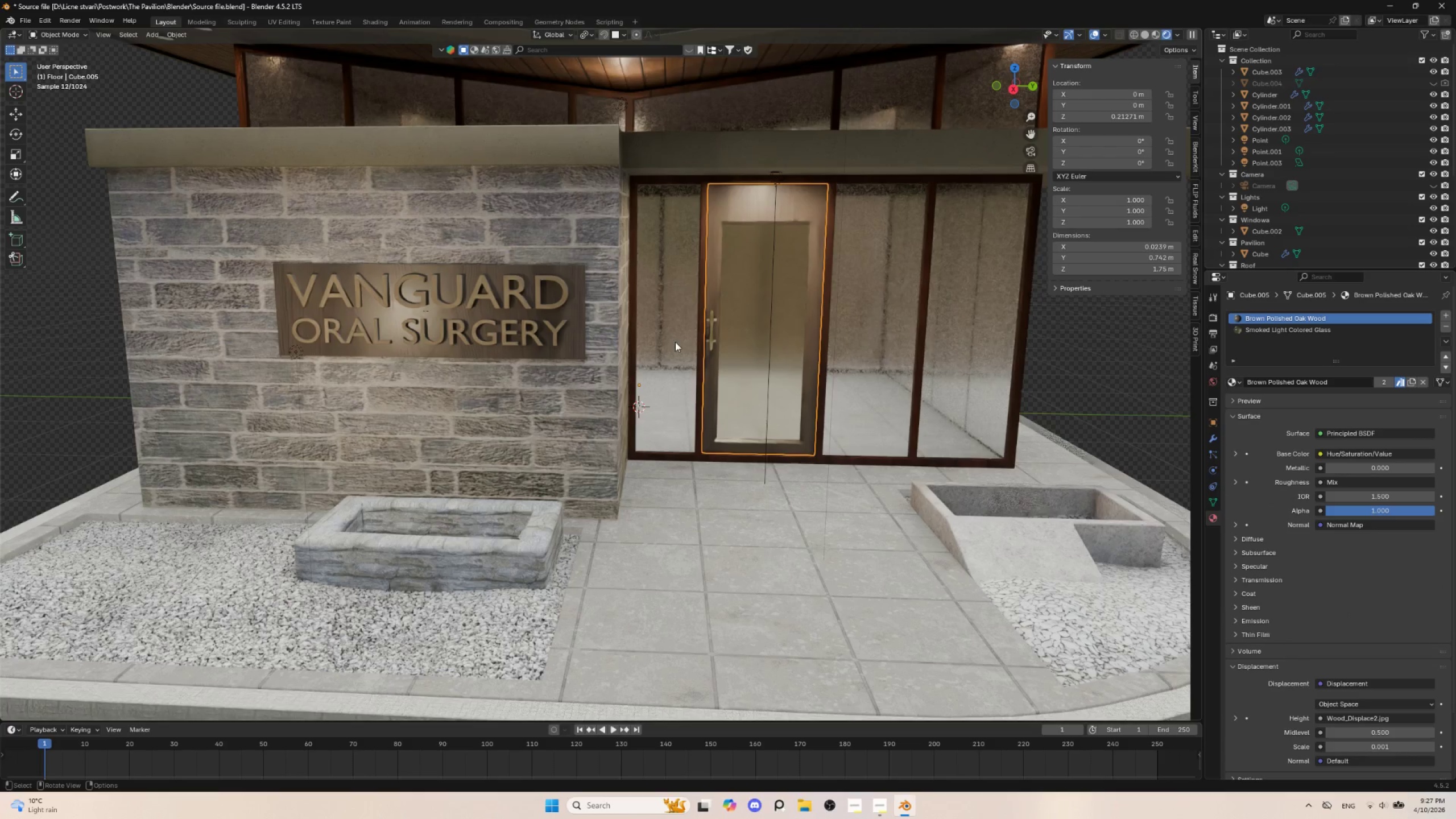 
left_click([670, 333])
 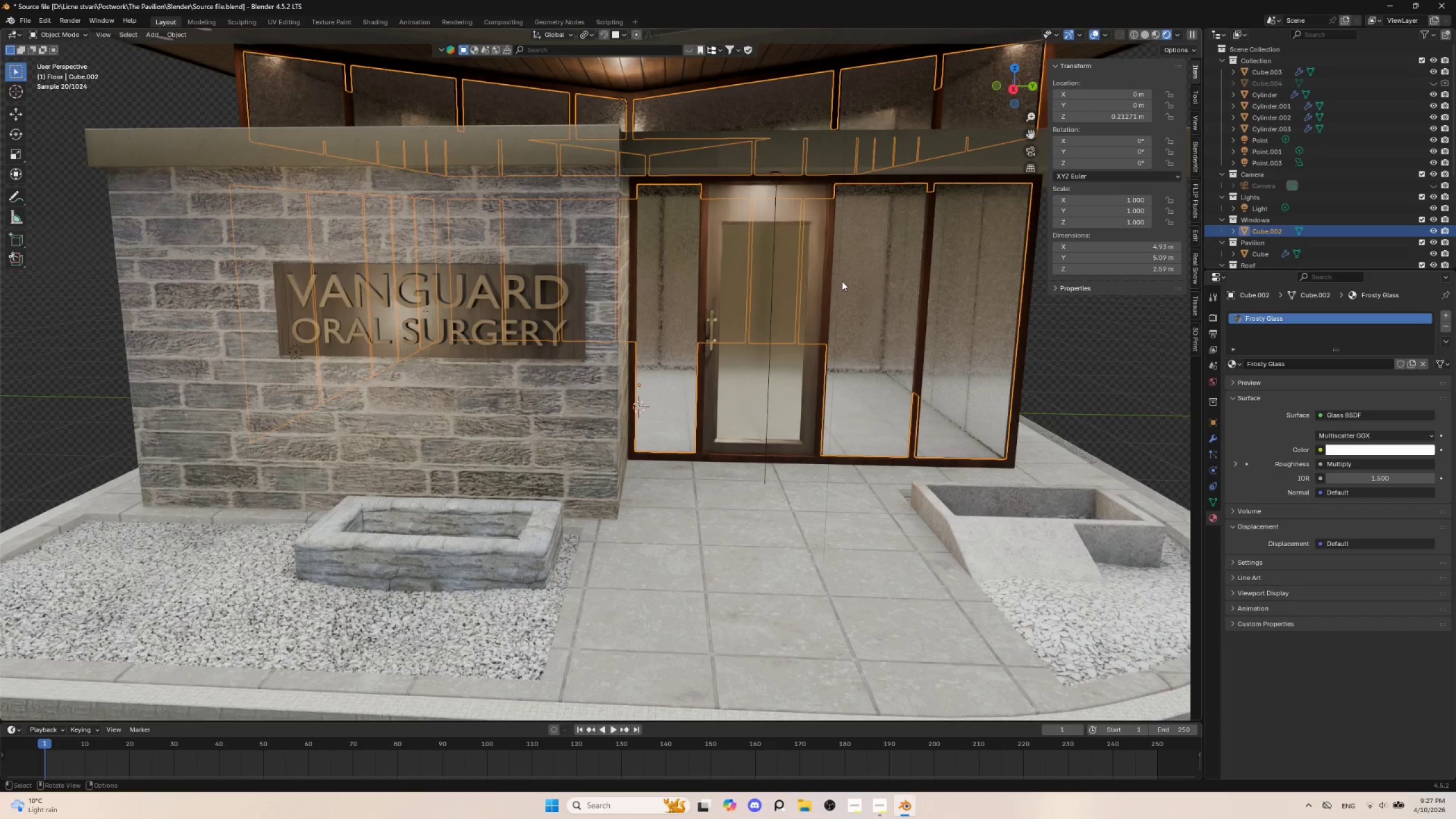 
left_click([753, 286])
 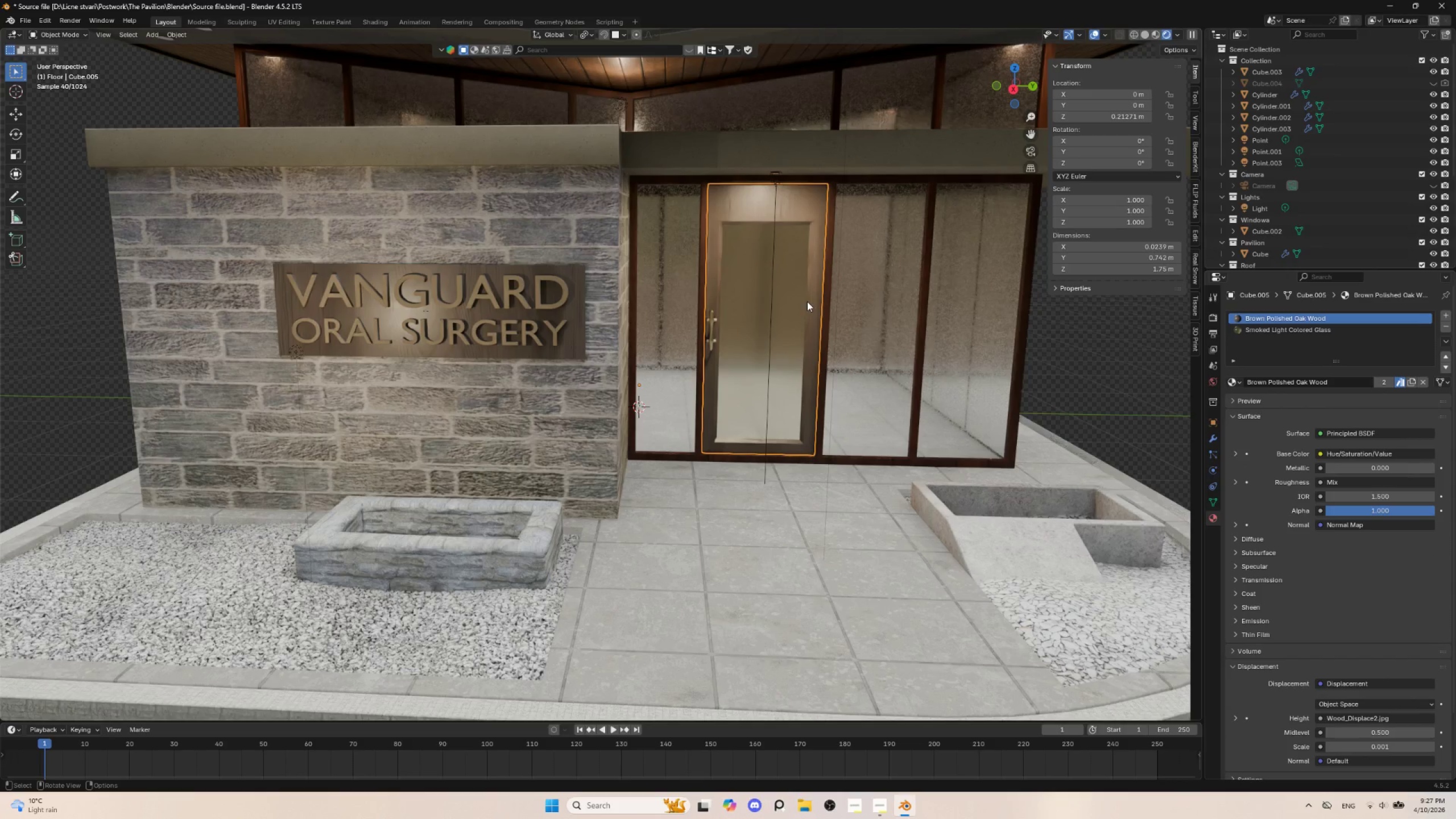 
left_click([732, 266])
 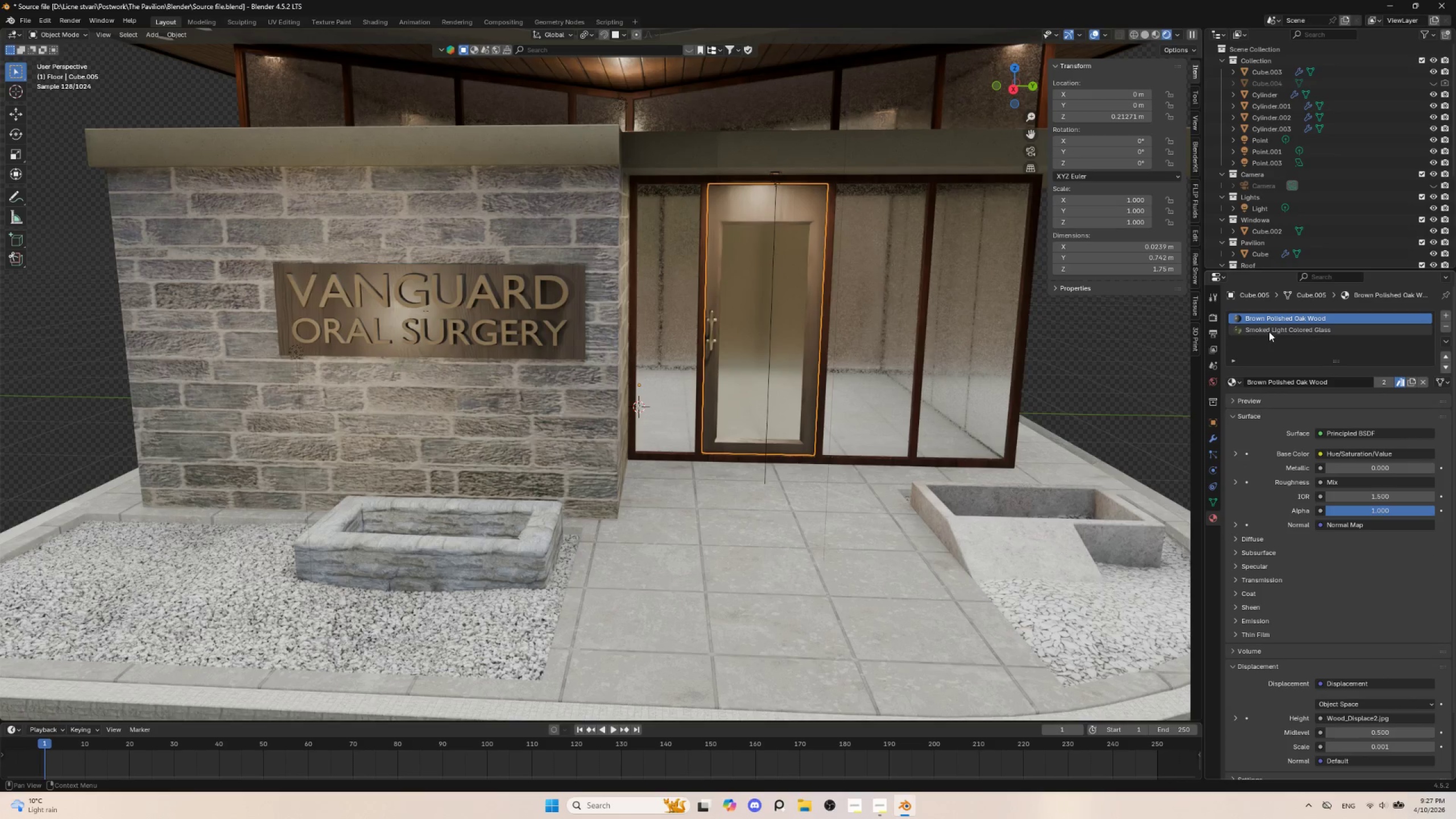 
left_click([1269, 330])
 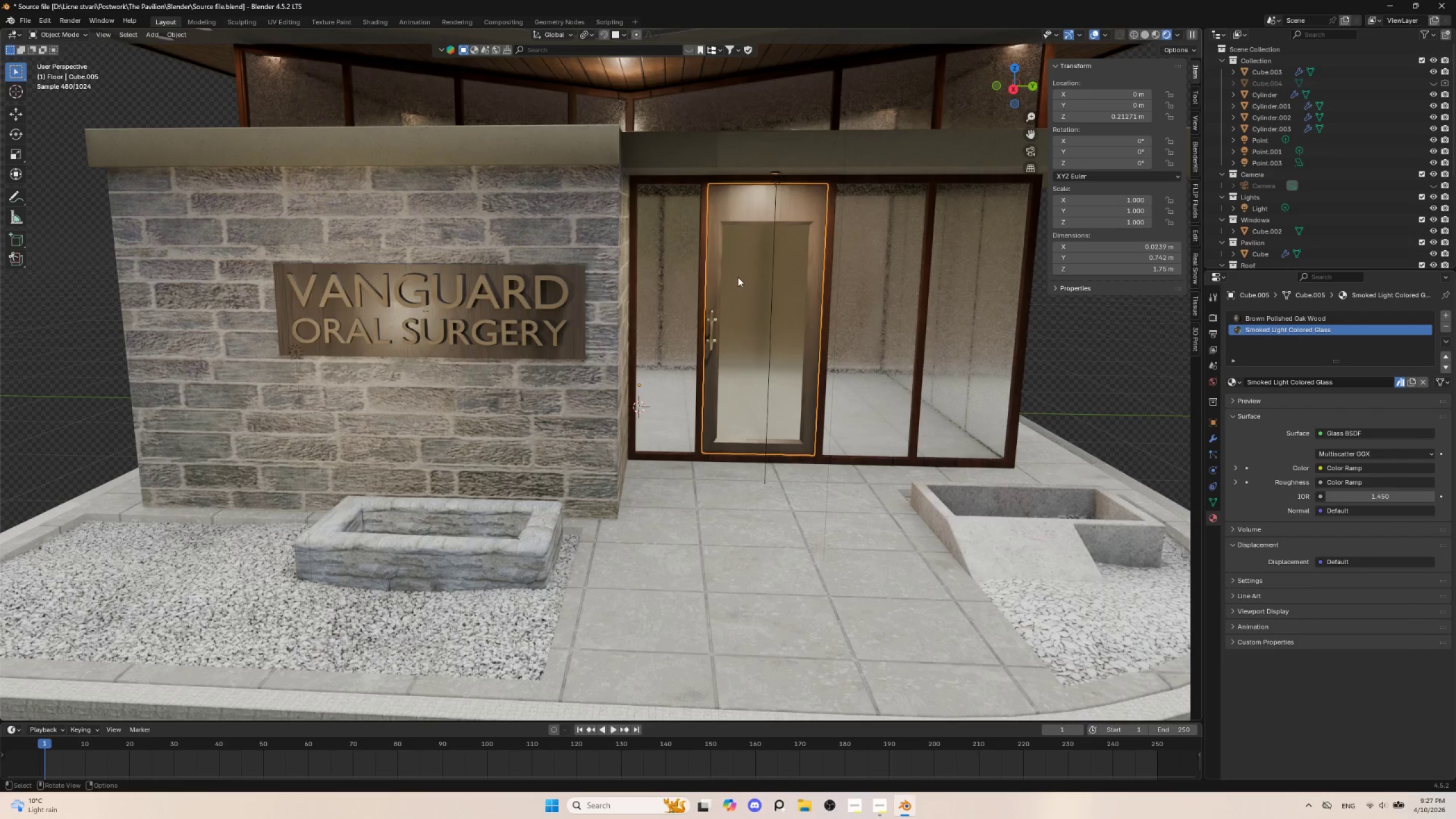 
left_click([670, 259])
 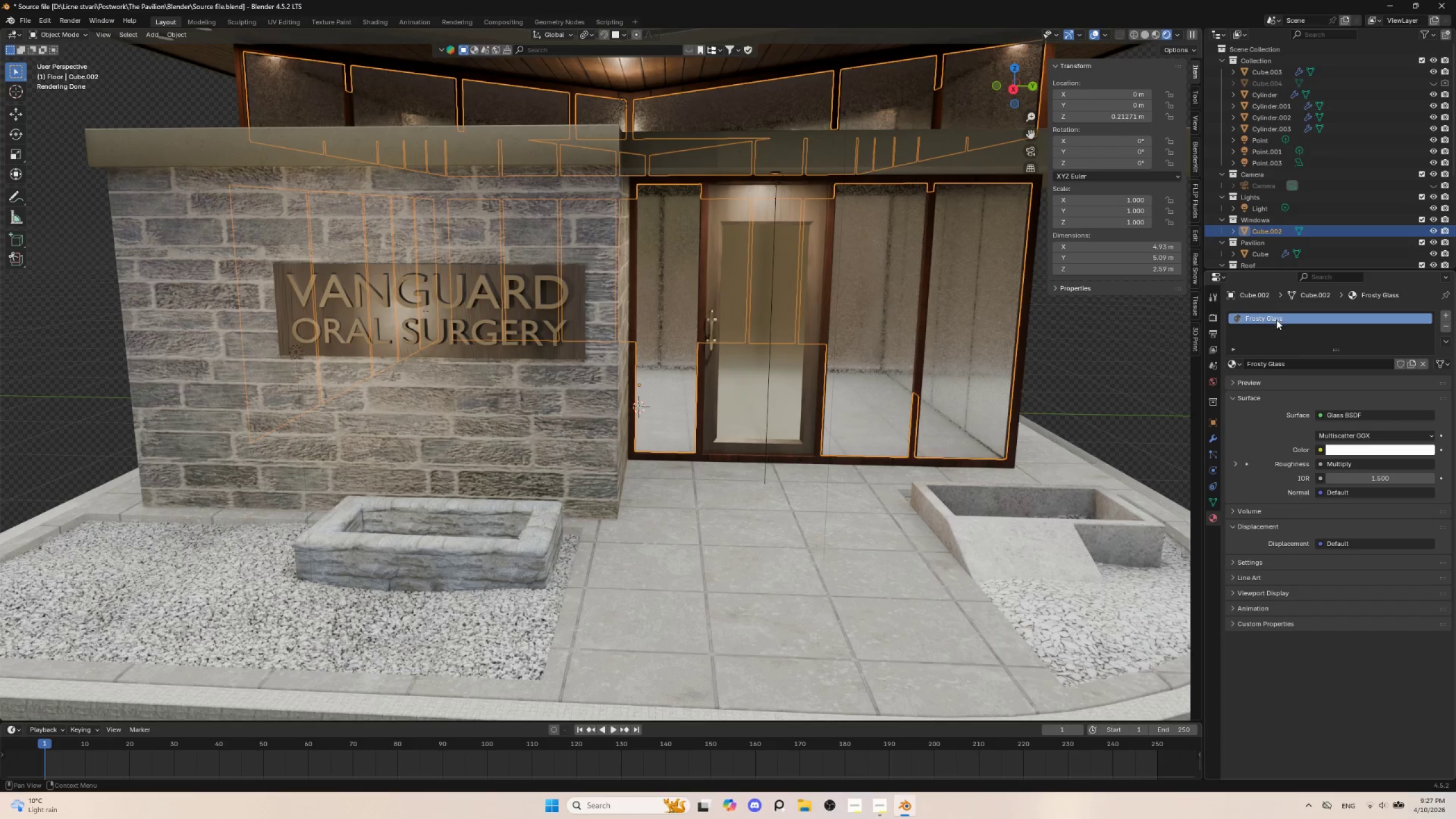 
left_click([1239, 365])
 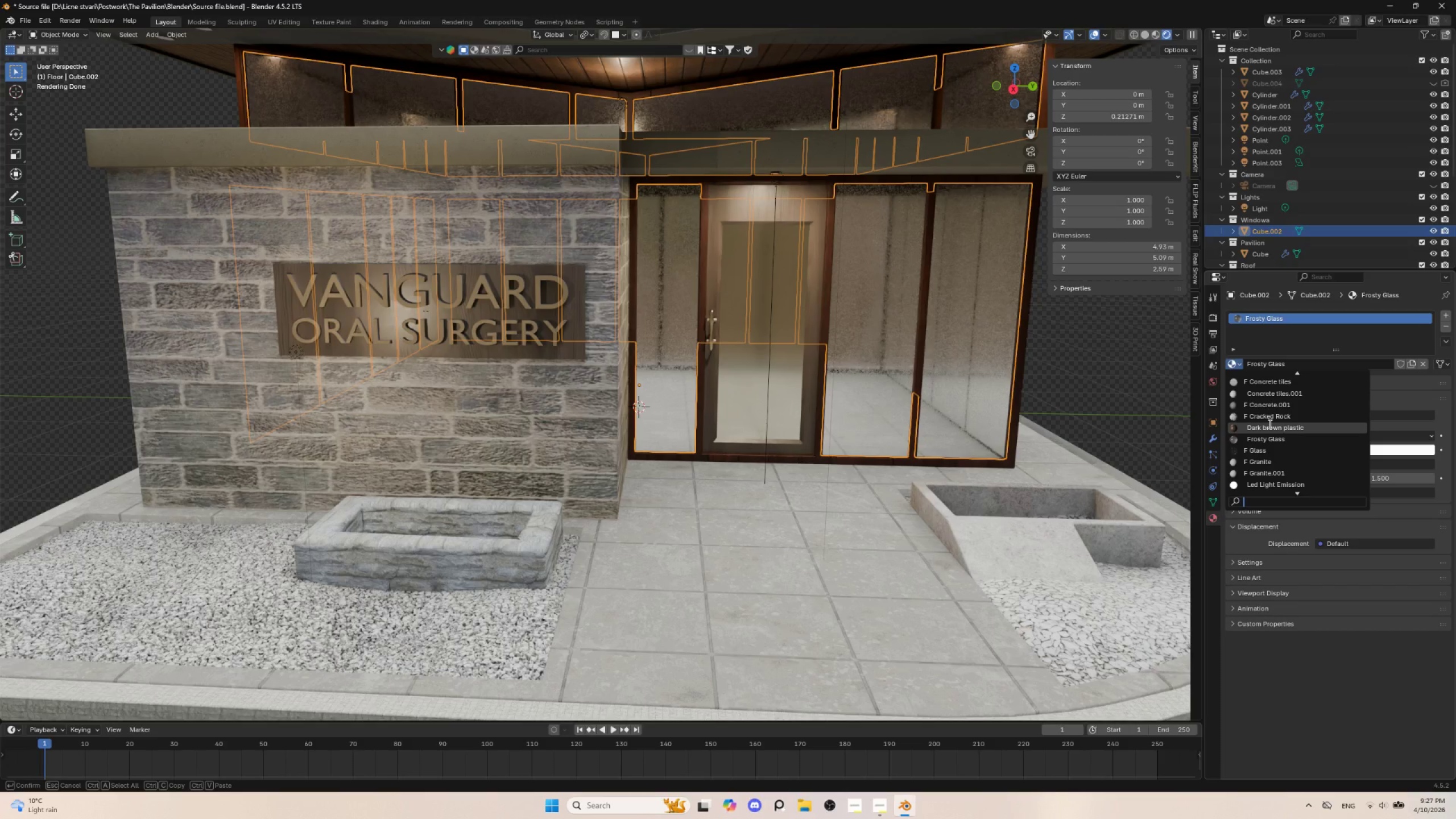 
type(smoked)
 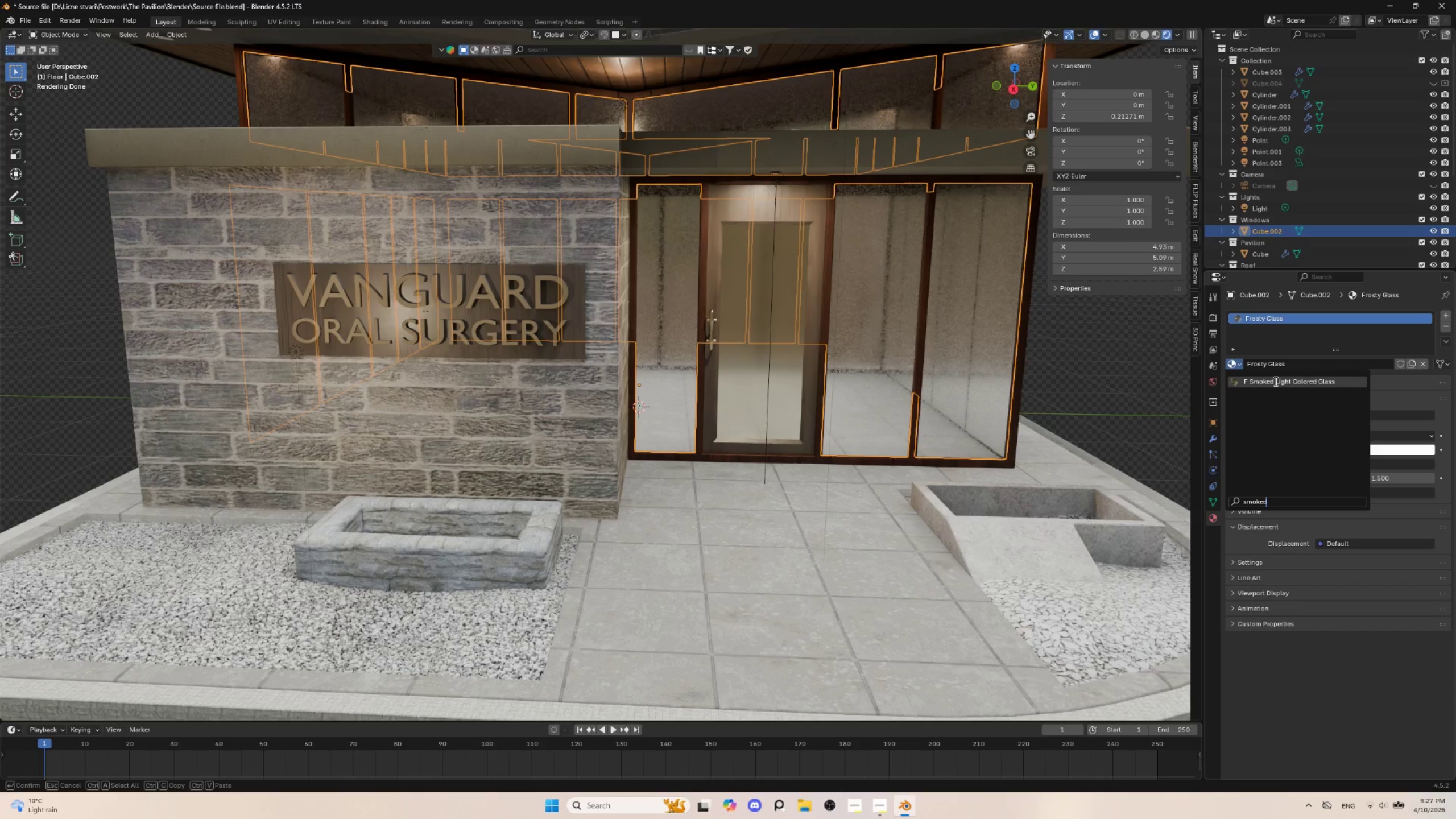 
left_click([1275, 381])
 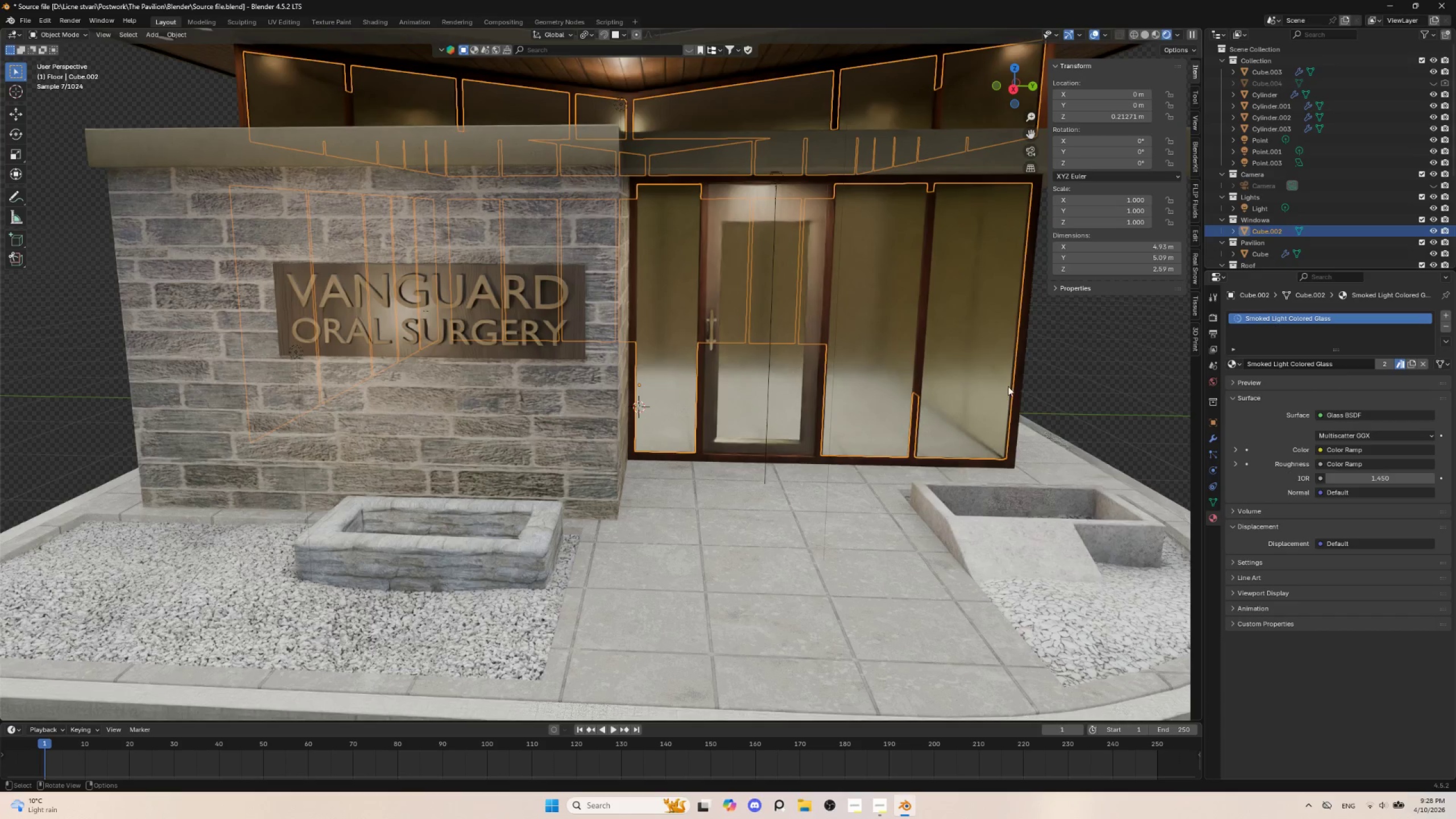 
left_click([1096, 377])
 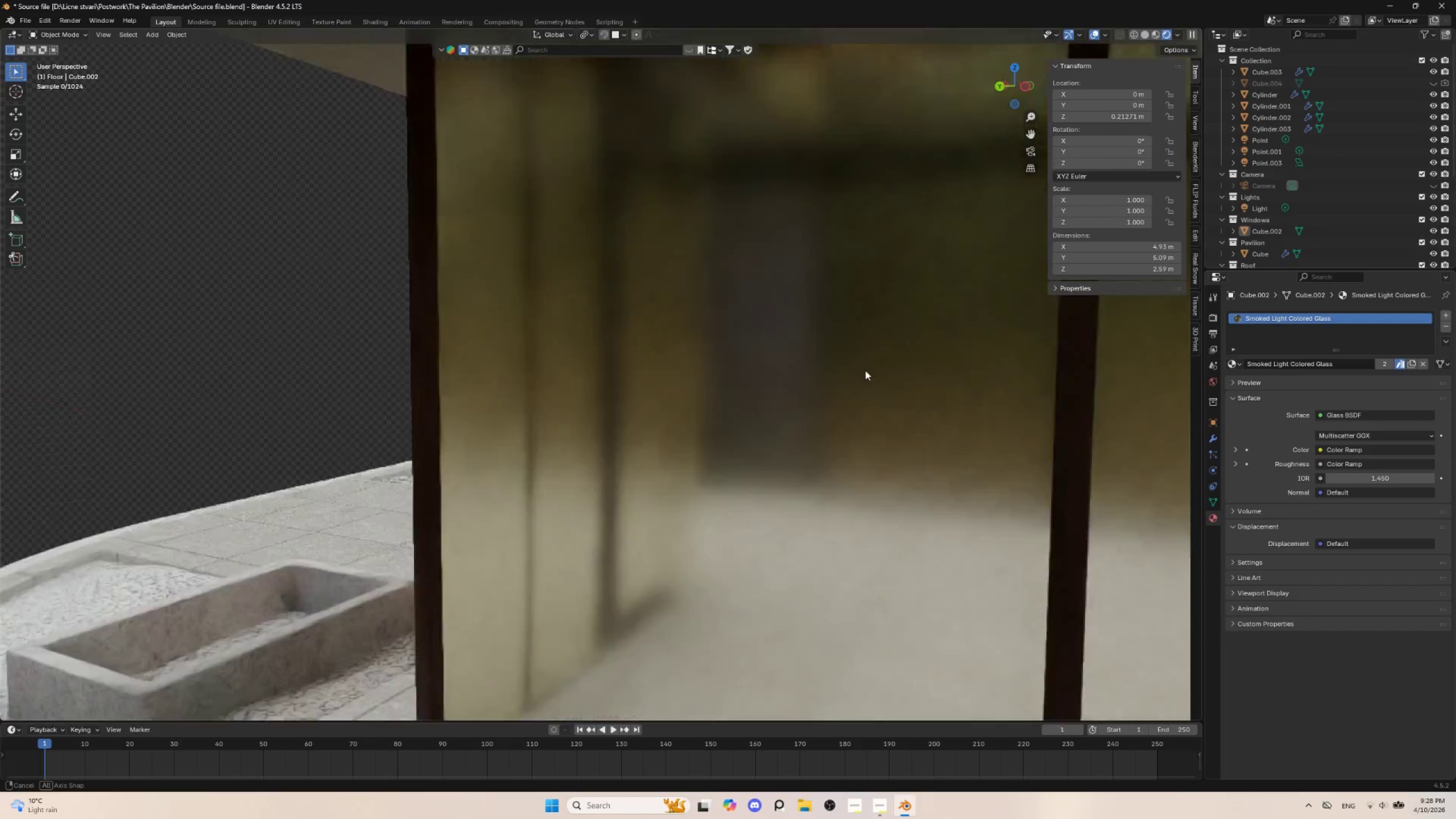 
scroll: coordinate [865, 370], scroll_direction: down, amount: 4.0
 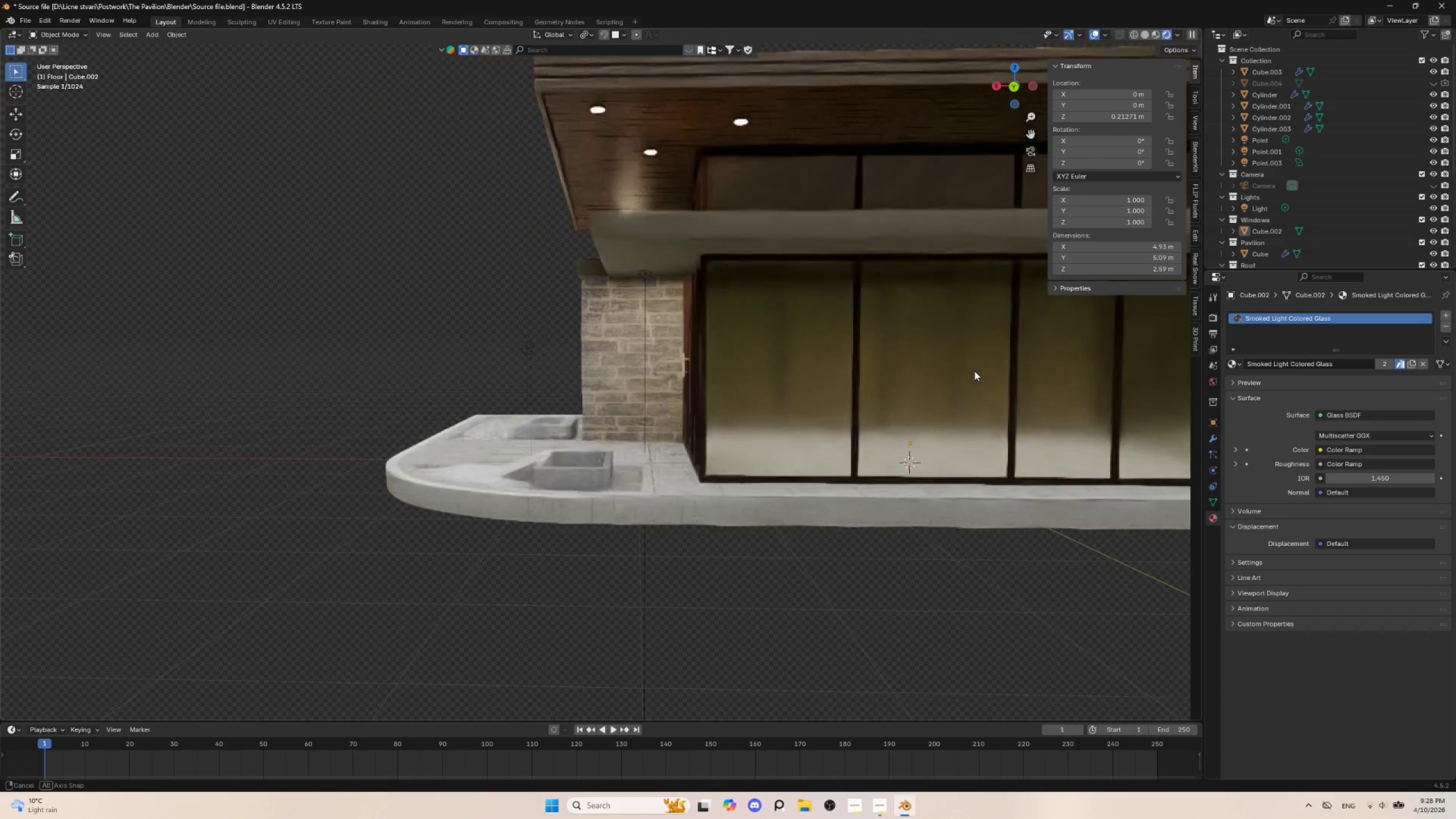 
hold_key(key=ShiftLeft, duration=0.77)
 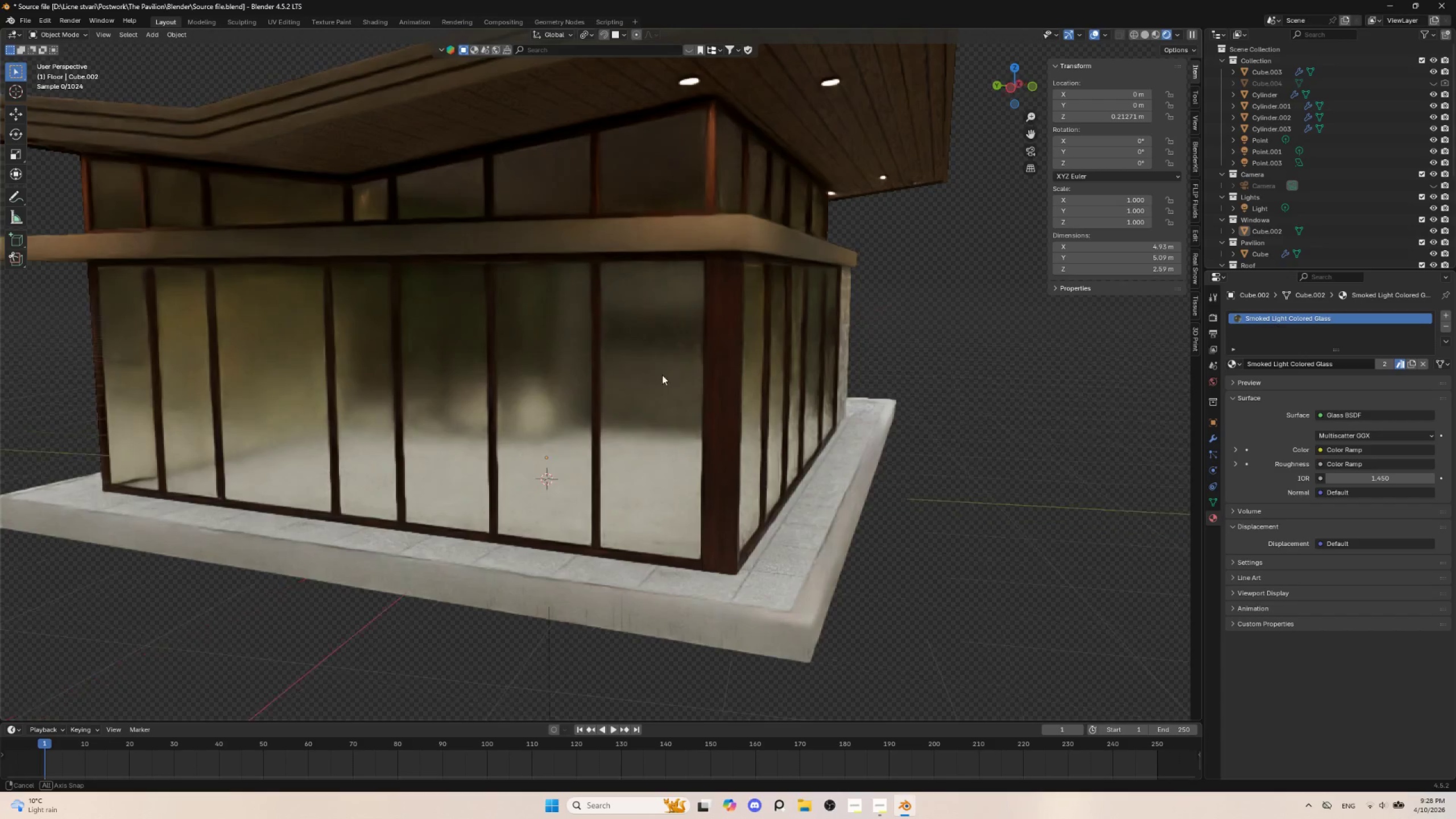 
wait(7.41)
 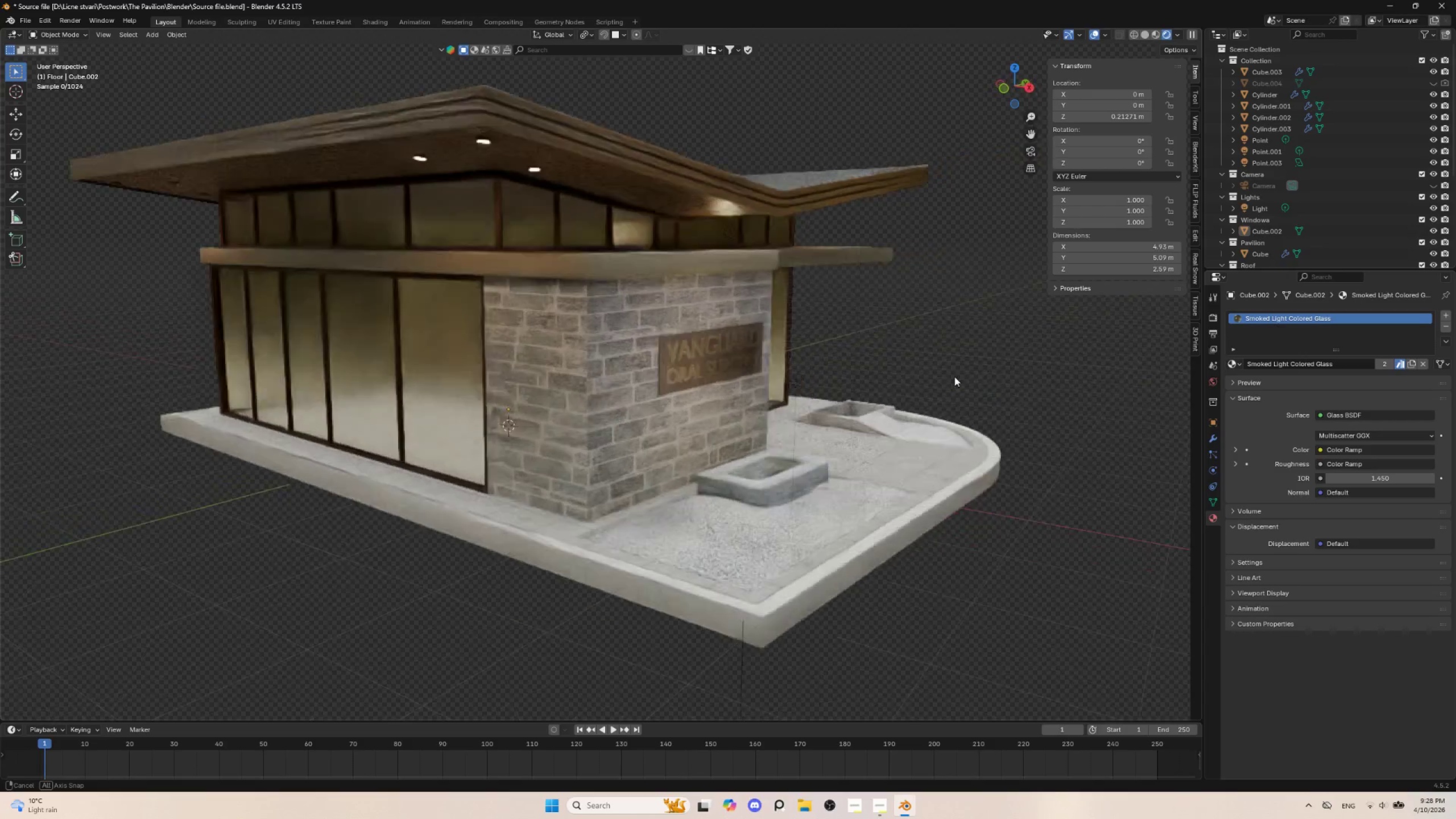 
left_click([334, 358])
 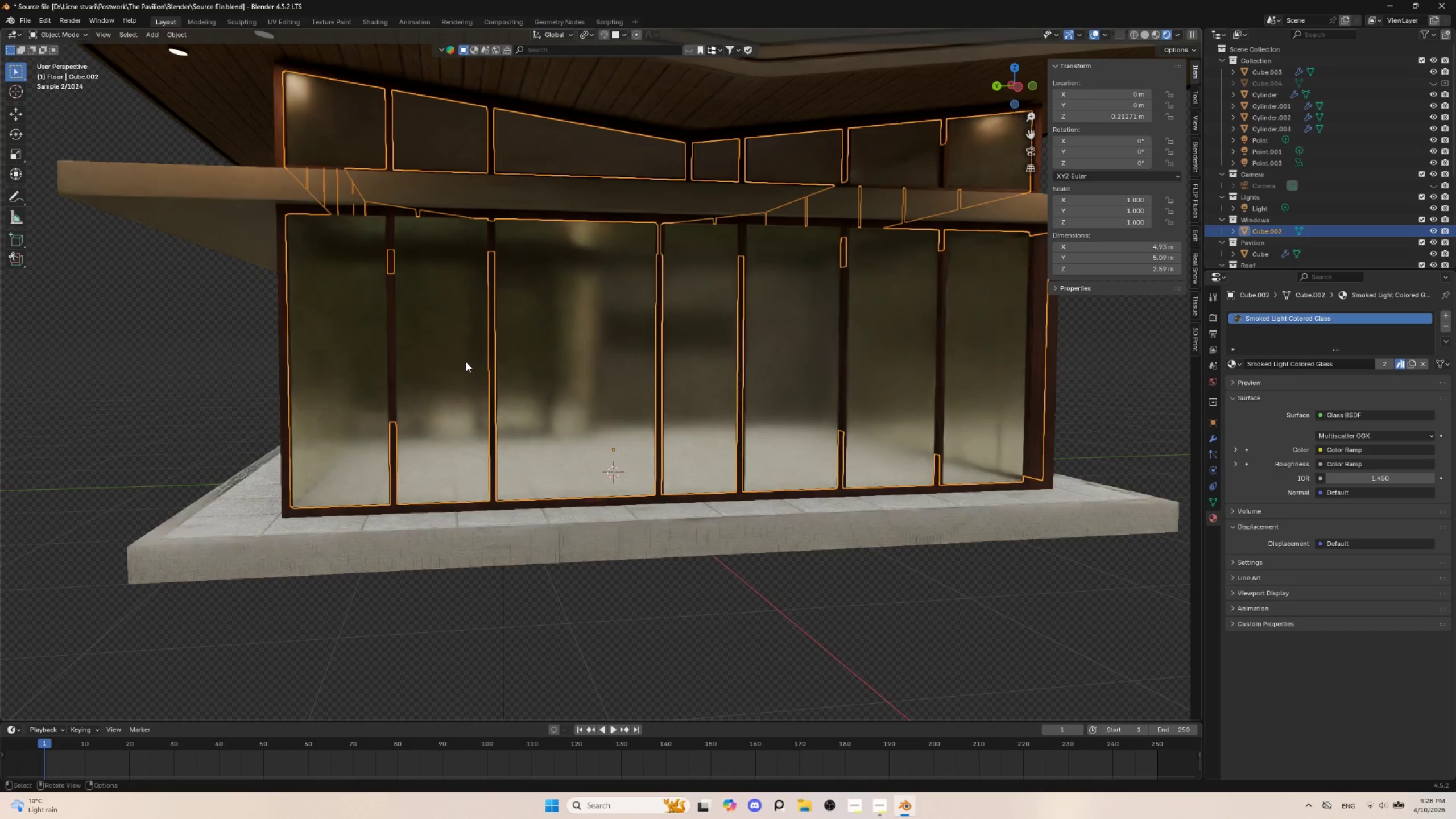 
key(Tab)
 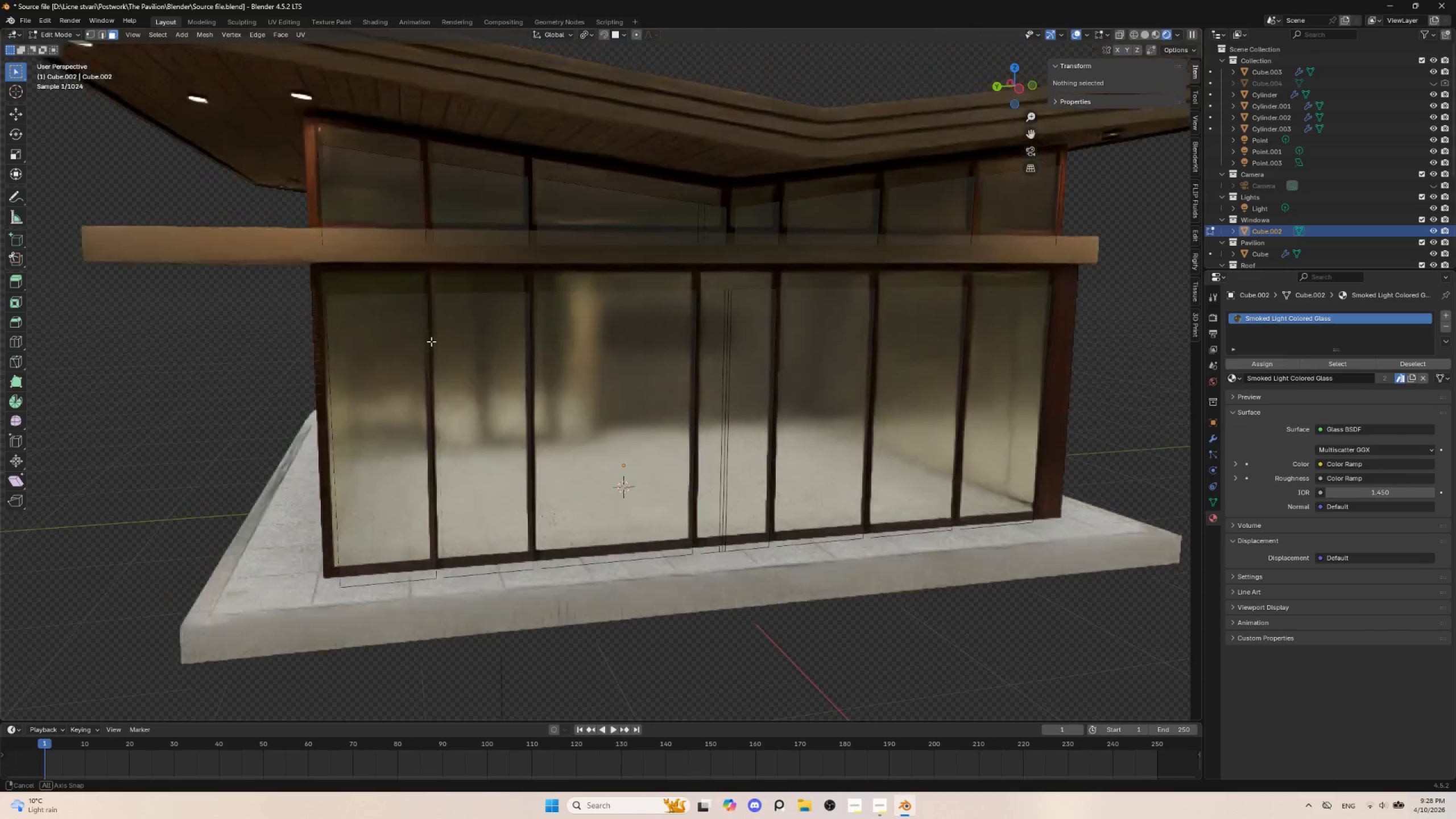 
key(Tab)
 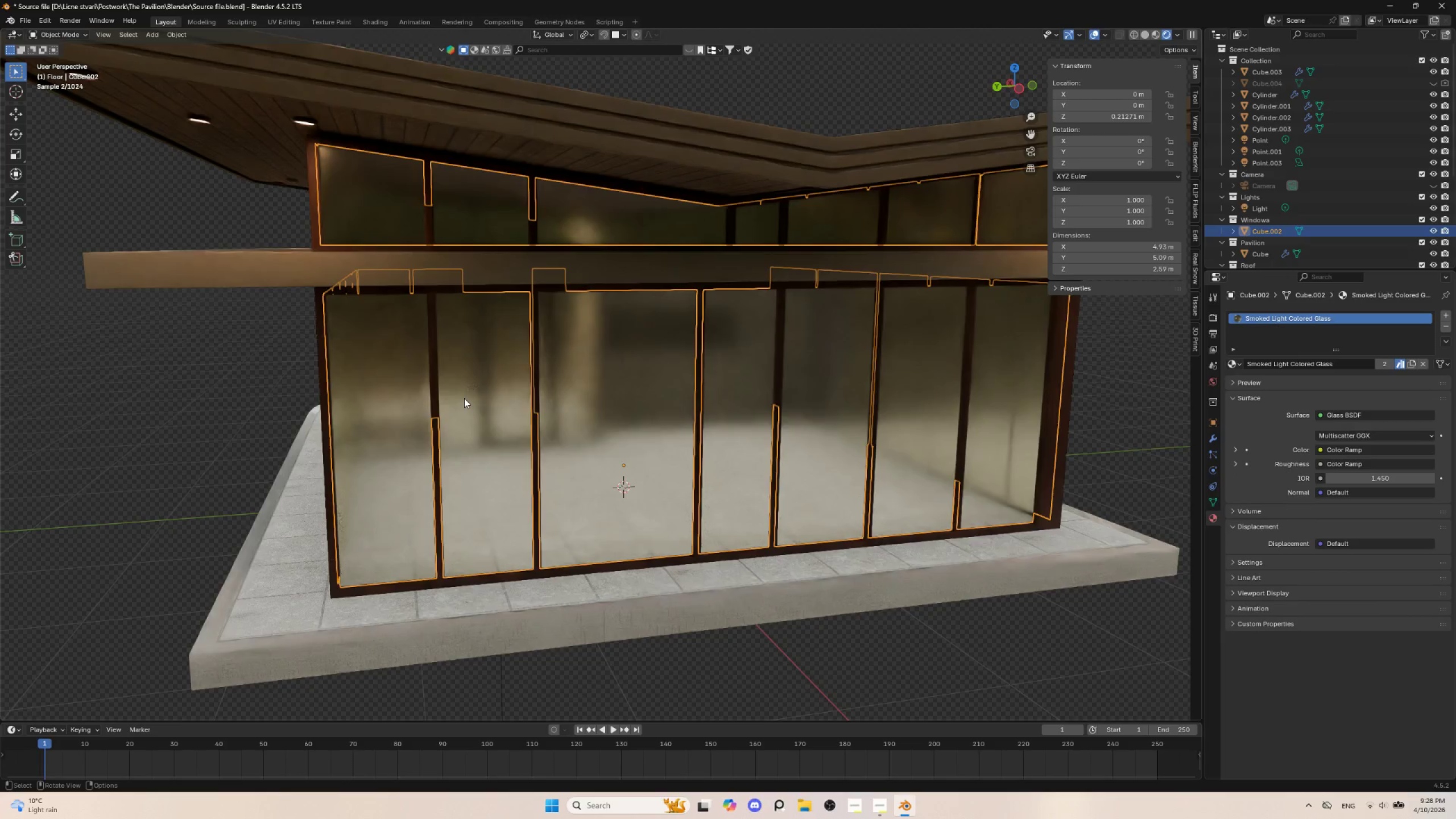 
scroll: coordinate [464, 399], scroll_direction: up, amount: 2.0
 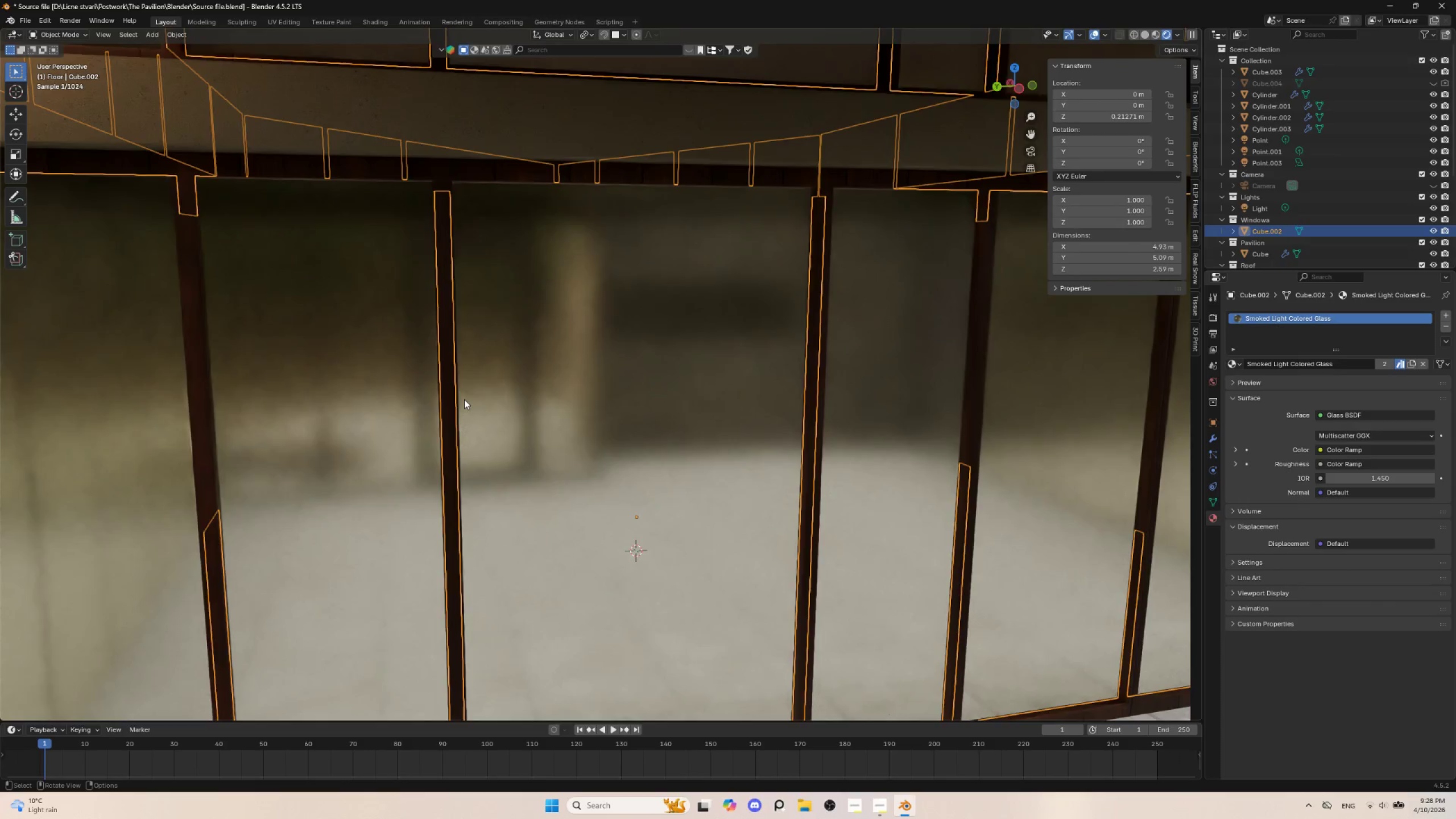 
scroll: coordinate [464, 399], scroll_direction: down, amount: 2.0
 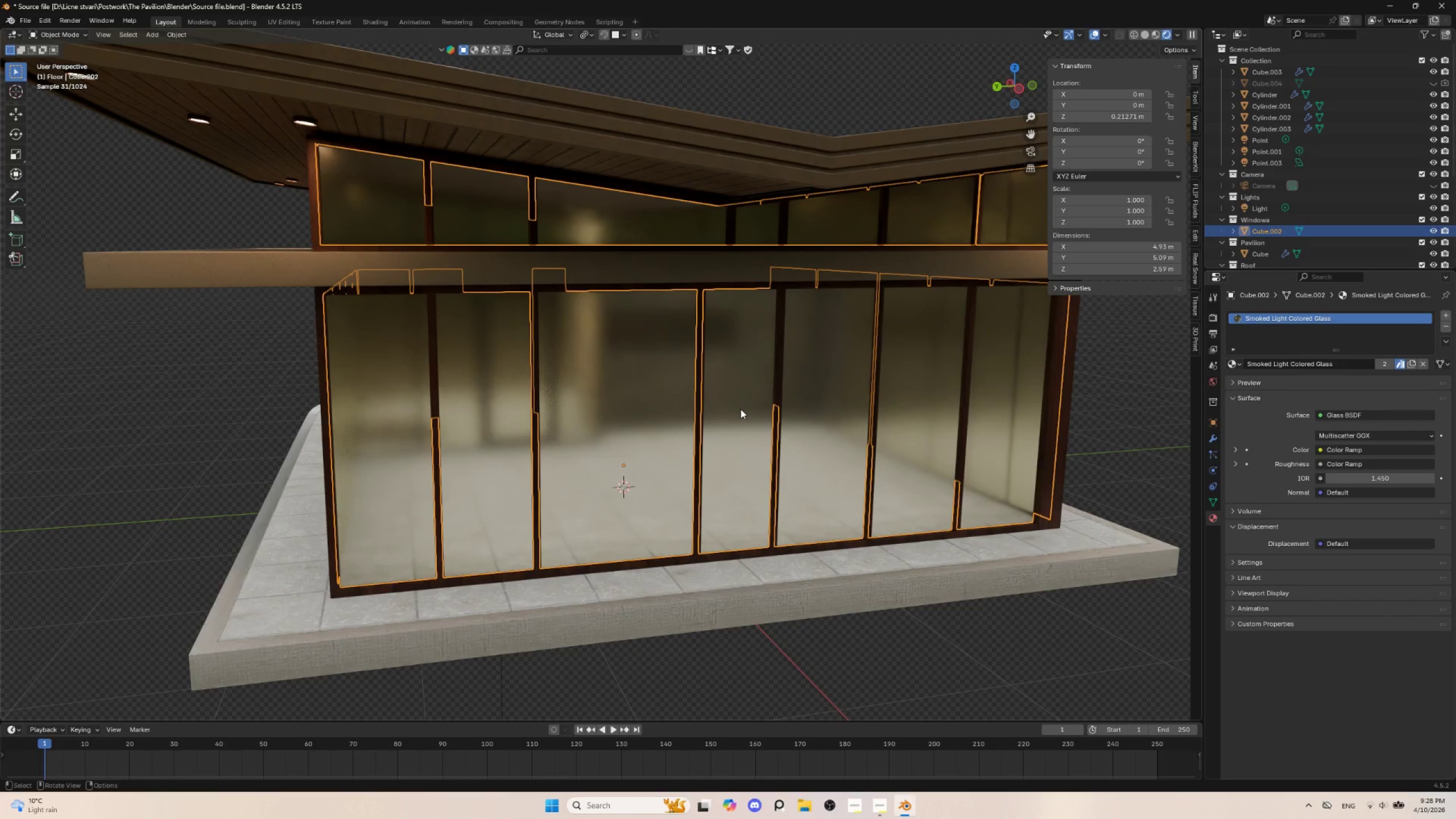 
wait(8.54)
 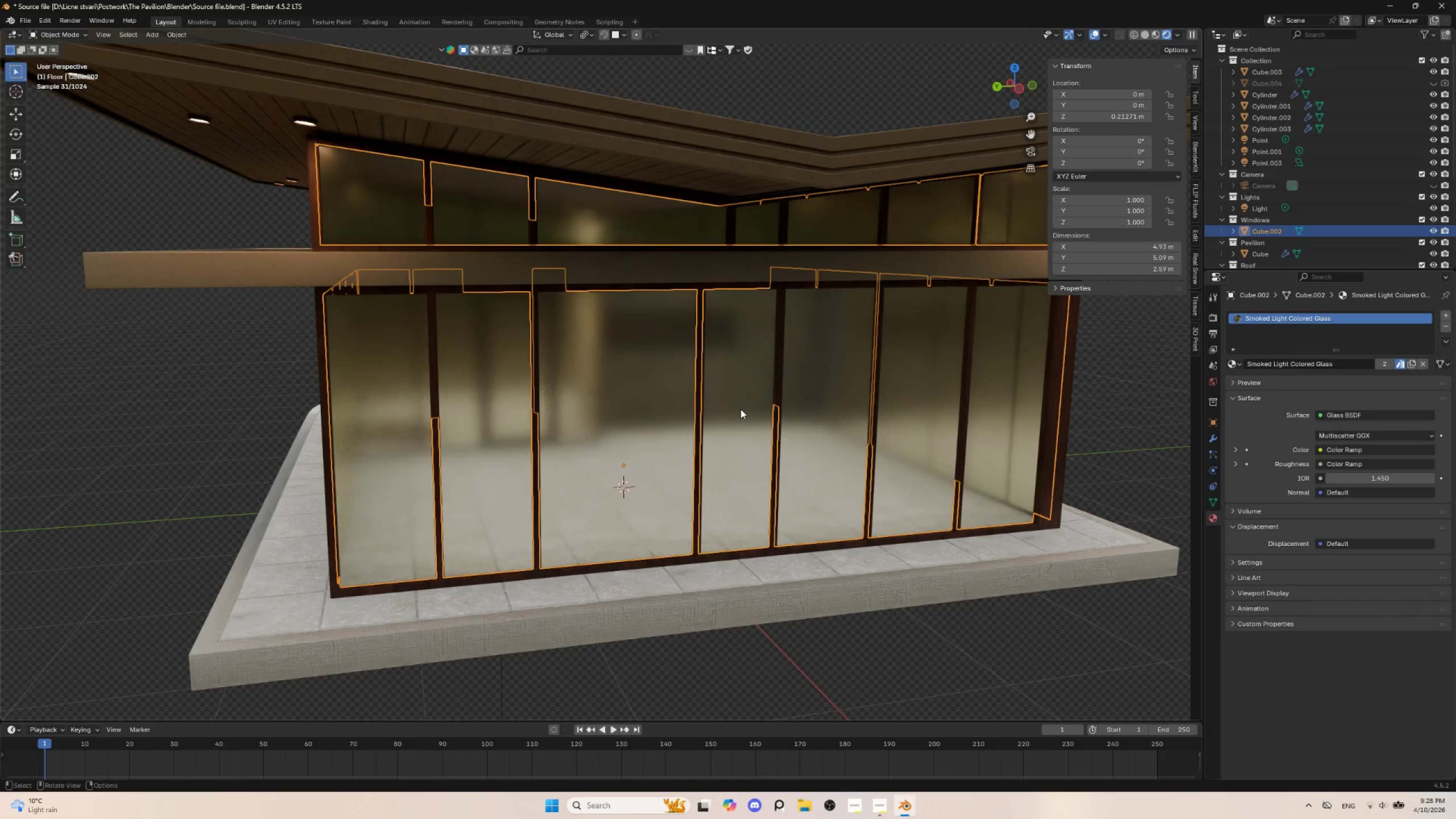 
key(Tab)
 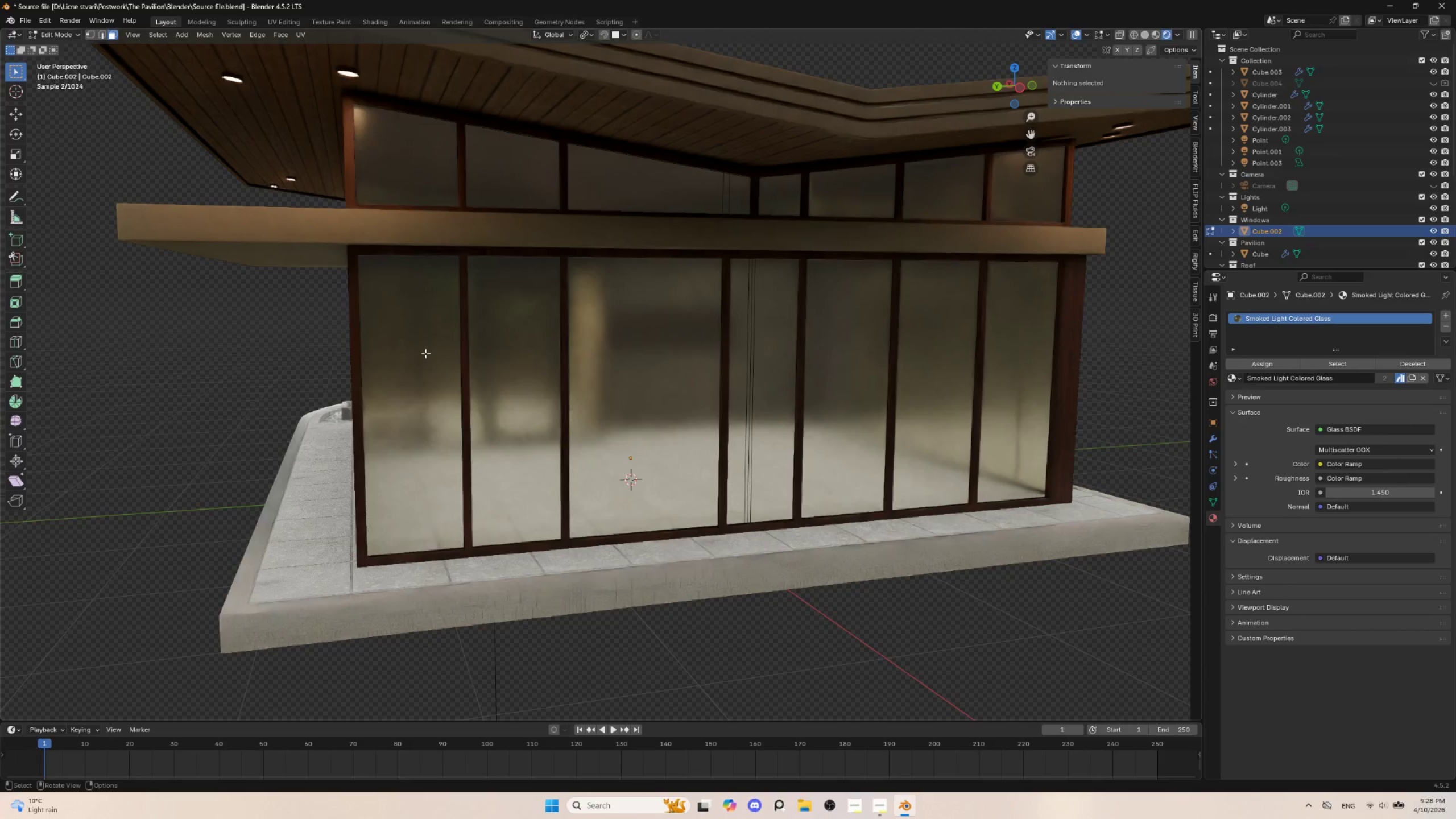 
key(Tab)
 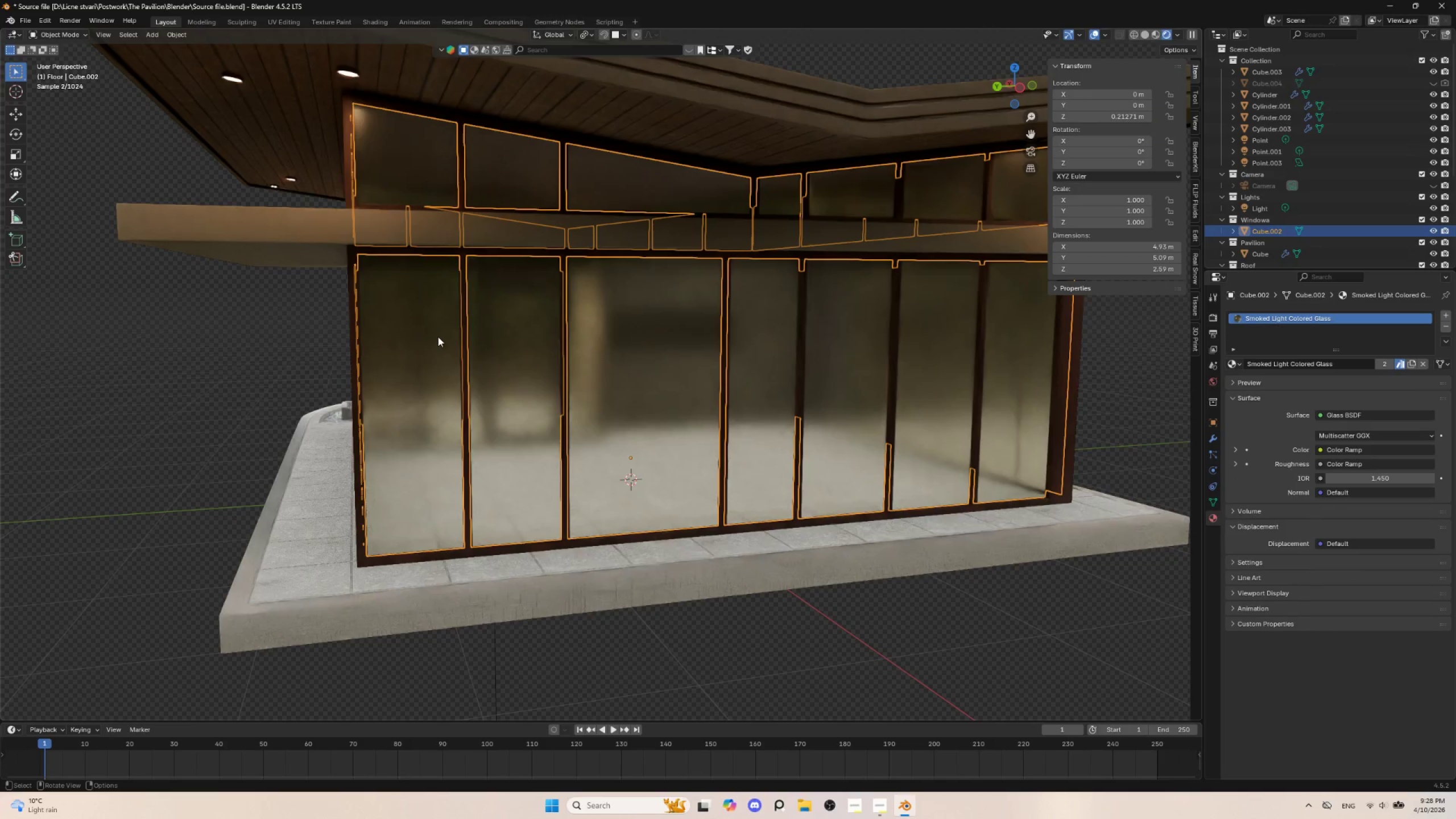 
left_click([438, 337])
 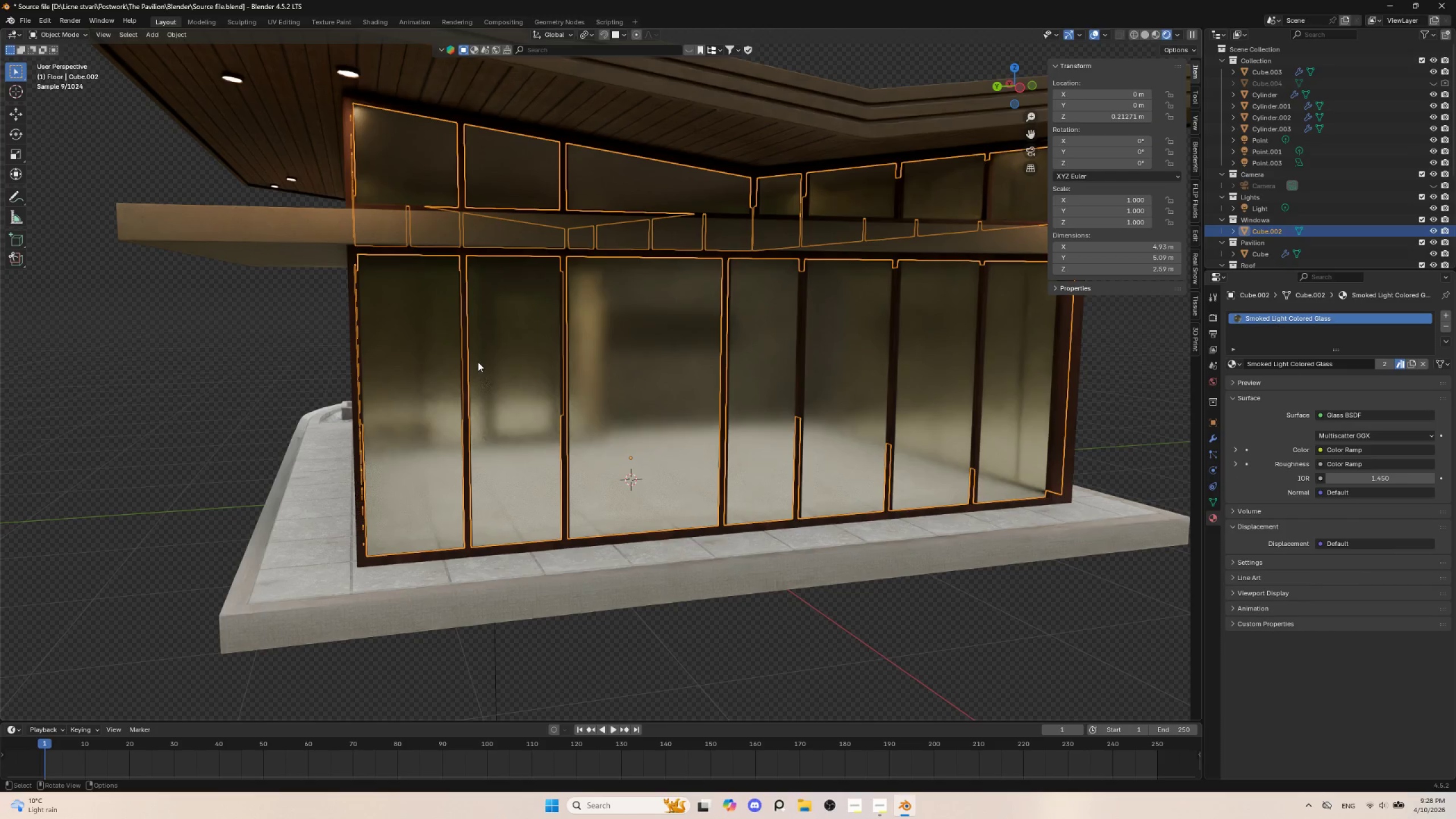 
key(Tab)
 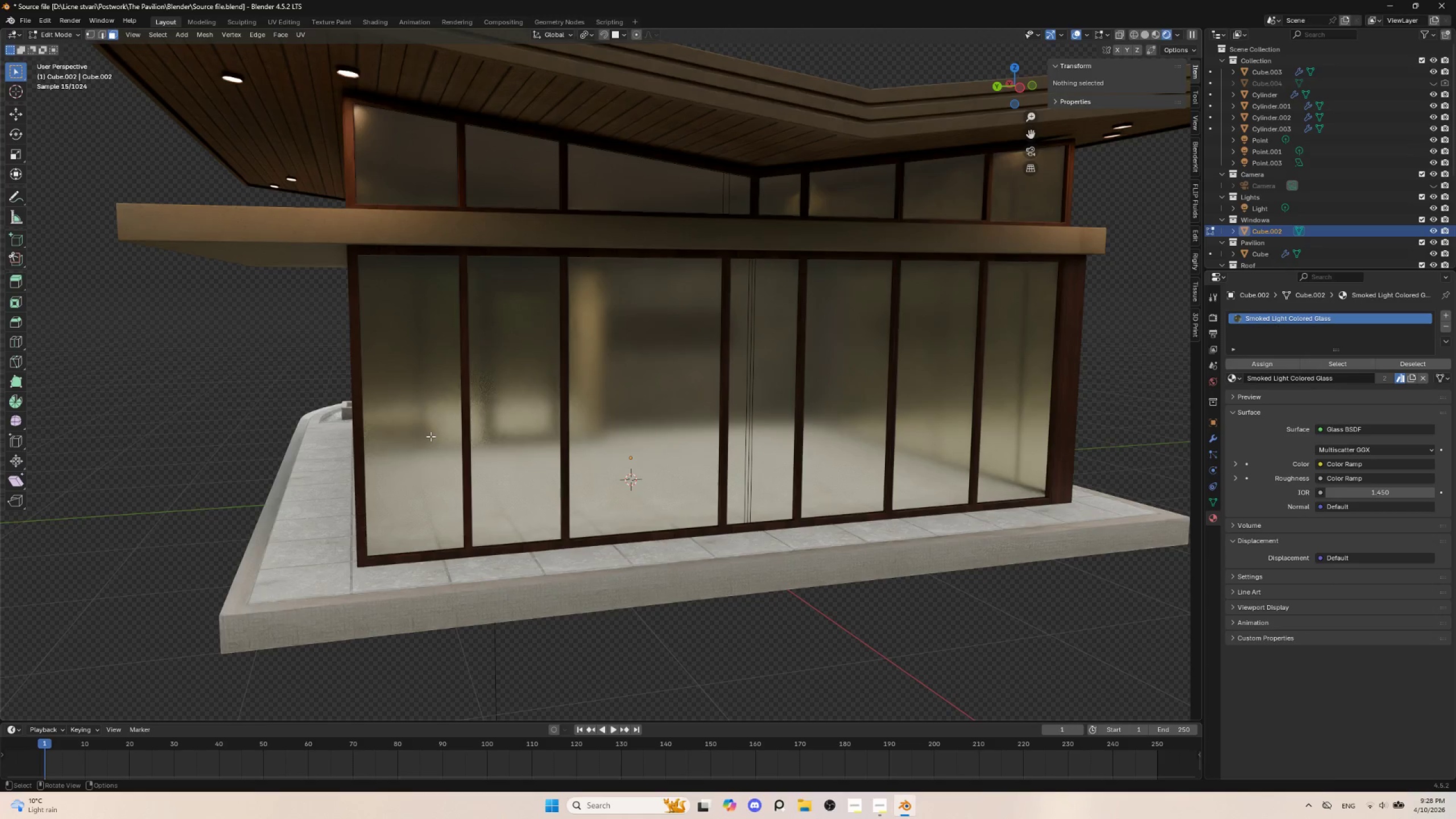 
key(L)
 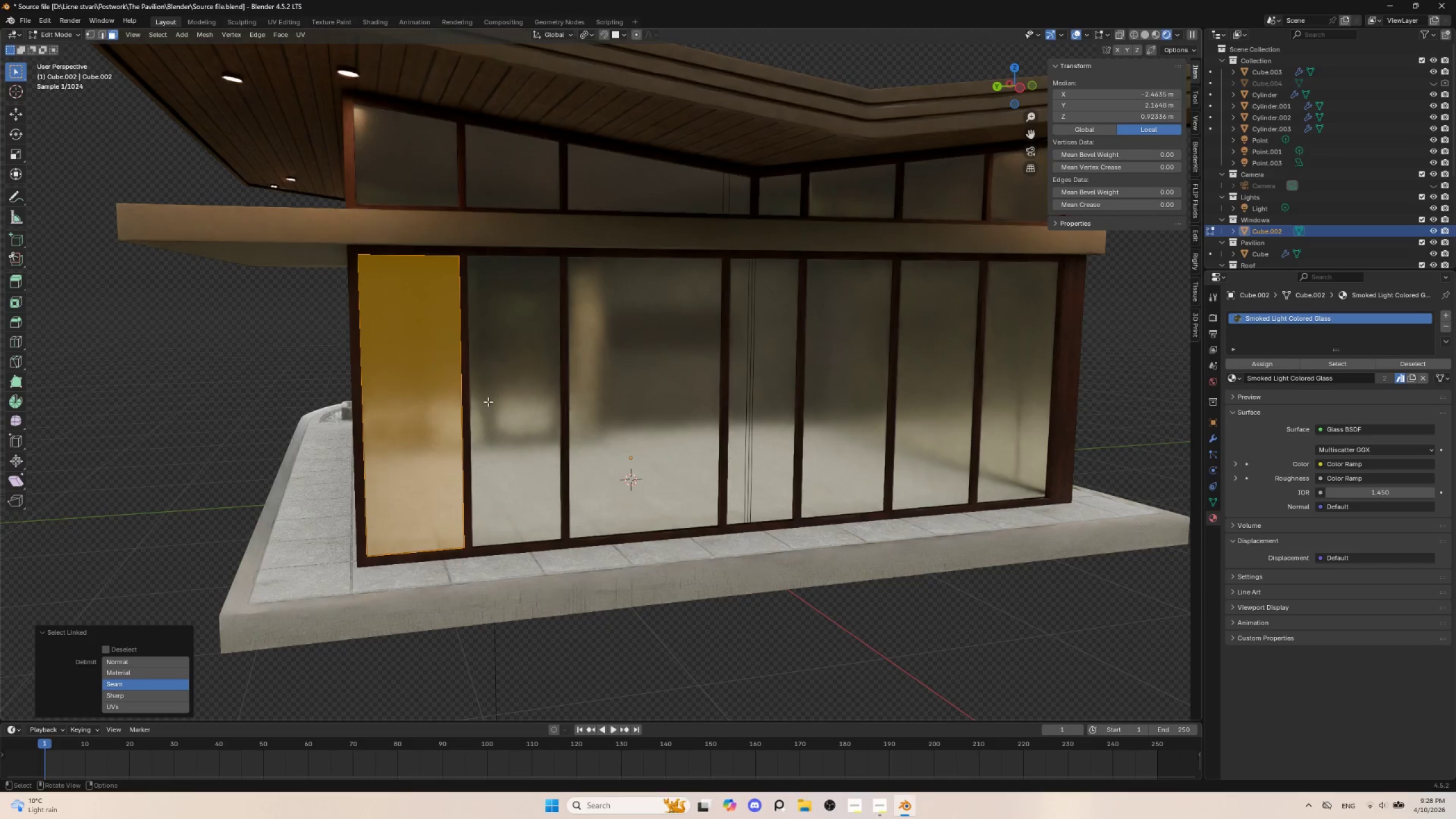 
type(llllll[Delete])
 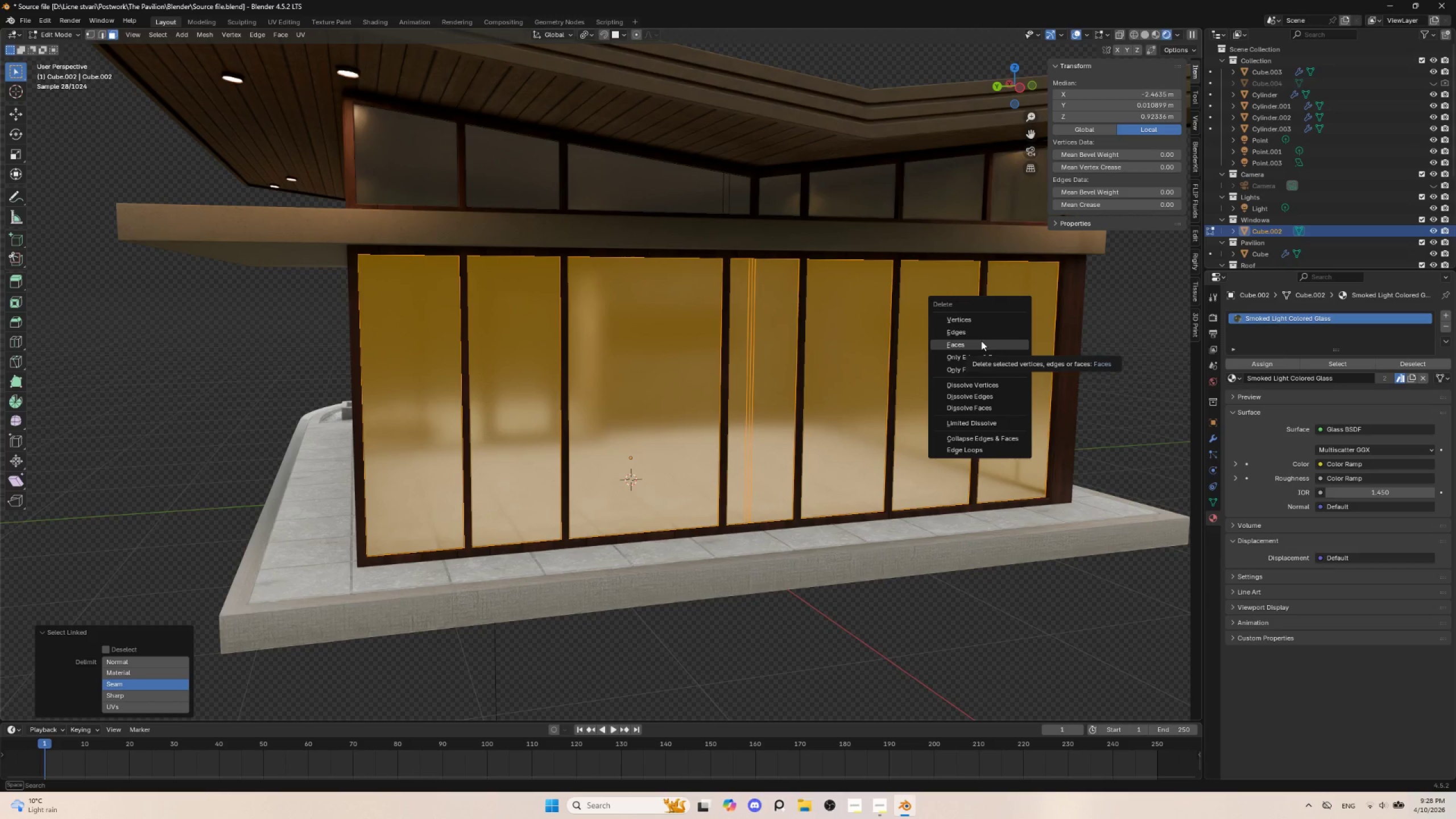 
left_click([981, 341])
 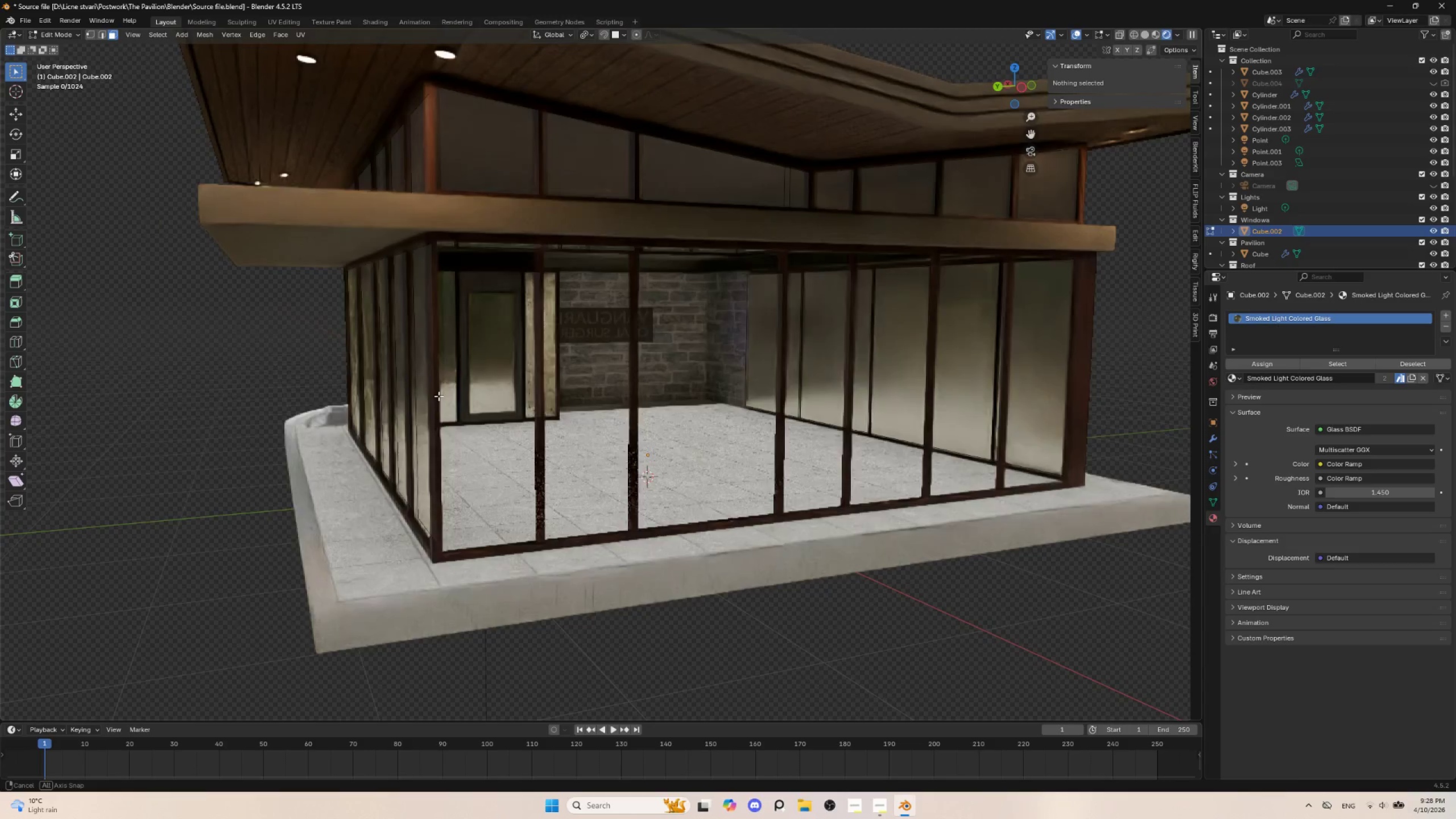 
scroll: coordinate [443, 407], scroll_direction: up, amount: 2.0
 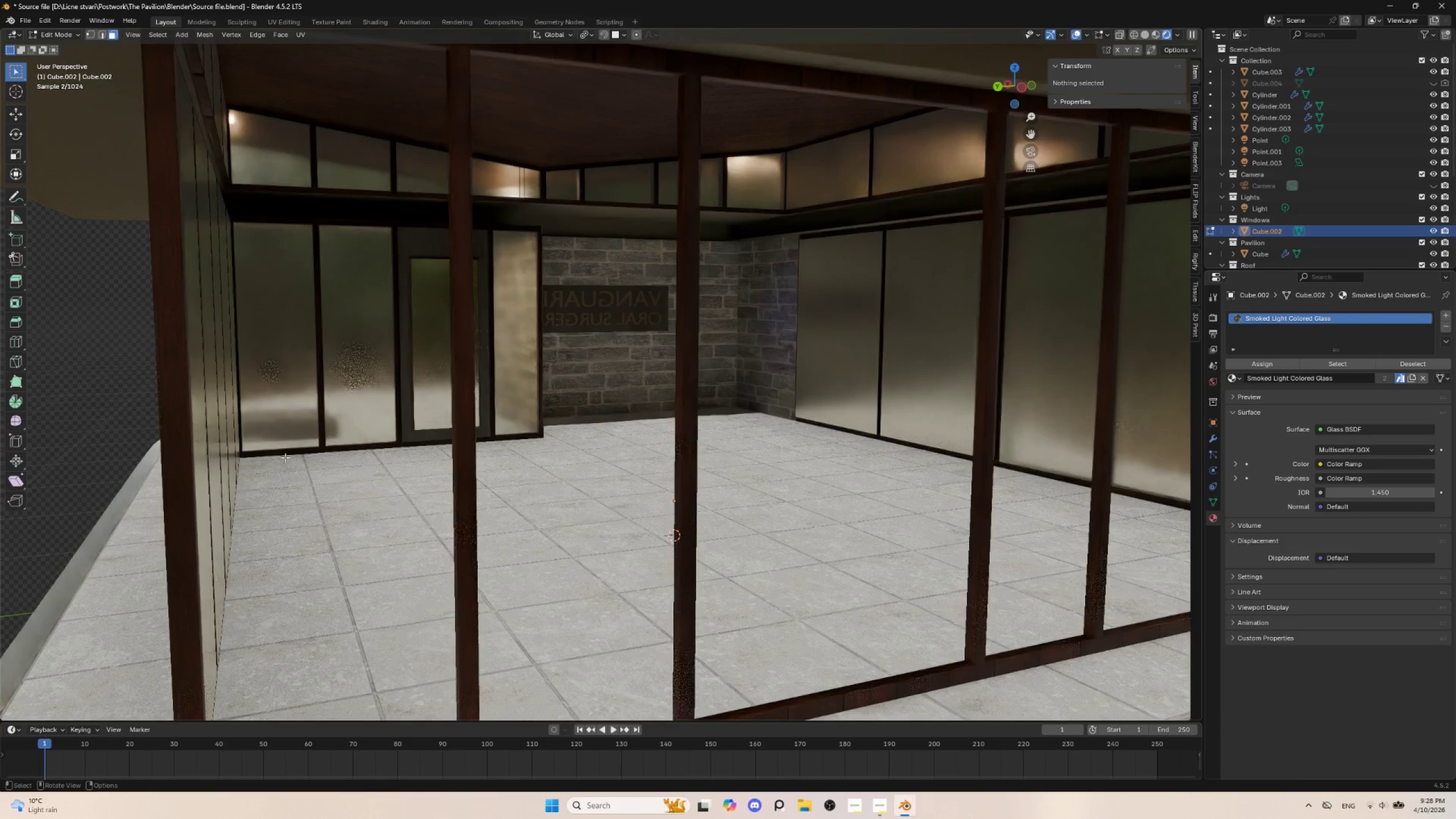 
scroll: coordinate [285, 457], scroll_direction: down, amount: 1.0
 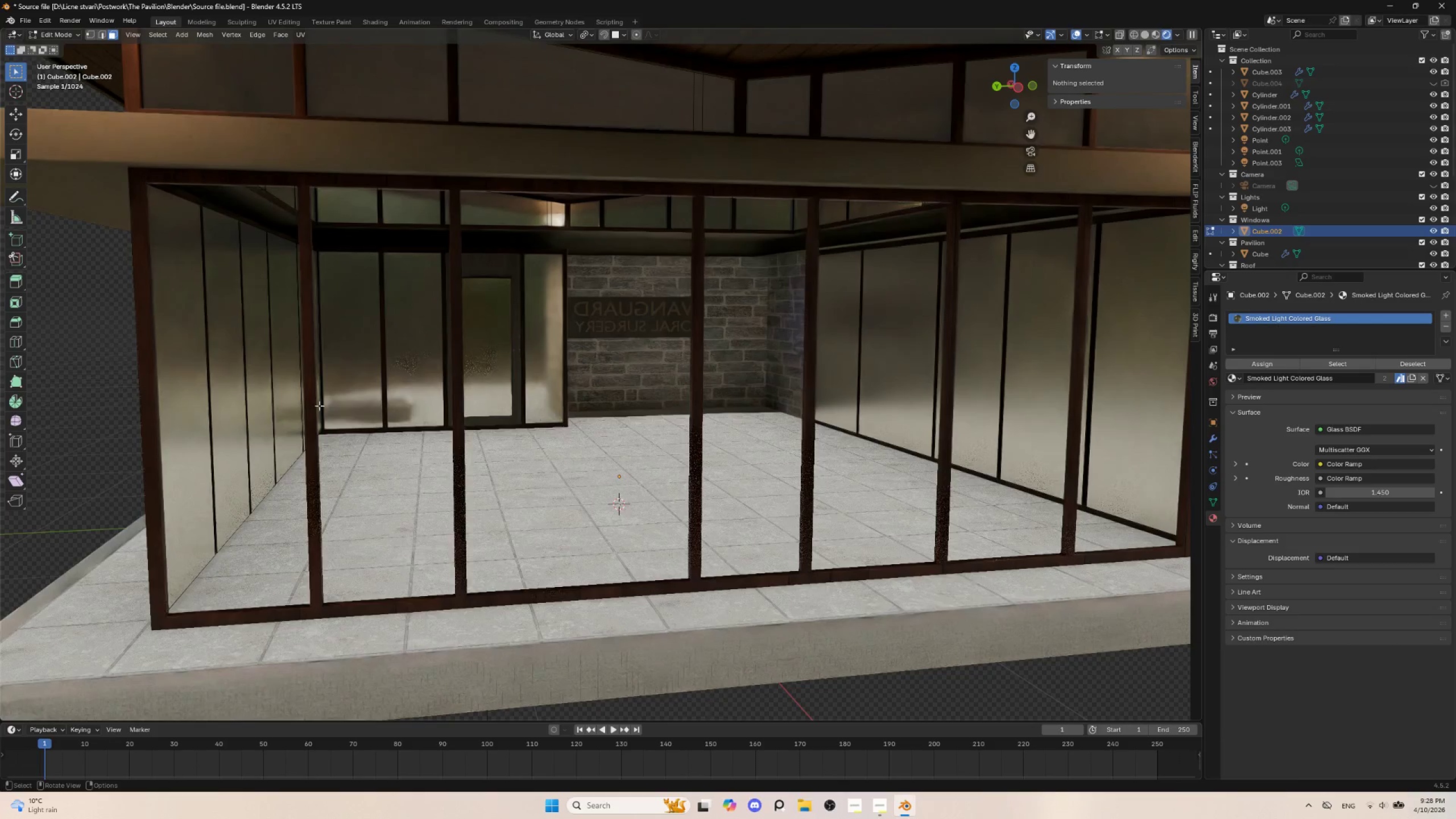 
key(Tab)
 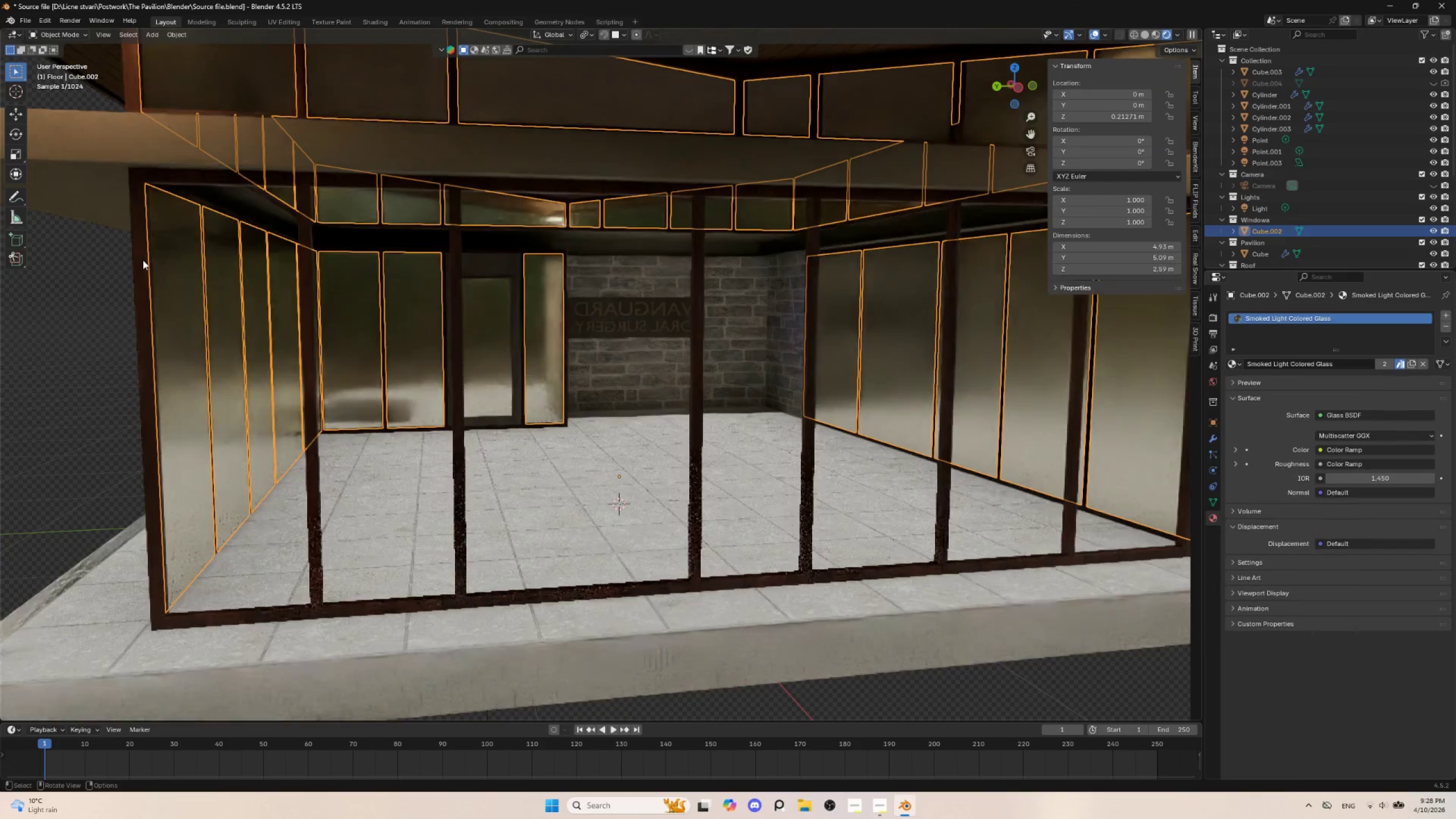 
left_click([143, 259])
 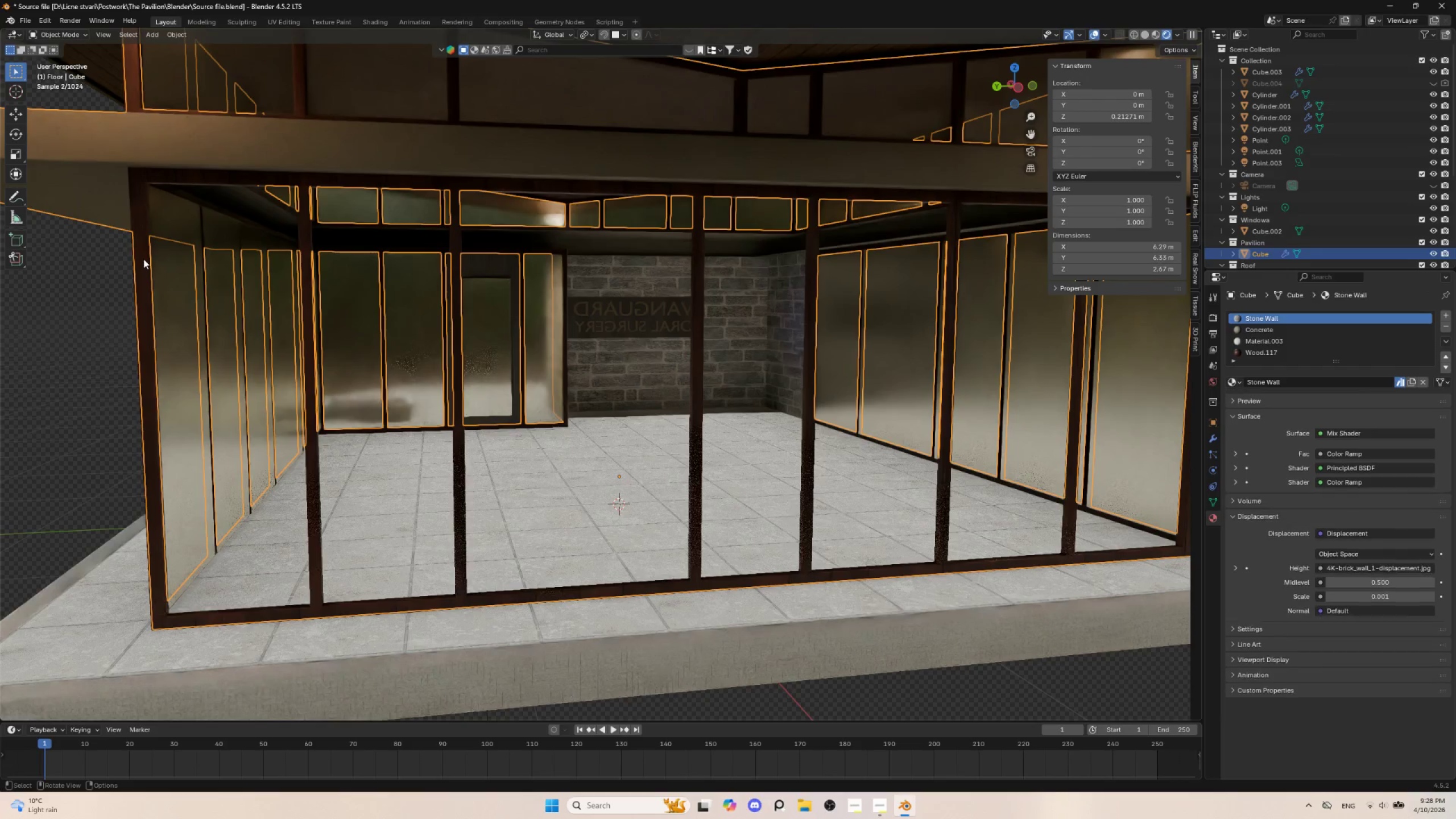 
key(Tab)
 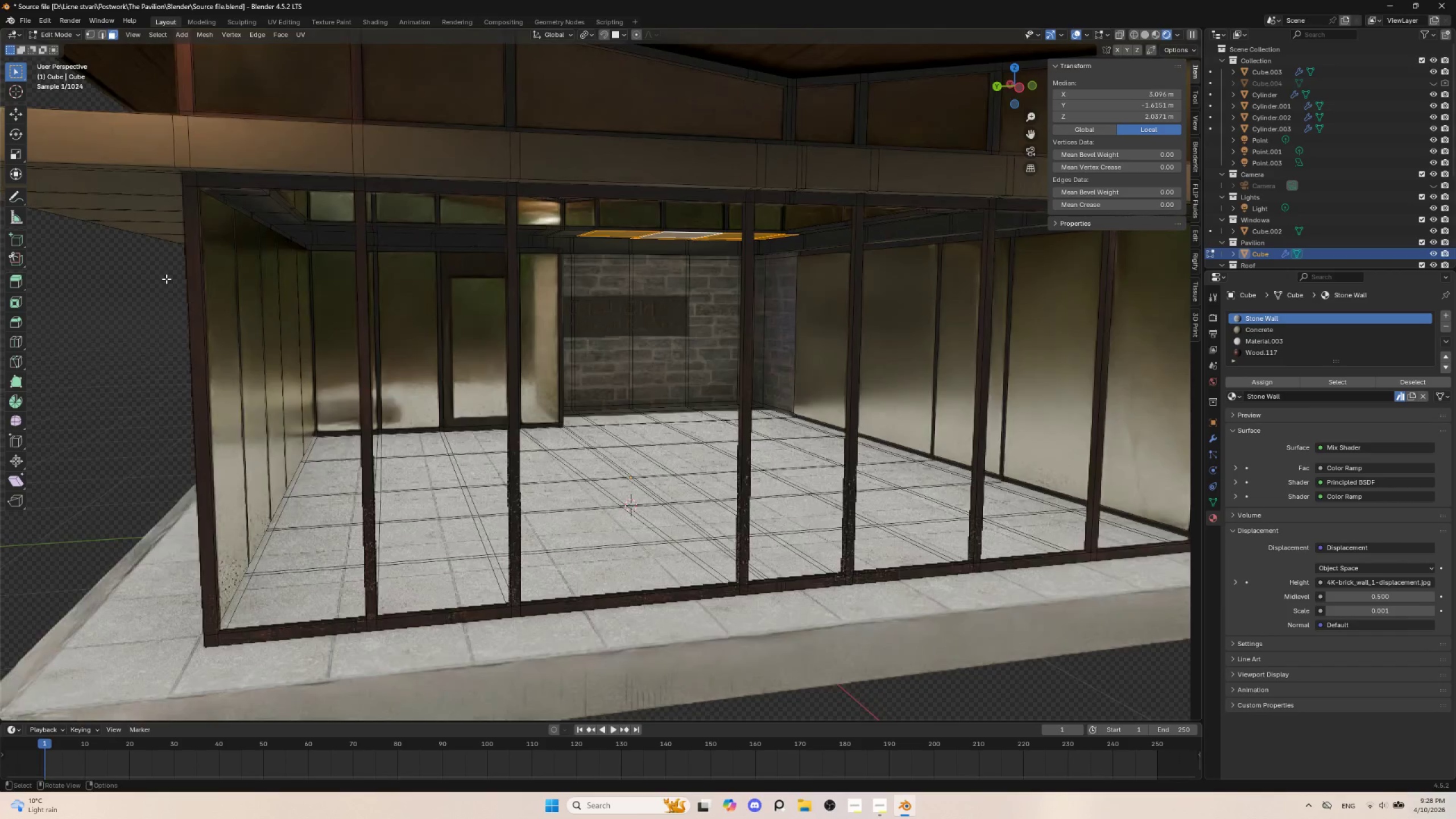 
scroll: coordinate [179, 295], scroll_direction: up, amount: 1.0
 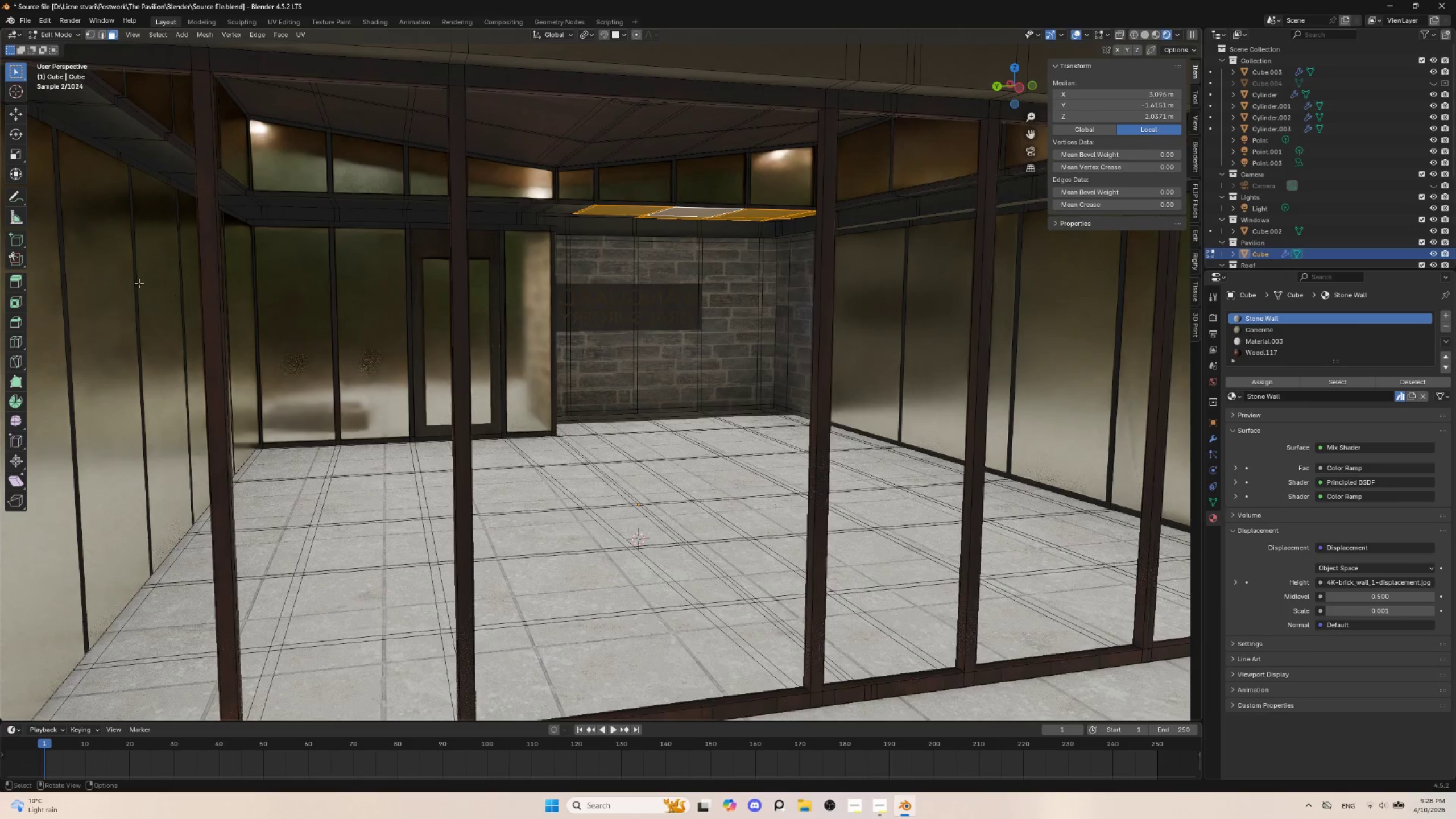 
scroll: coordinate [139, 283], scroll_direction: down, amount: 1.0
 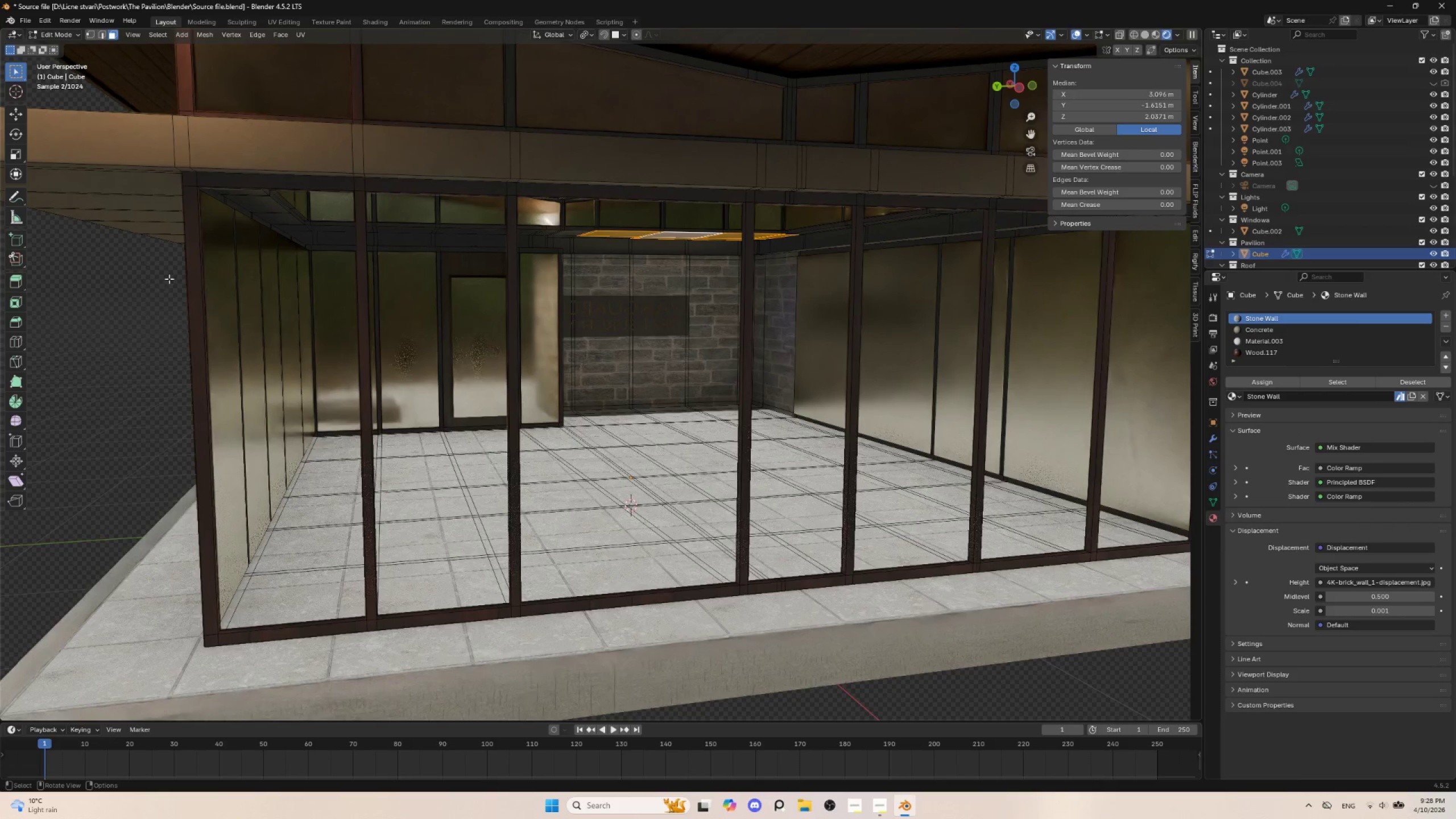 
hold_key(key=AltLeft, duration=1.36)
left_click([203, 257])
 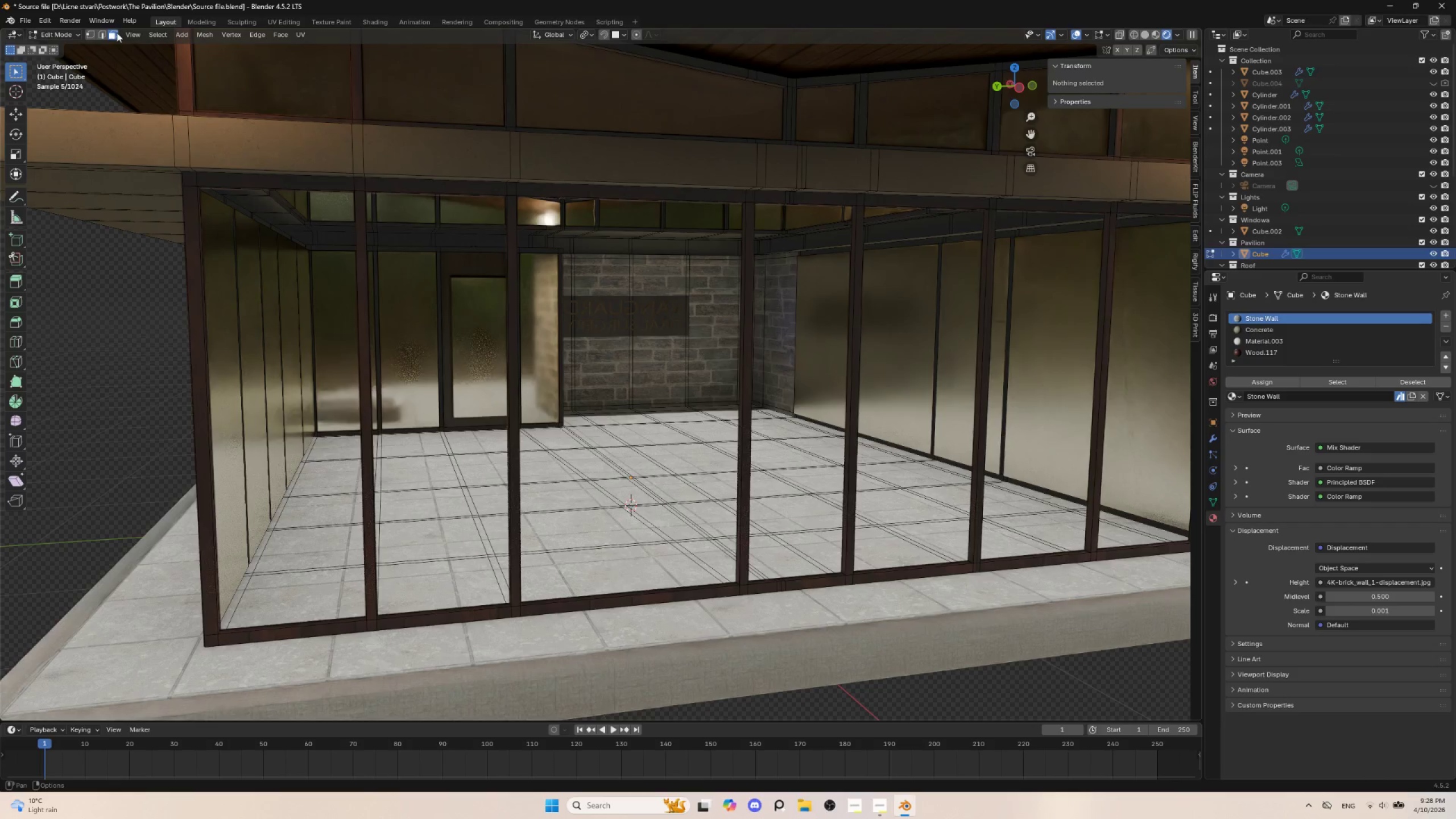 
left_click([101, 33])
 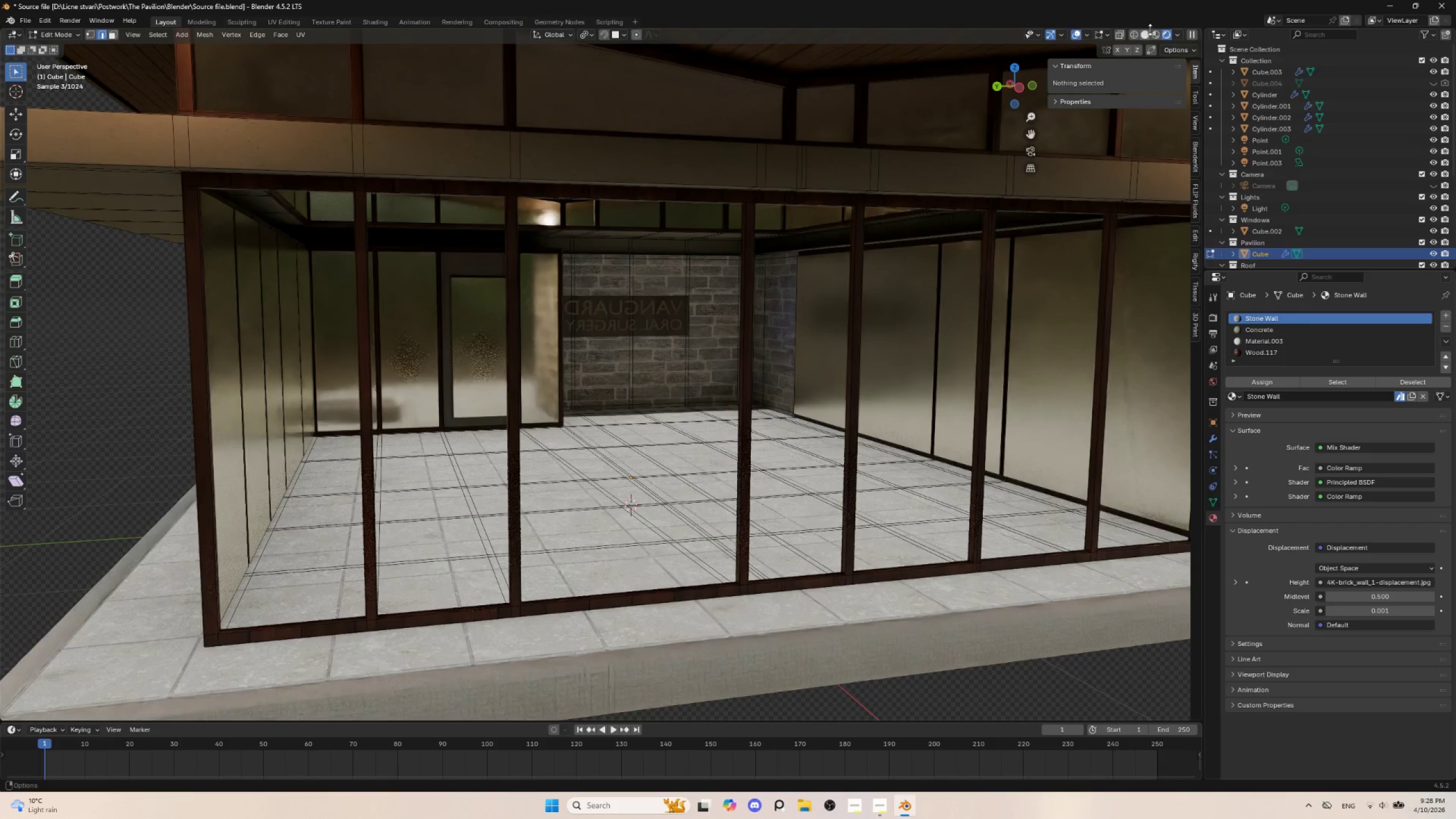 
left_click([1145, 34])
 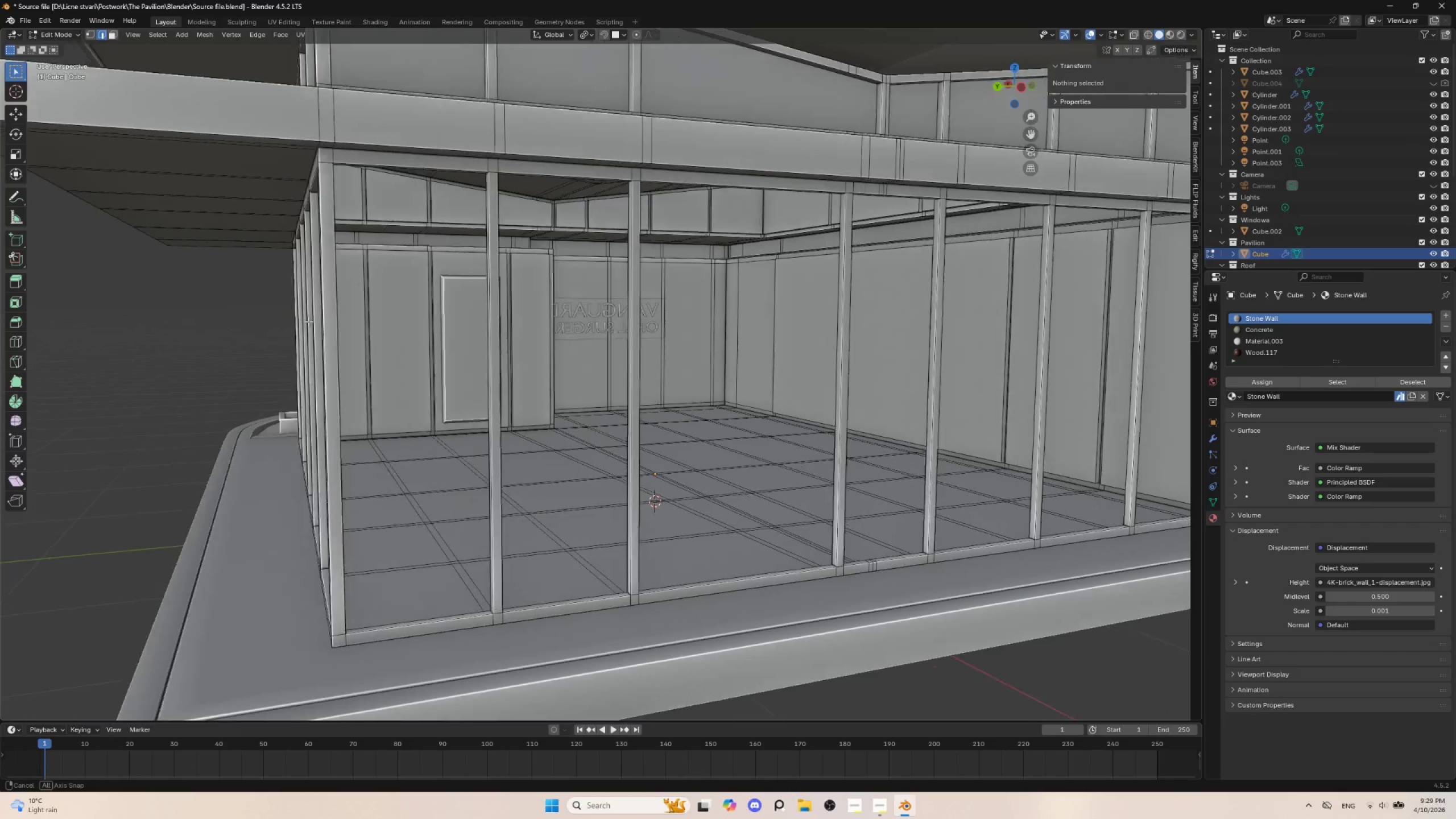 
scroll: coordinate [403, 354], scroll_direction: up, amount: 1.0
 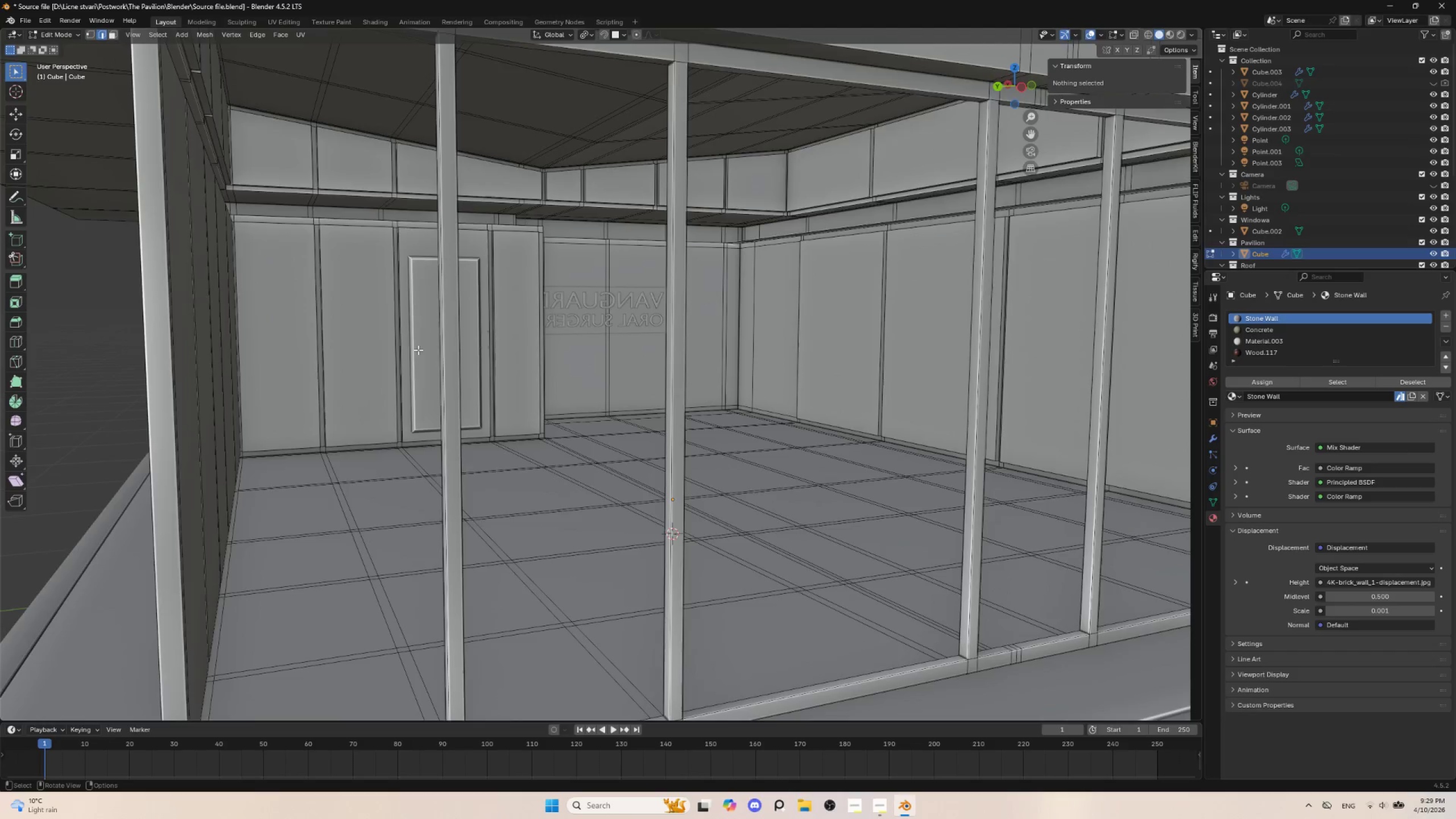 
hold_key(key=AltLeft, duration=1.5)
 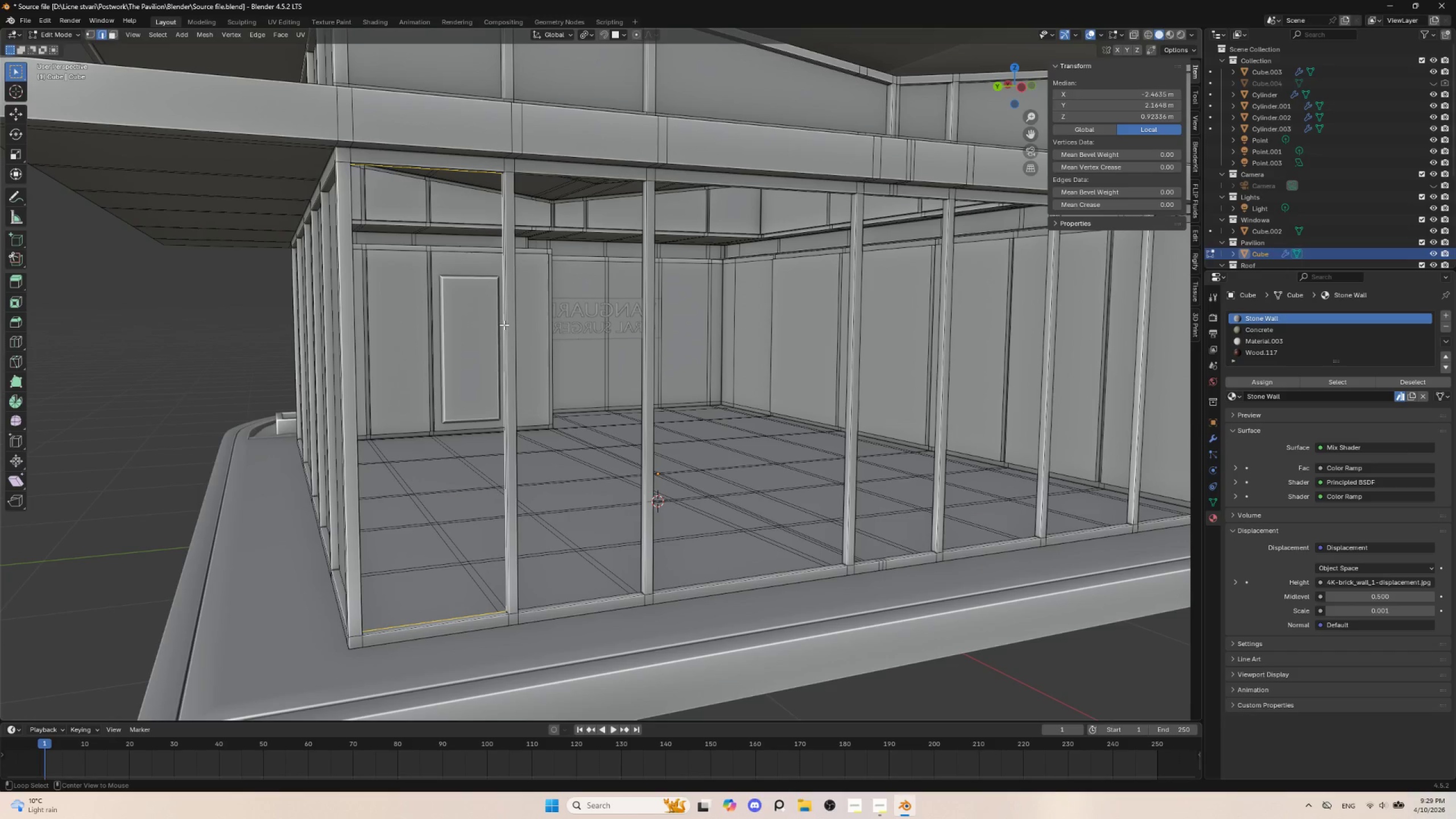 
scroll: coordinate [456, 355], scroll_direction: down, amount: 1.0
 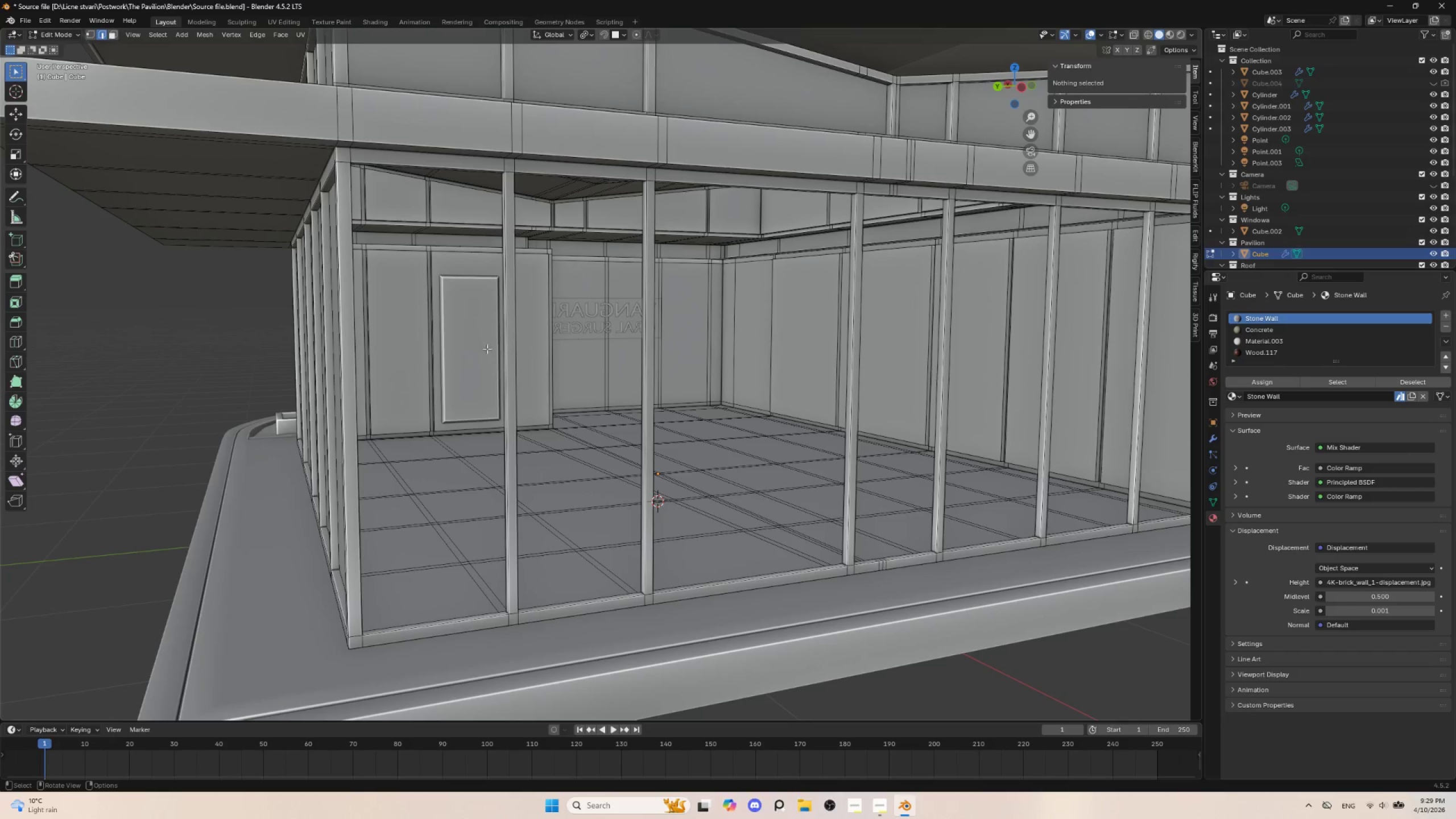 
hold_key(key=AltLeft, duration=0.61)
left_click([504, 325])
 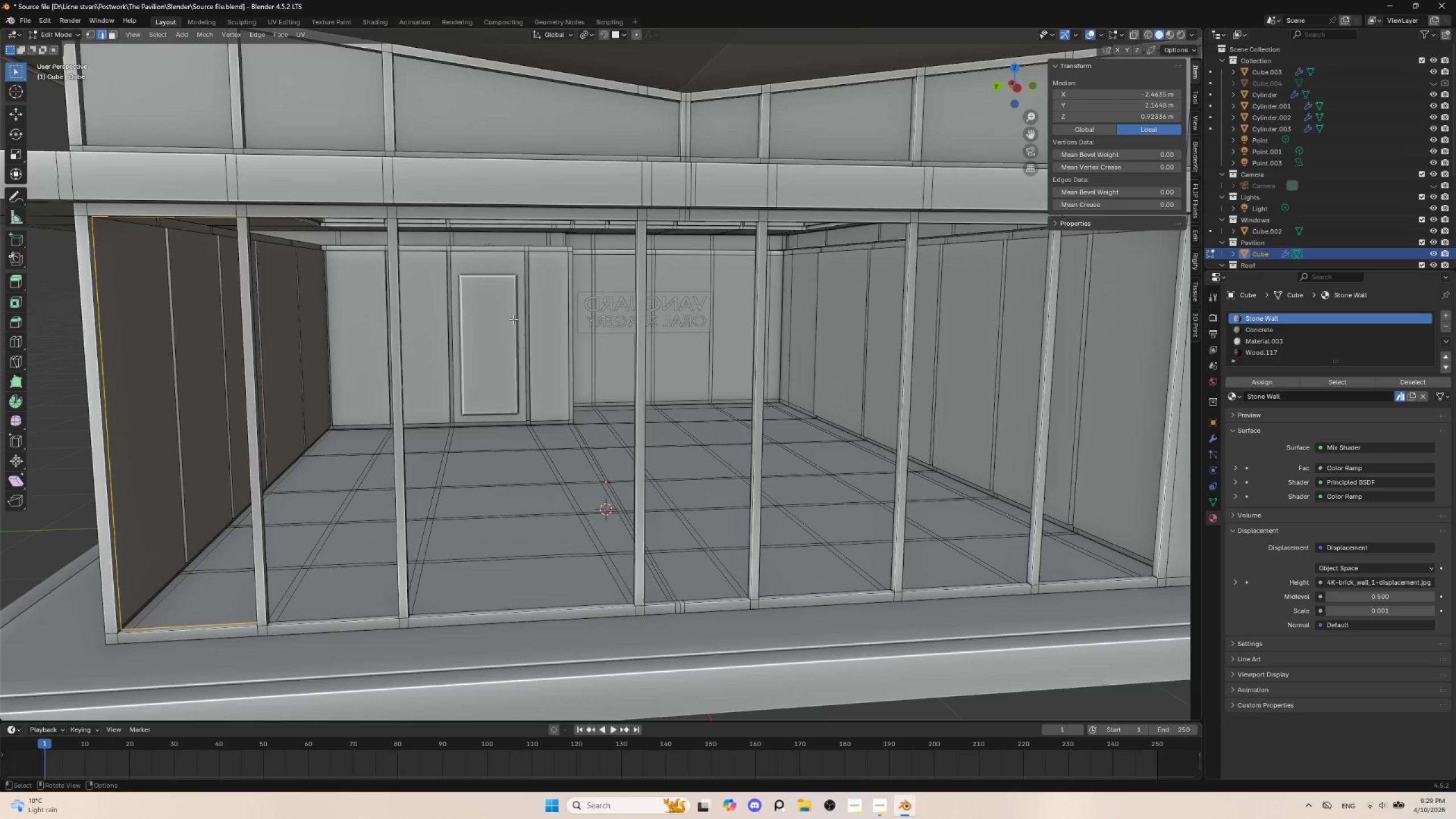 
hold_key(key=AltLeft, duration=0.95)
hold_key(key=ShiftLeft, duration=0.95)
left_click([254, 271])
 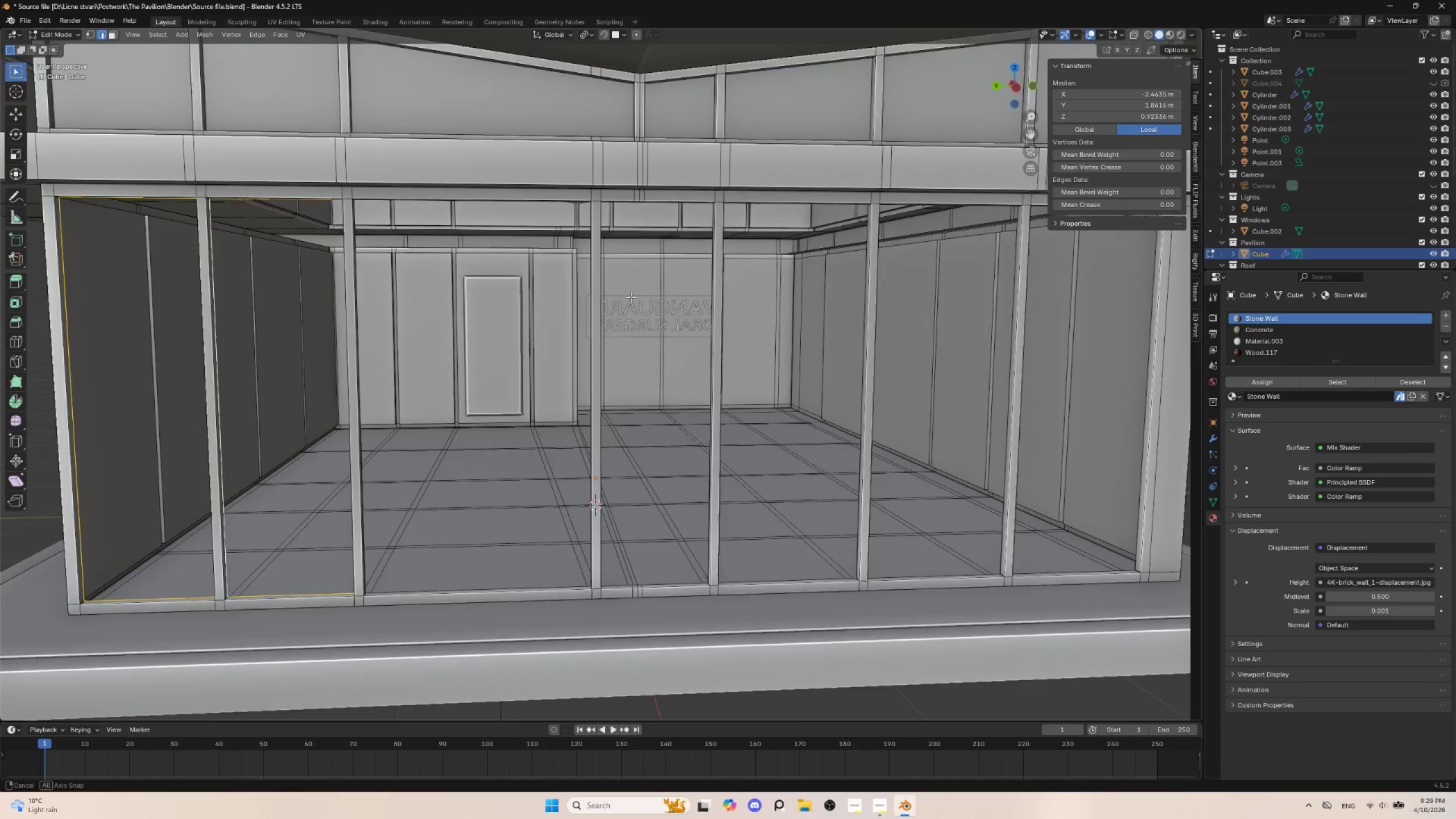 
hold_key(key=AltLeft, duration=1.47)
hold_key(key=ShiftLeft, duration=1.45)
left_click([233, 289])
 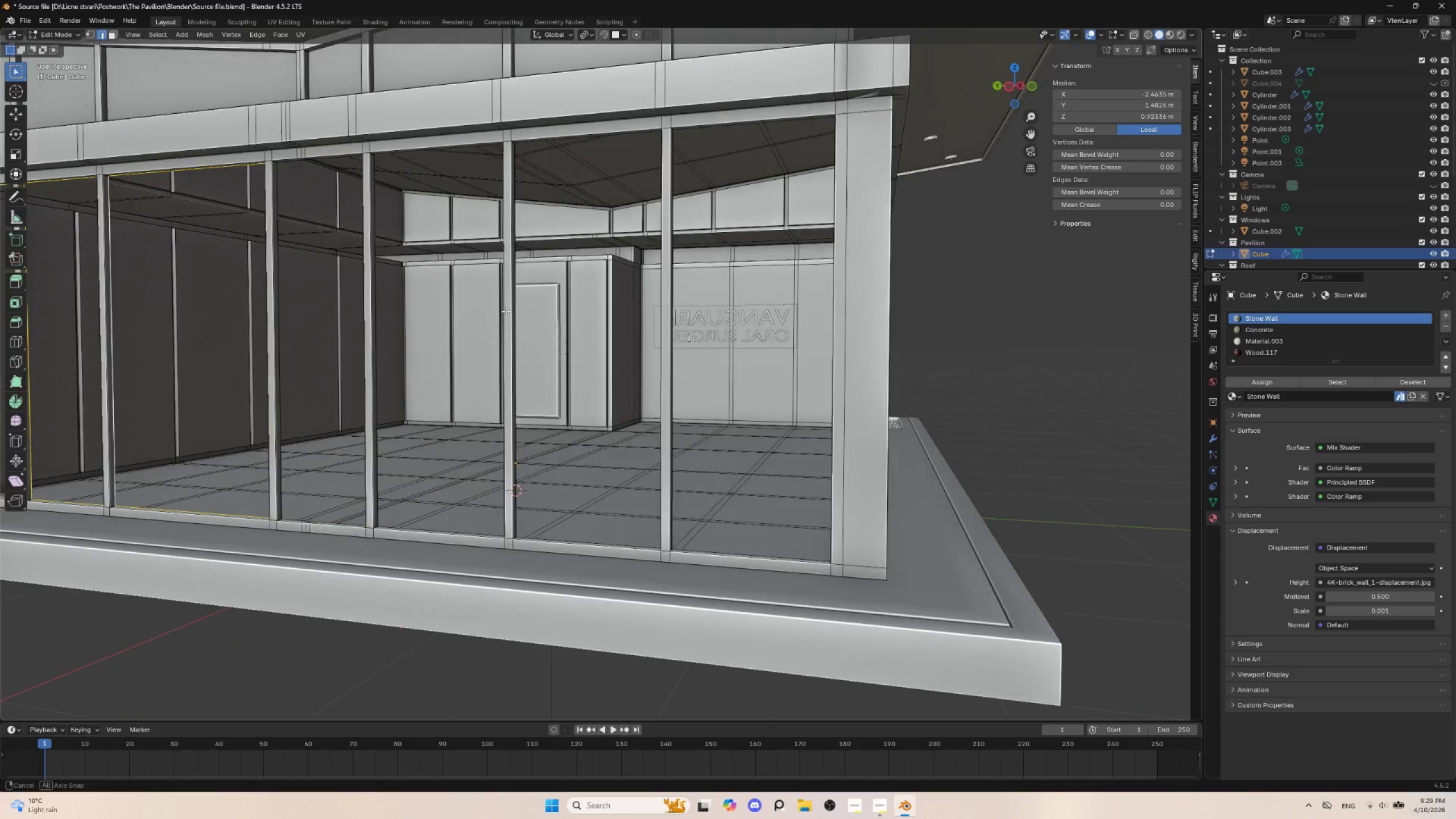 
hold_key(key=AltLeft, duration=1.3)
hold_key(key=ShiftLeft, duration=1.31)
left_click([281, 226])
 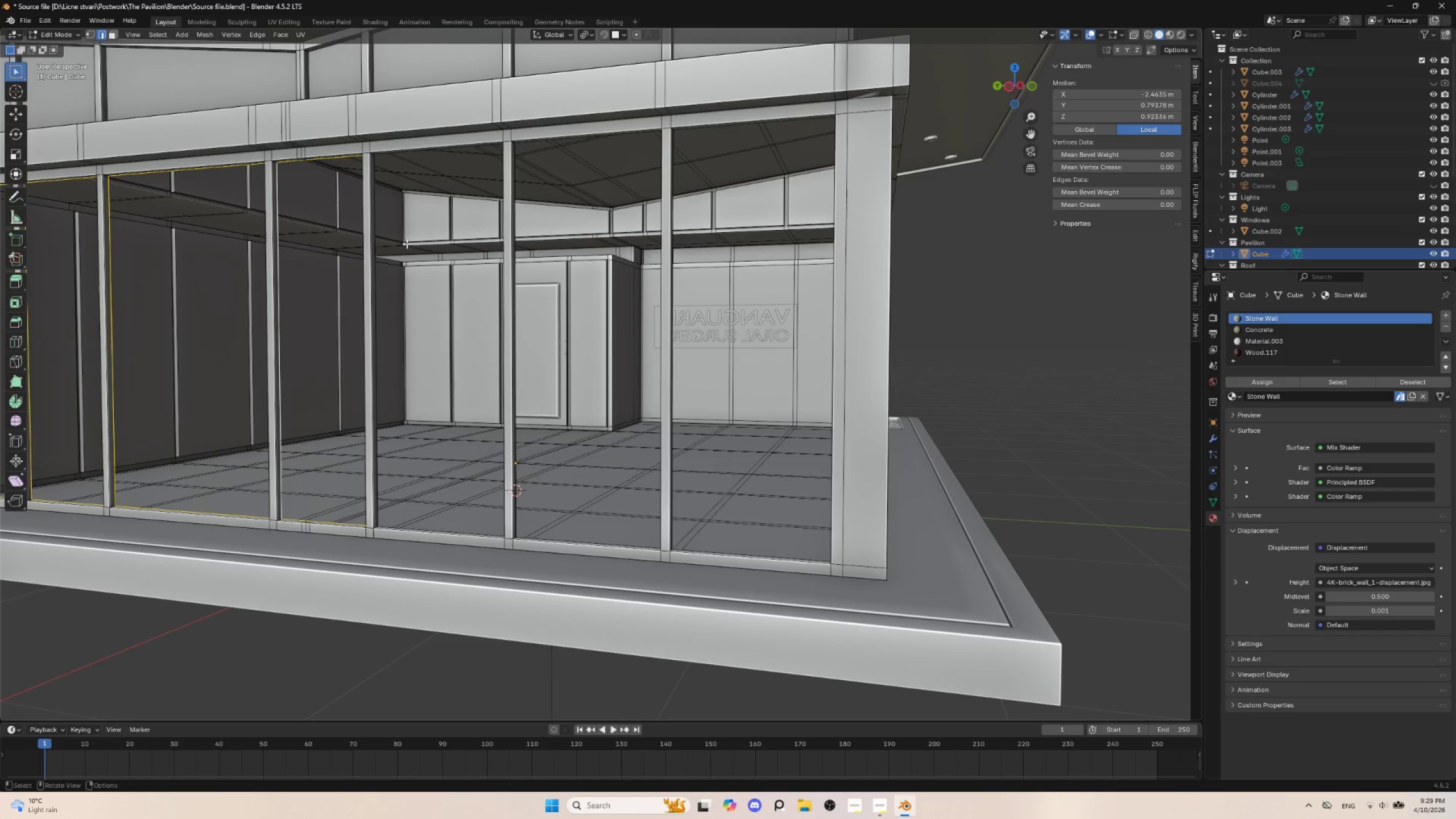 
hold_key(key=ShiftLeft, duration=0.7)
hold_key(key=AltLeft, duration=0.64)
left_click([378, 229])
 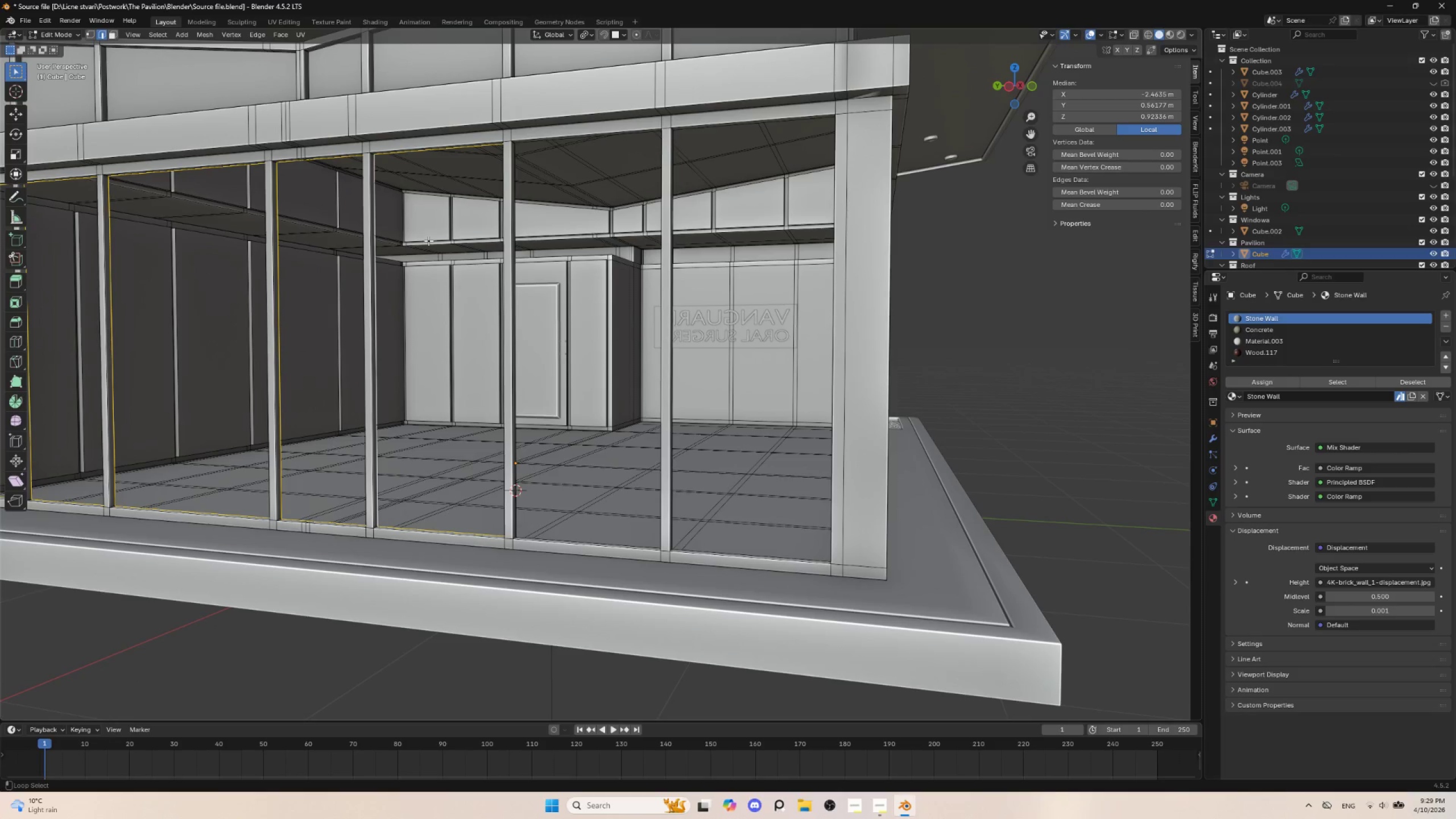 
hold_key(key=AltLeft, duration=2.44)
 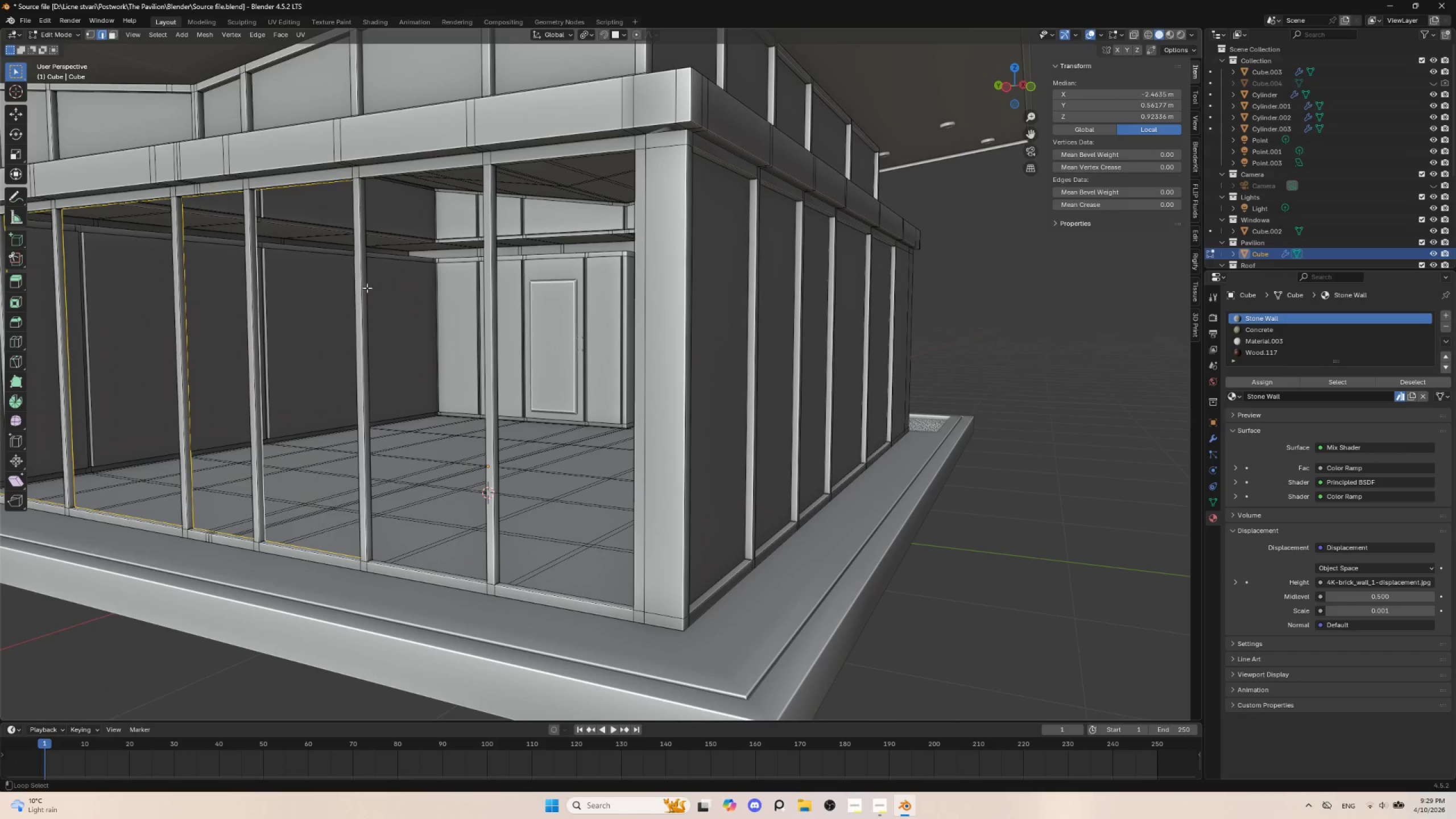 
hold_key(key=AltLeft, duration=1.51)
hold_key(key=ShiftLeft, duration=1.5)
left_click([367, 289])
 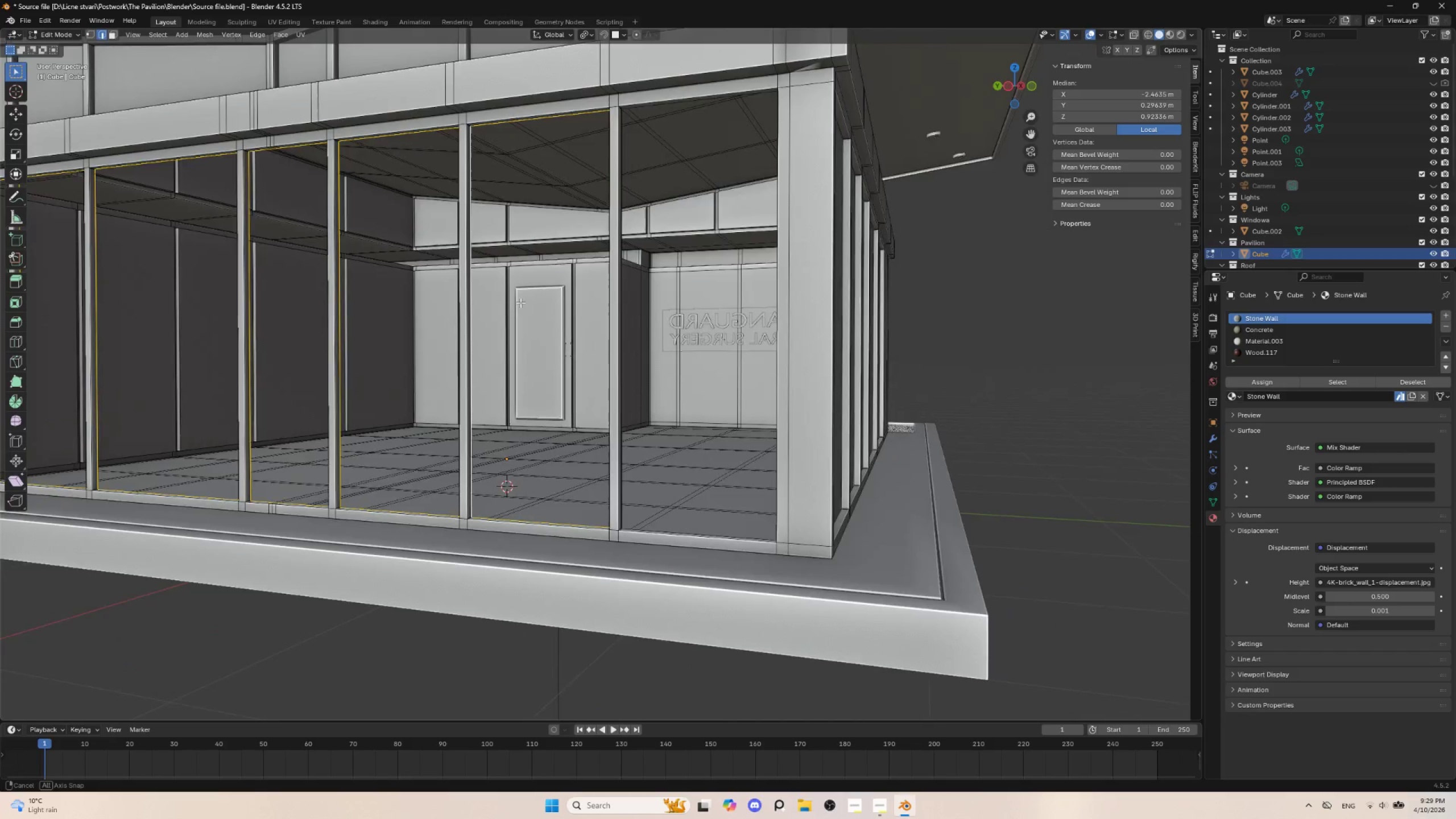 
hold_key(key=AltLeft, duration=0.88)
hold_key(key=ShiftLeft, duration=0.88)
left_click([370, 233])
 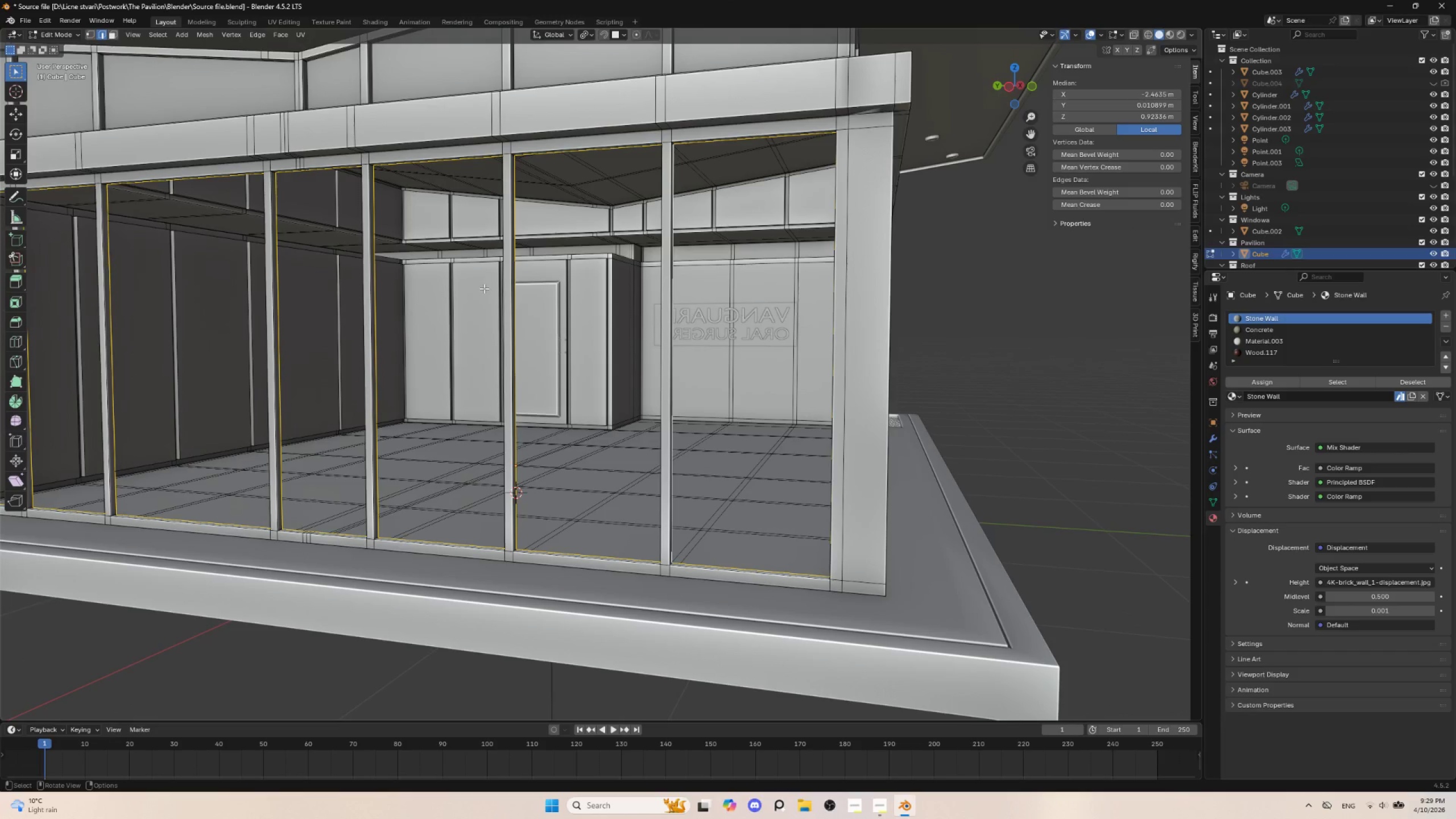 
key(Control+NumpadAdd)
 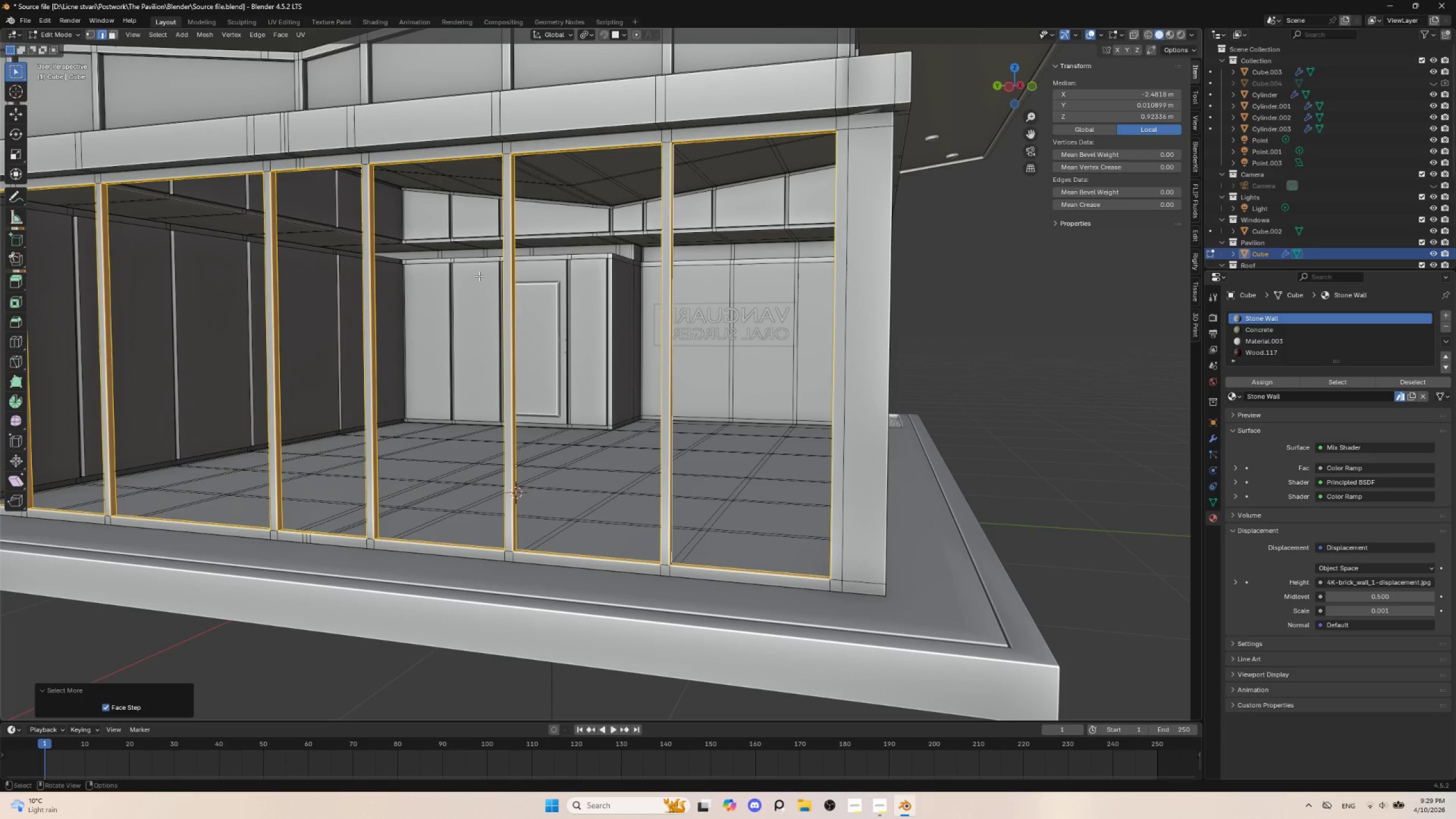 
key(Delete)
 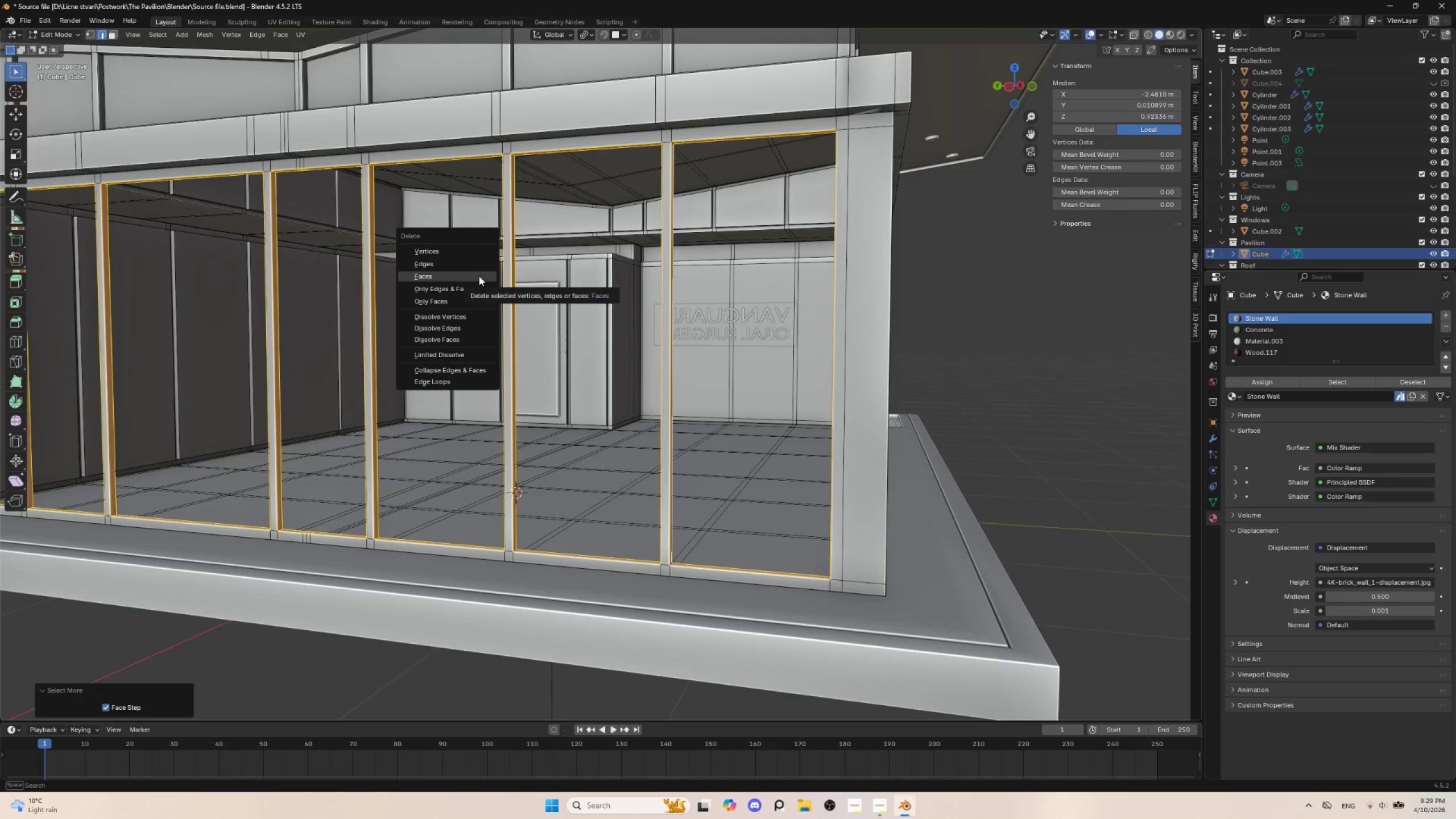 
left_click([479, 276])
 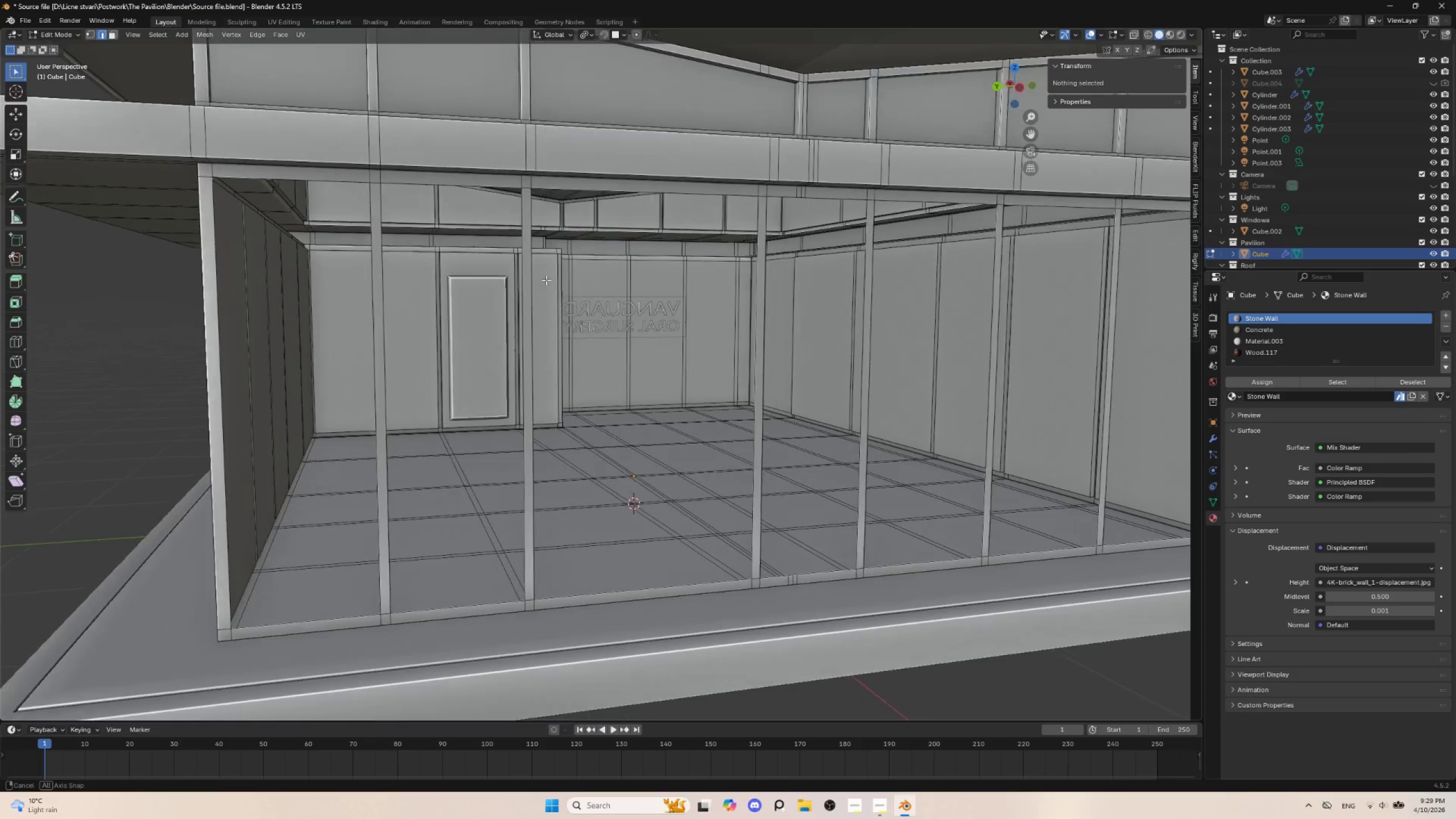 
hold_key(key=AltLeft, duration=1.19)
left_click([220, 293])
 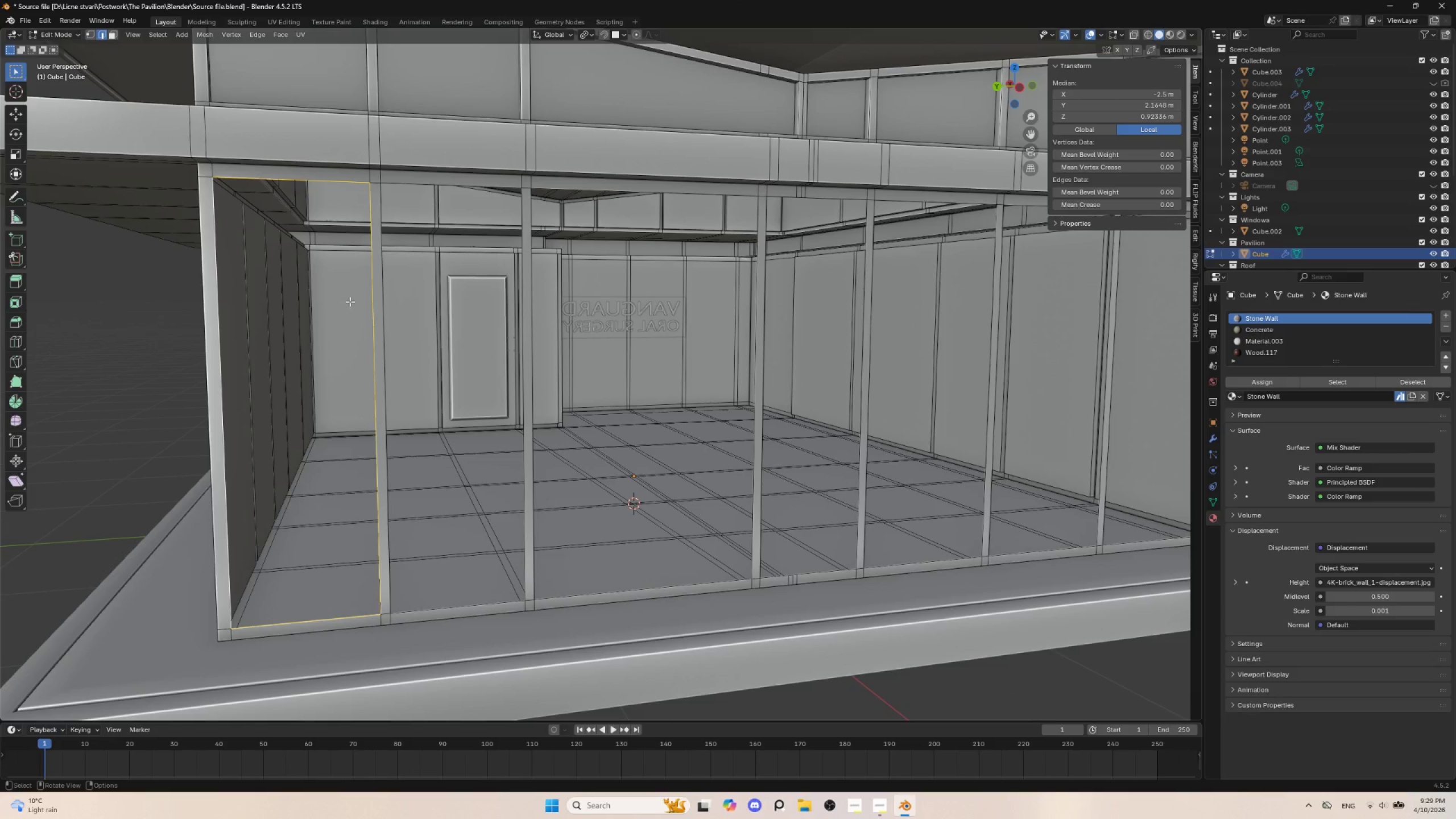 
key(F)
 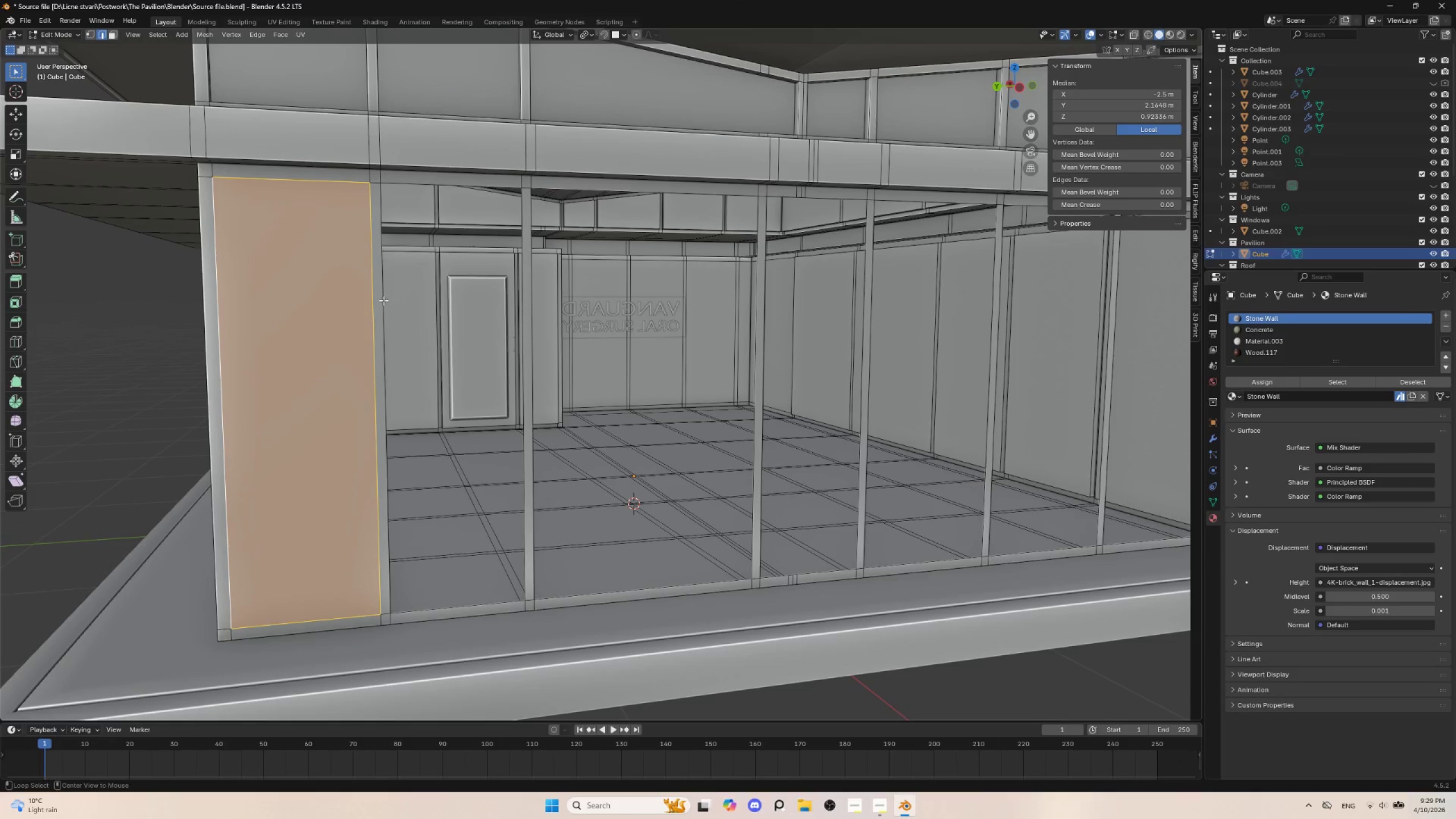 
hold_key(key=AltLeft, duration=0.55)
left_click([382, 297])
 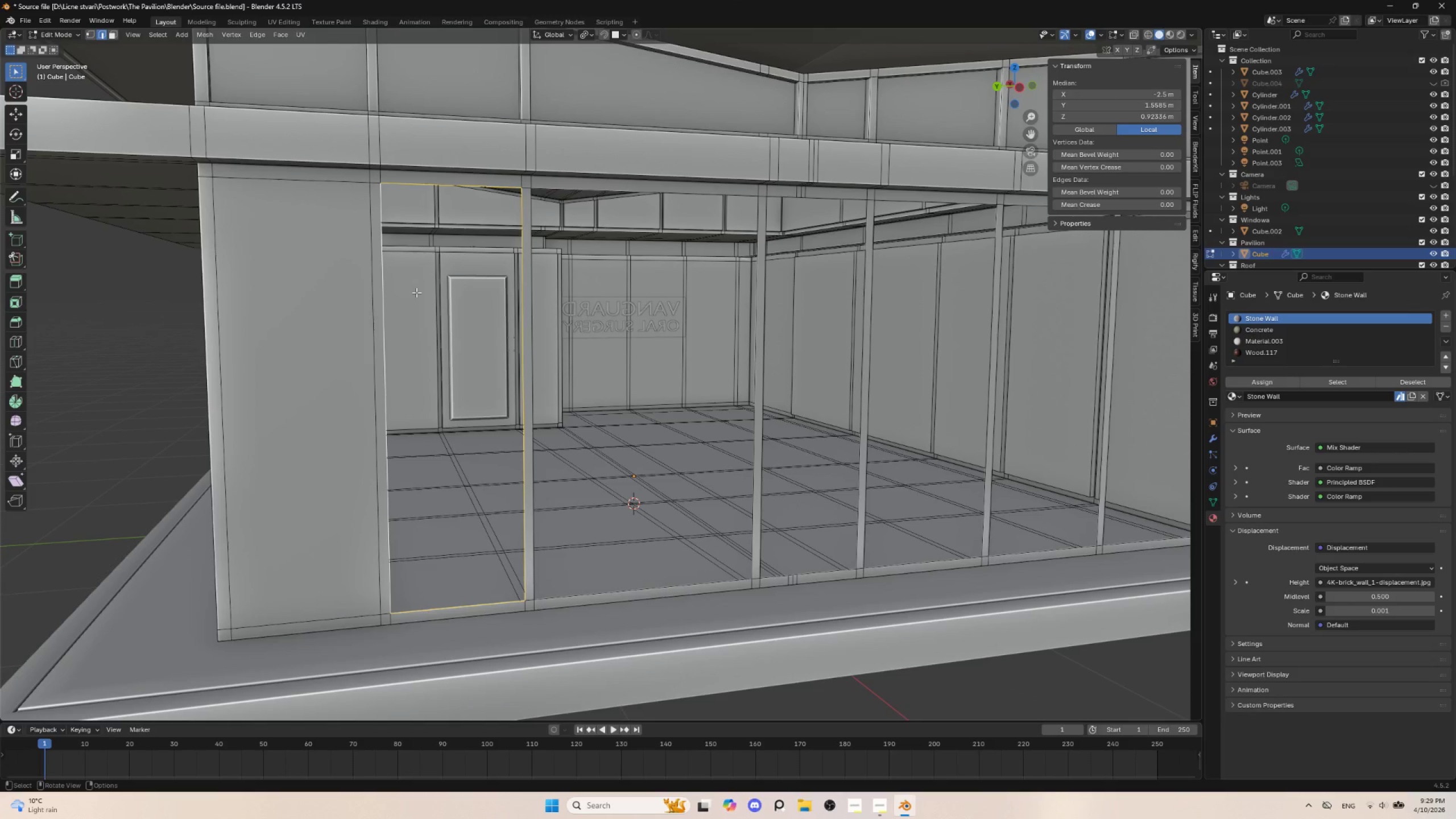 
key(F)
 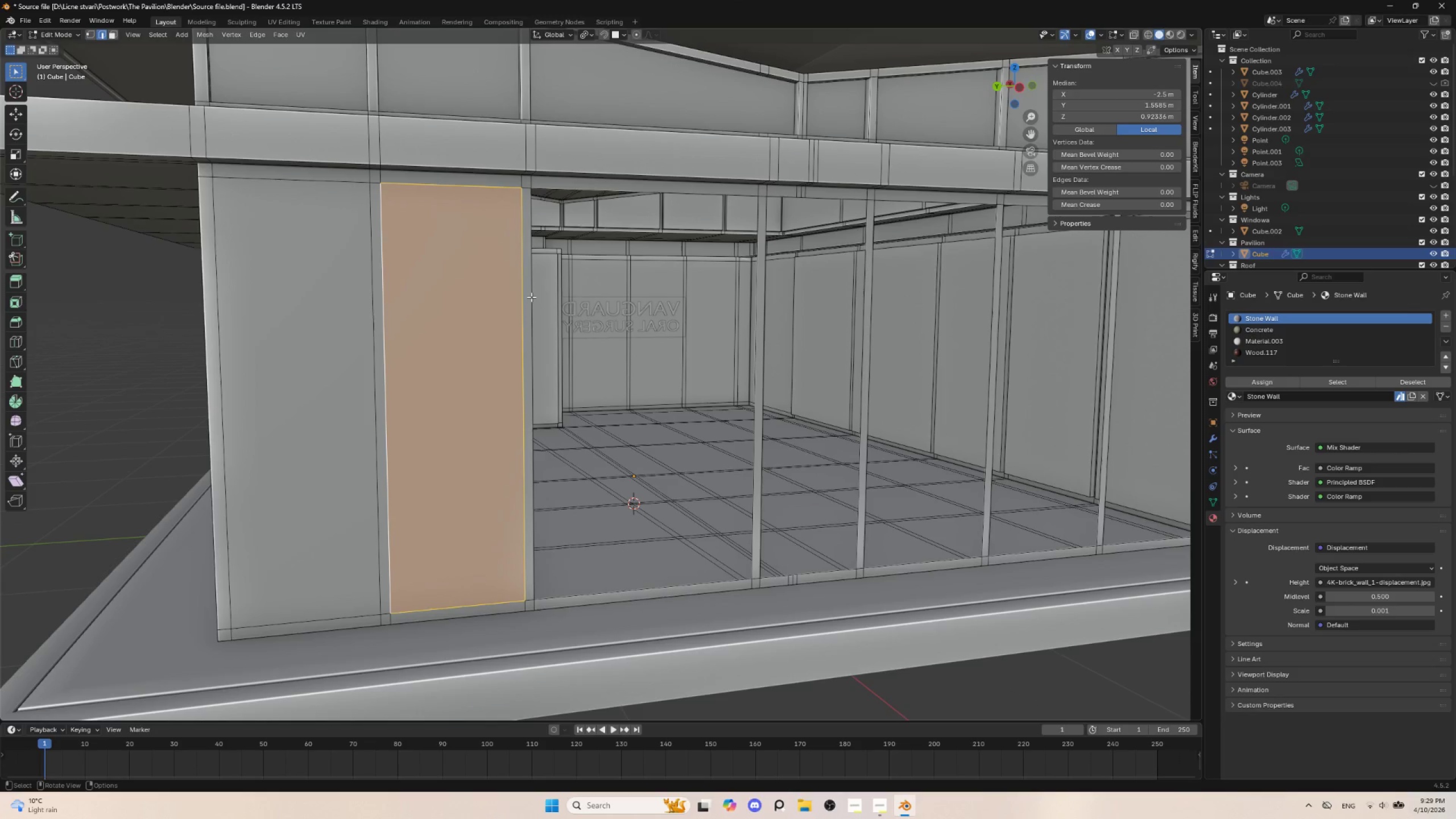 
hold_key(key=AltLeft, duration=0.53)
left_click([531, 297])
 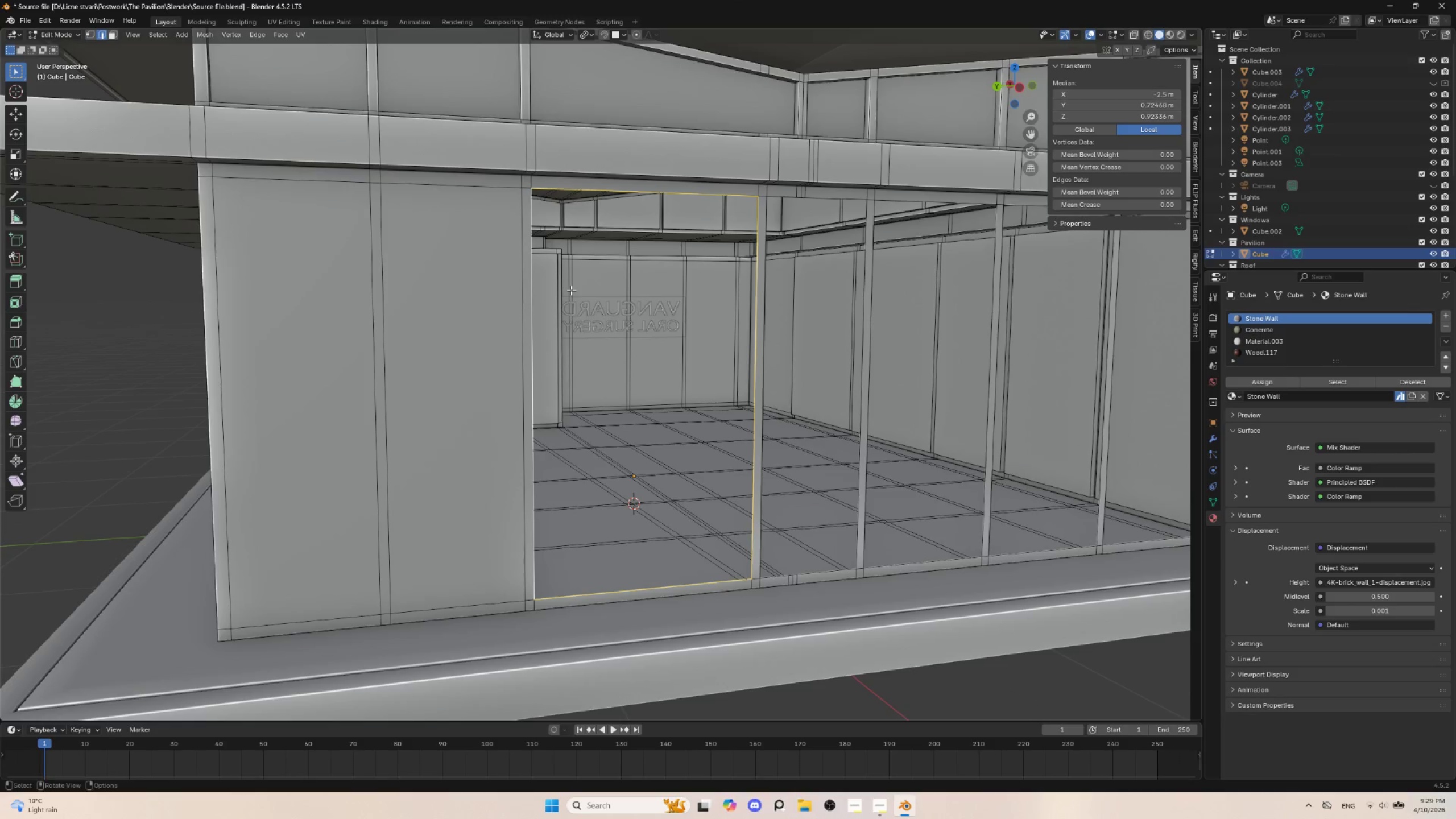 
hold_key(key=AltLeft, duration=1.81)
 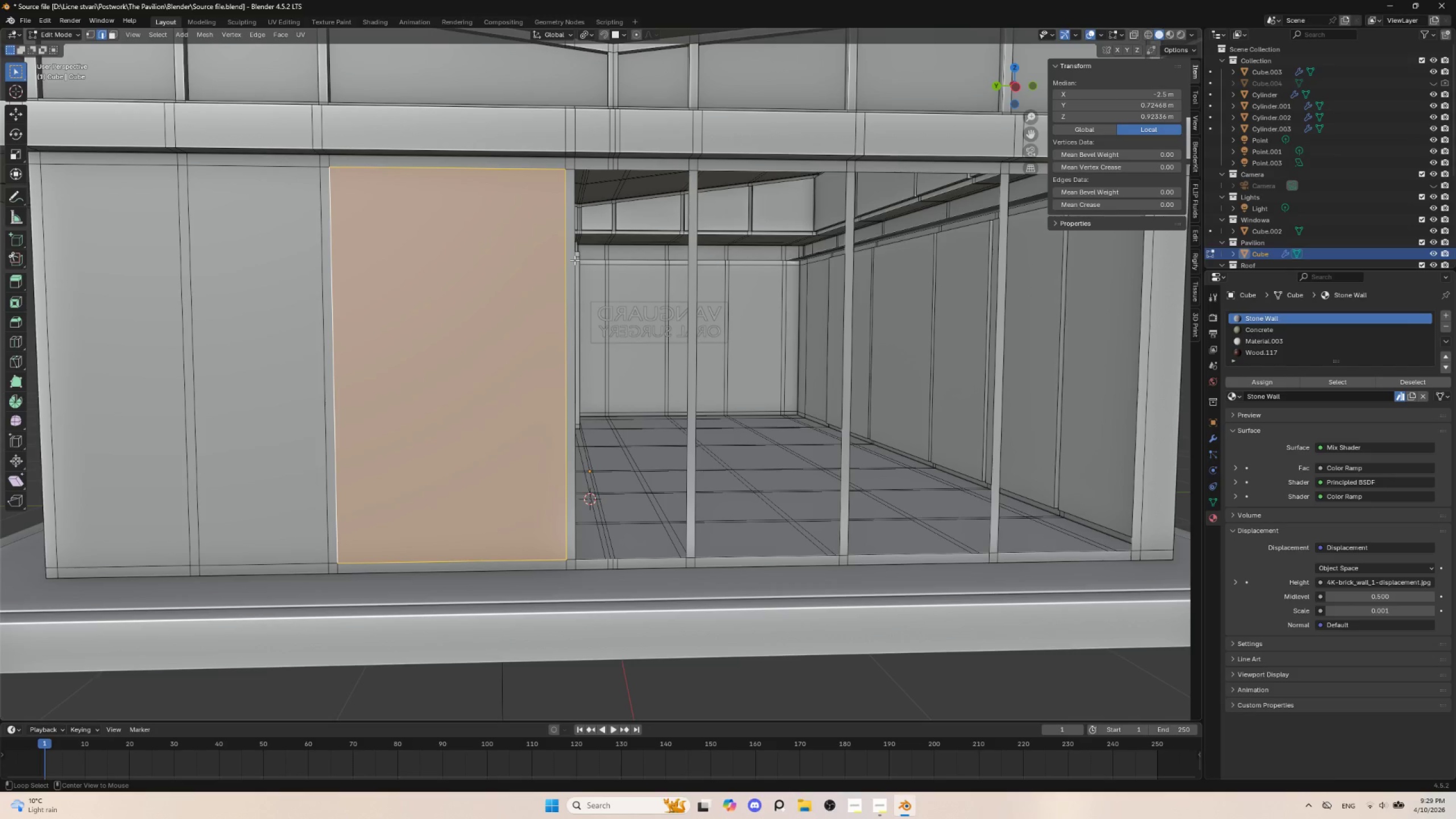 
key(F)
 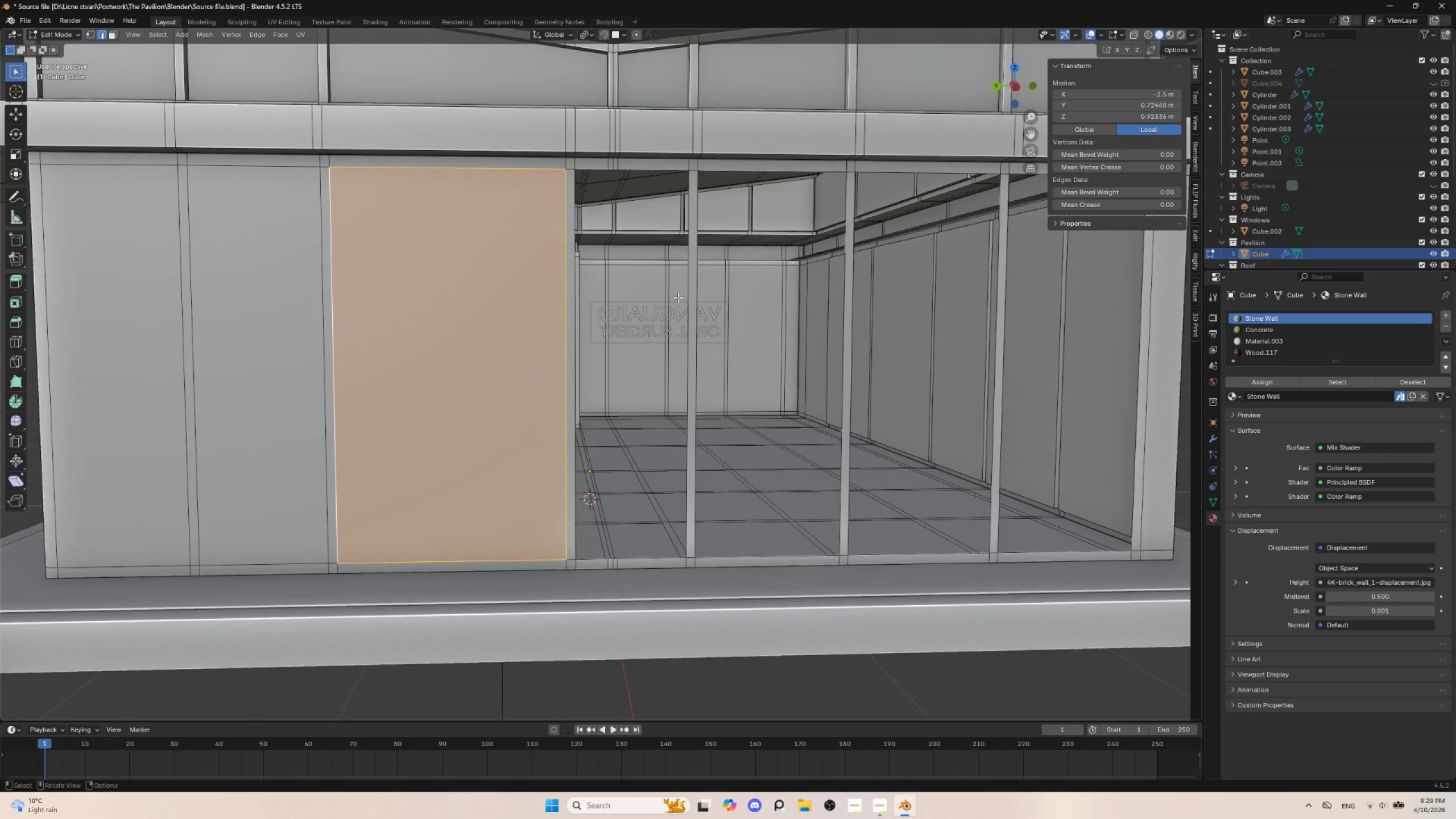 
hold_key(key=AltLeft, duration=1.02)
left_click([574, 260])
 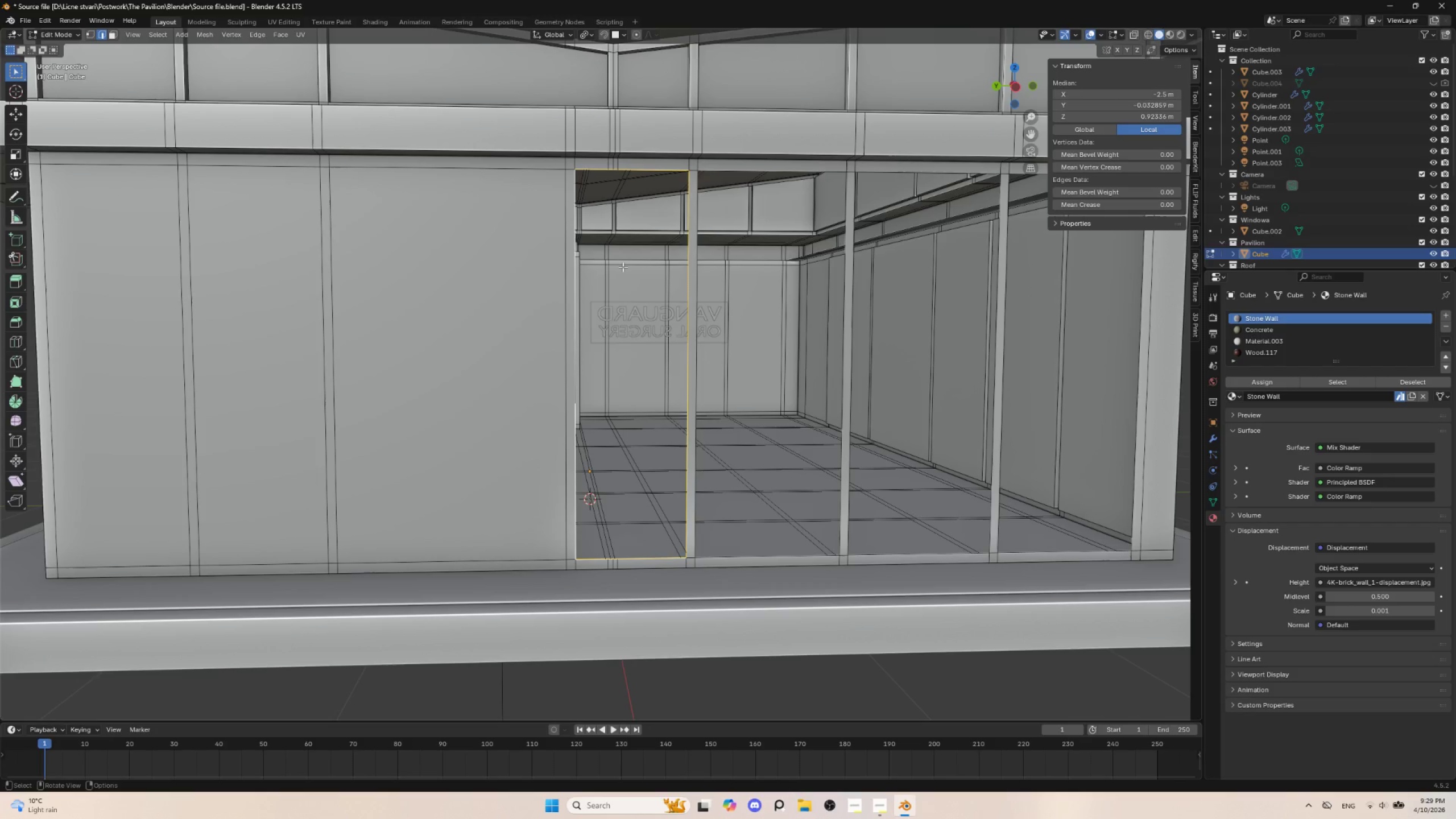 
key(F)
 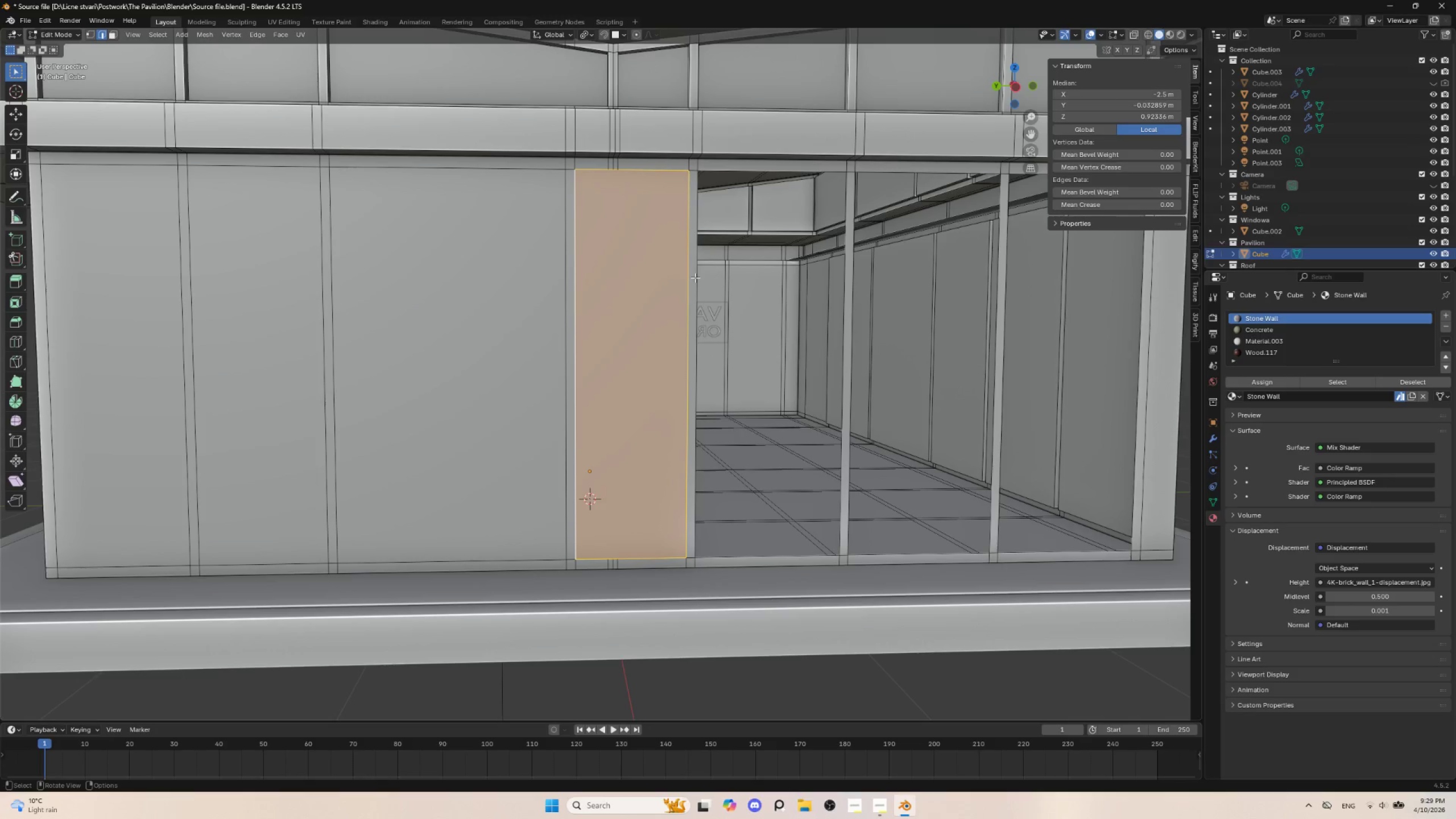 
hold_key(key=AltLeft, duration=0.59)
left_click([695, 268])
 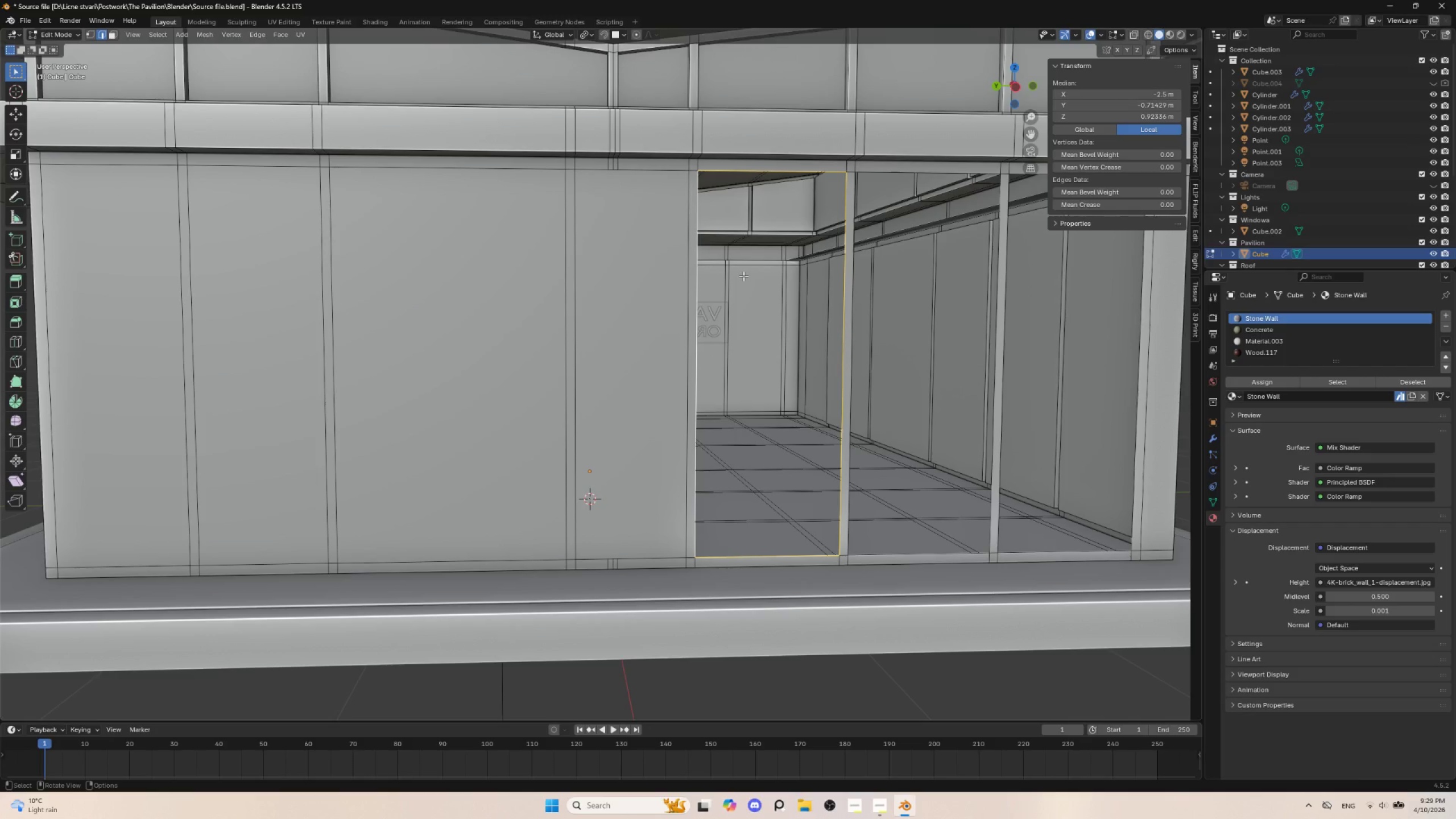 
key(F)
 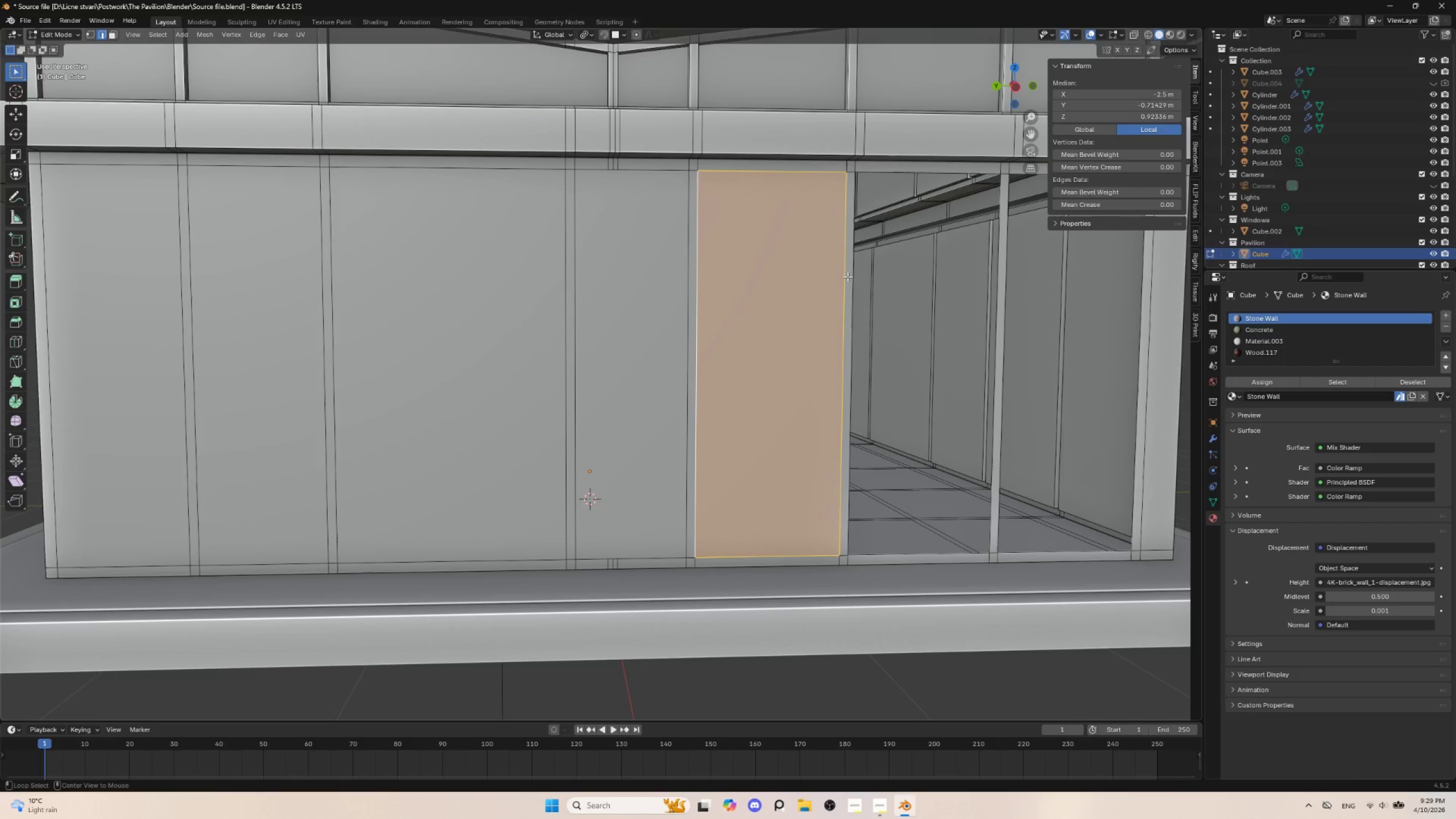 
hold_key(key=AltLeft, duration=0.72)
left_click([851, 272])
 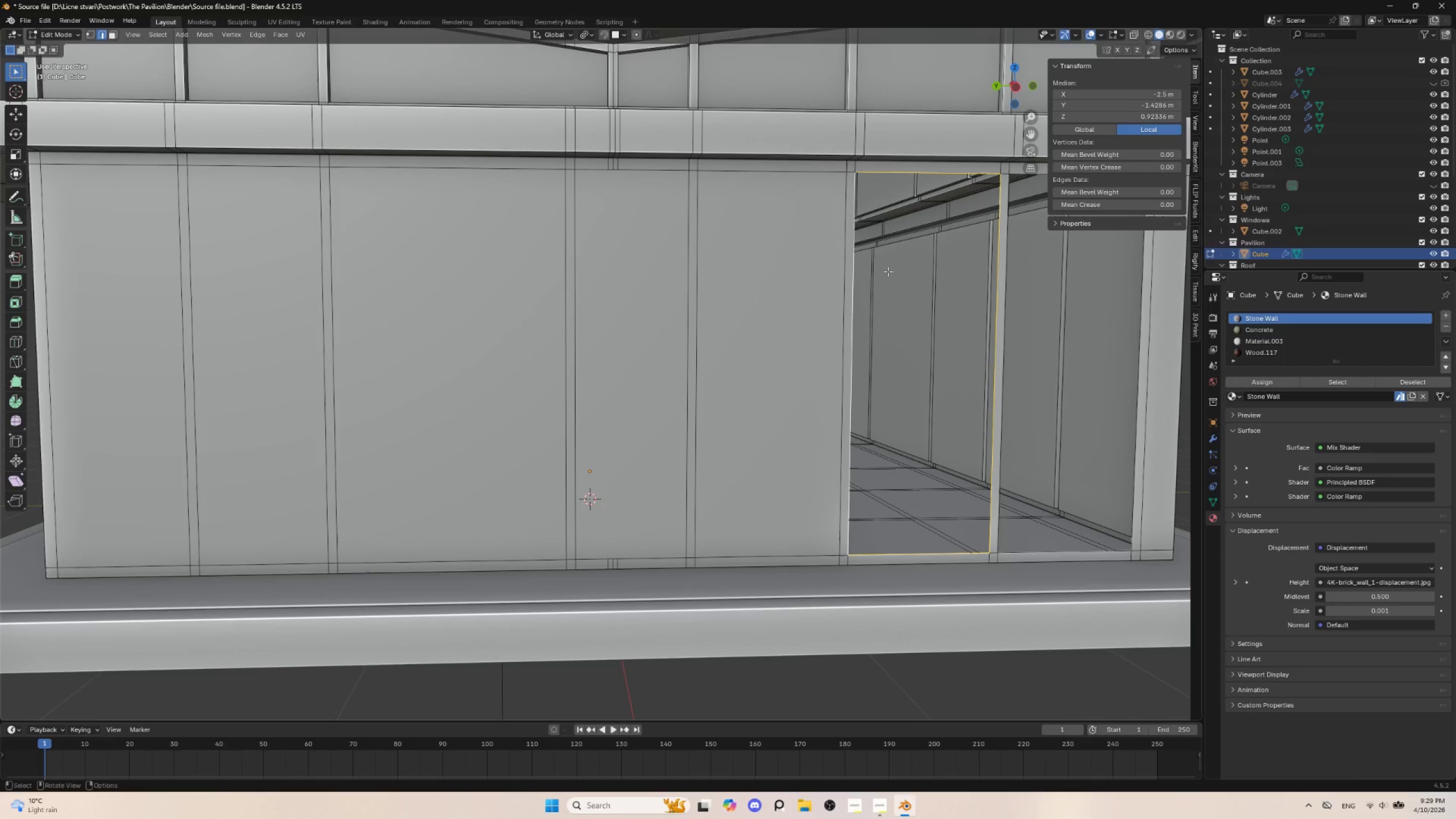 
key(F)
 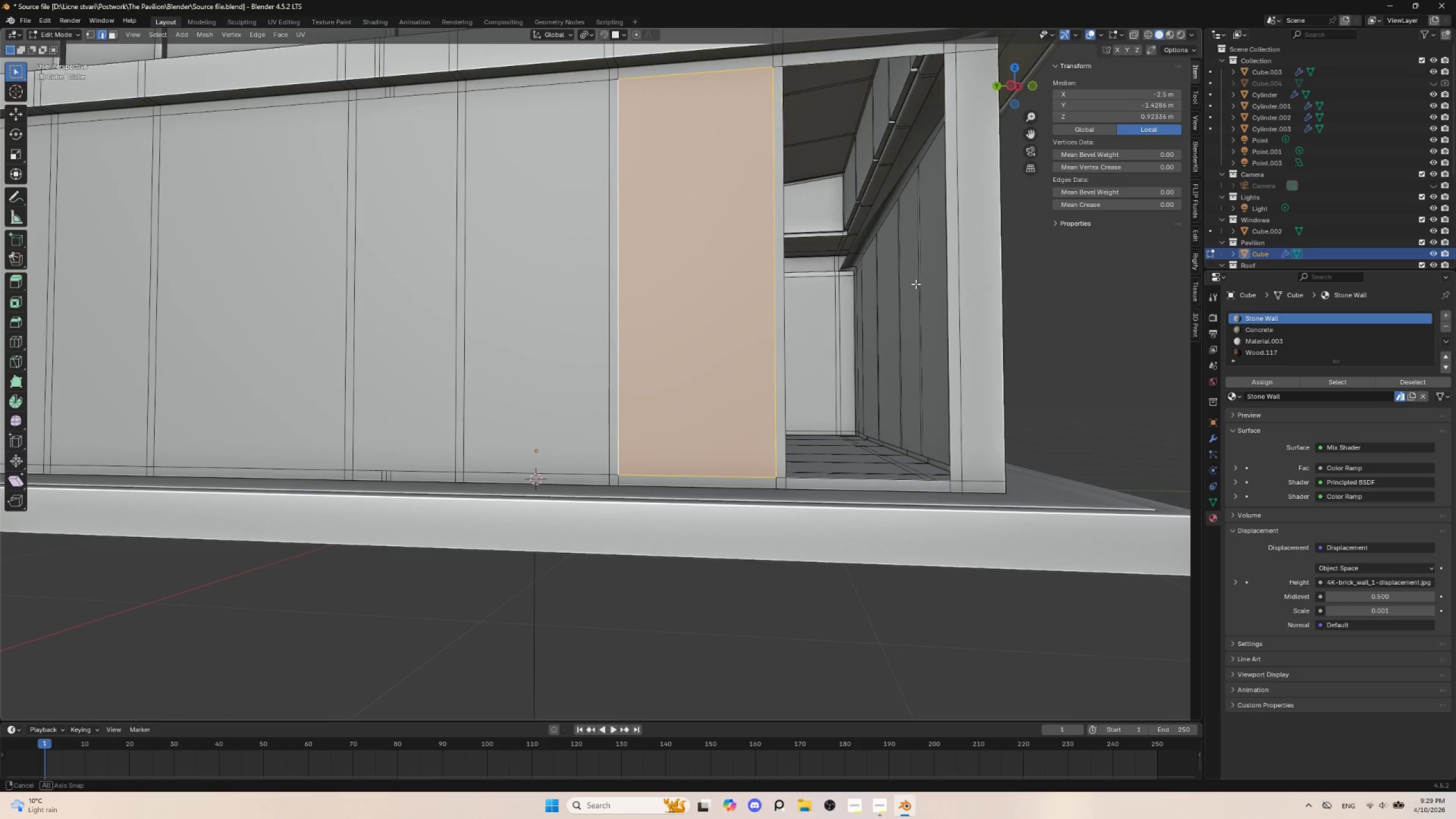 
hold_key(key=AltLeft, duration=1.5)
left_click([777, 200])
 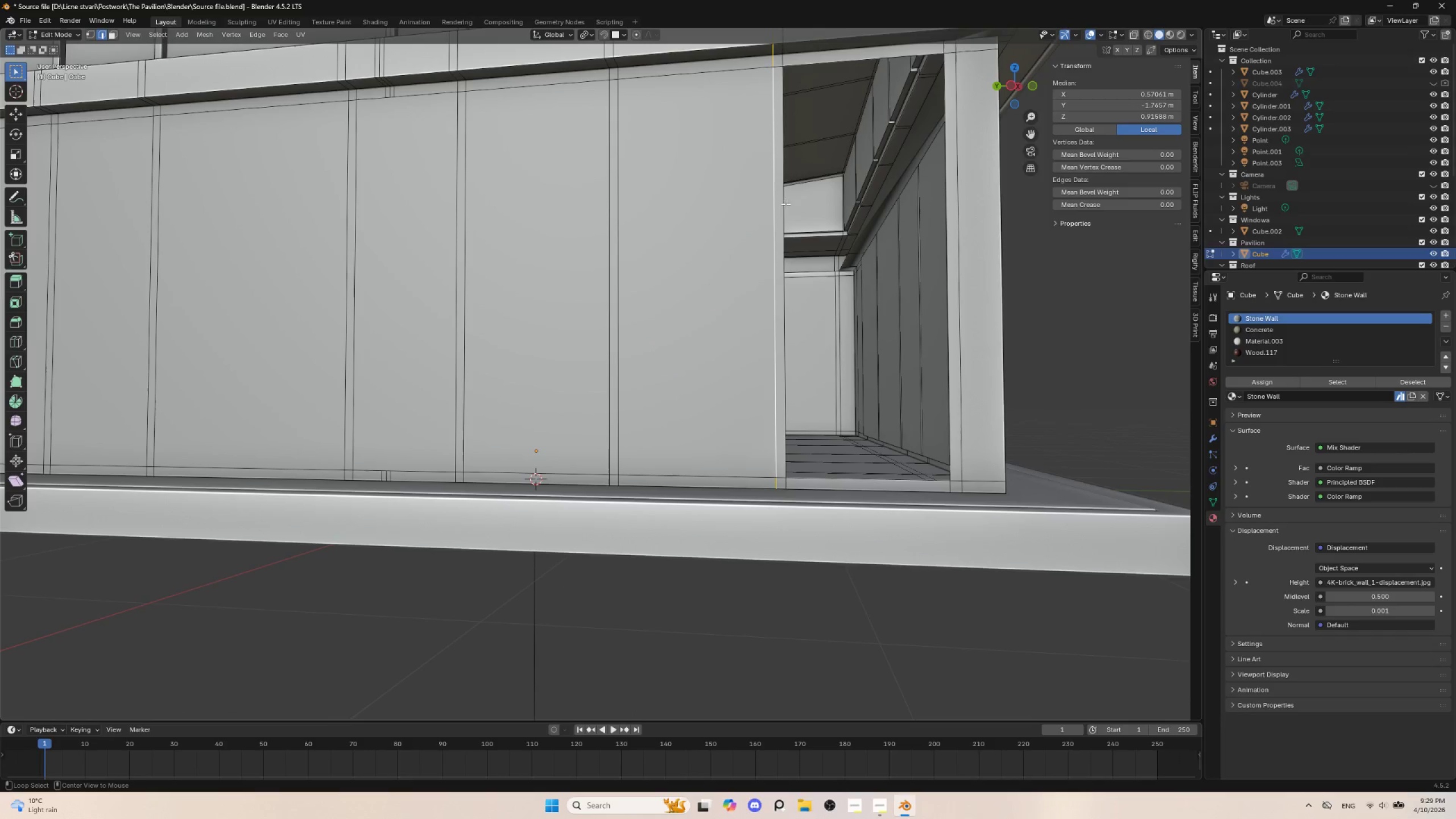 
left_click([781, 198])
 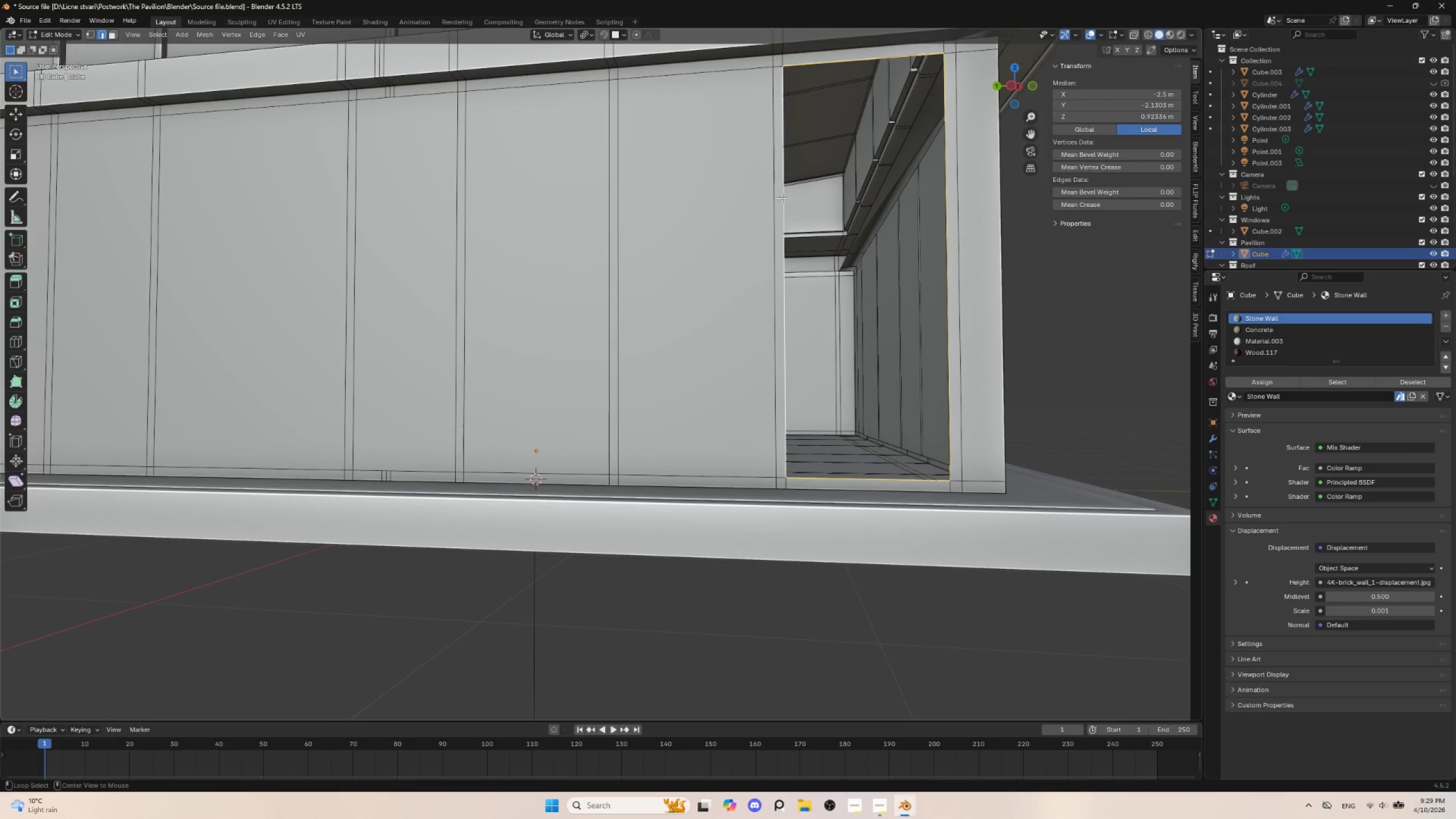 
key(Alt+AltLeft)
 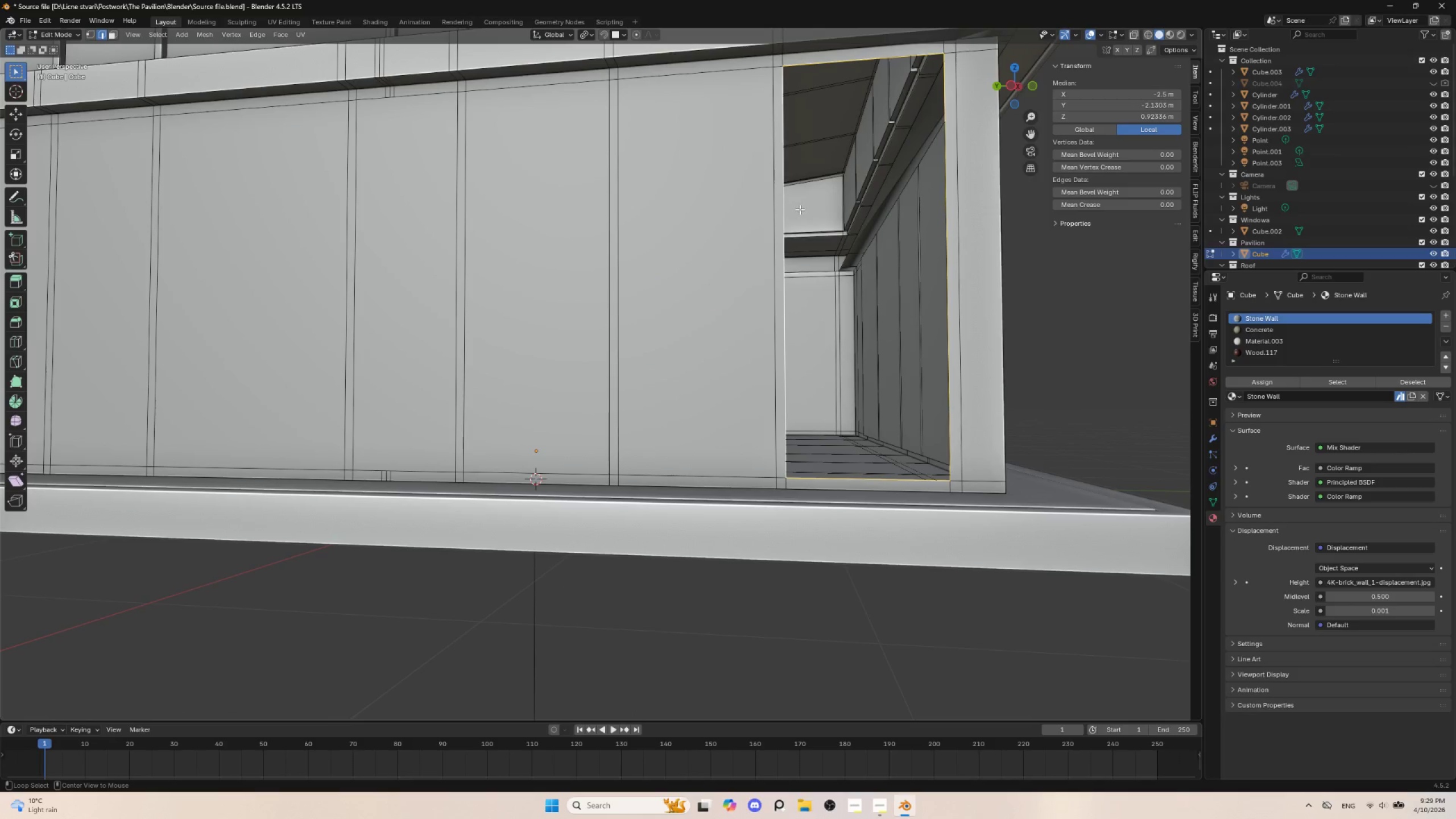 
key(Alt+AltLeft)
 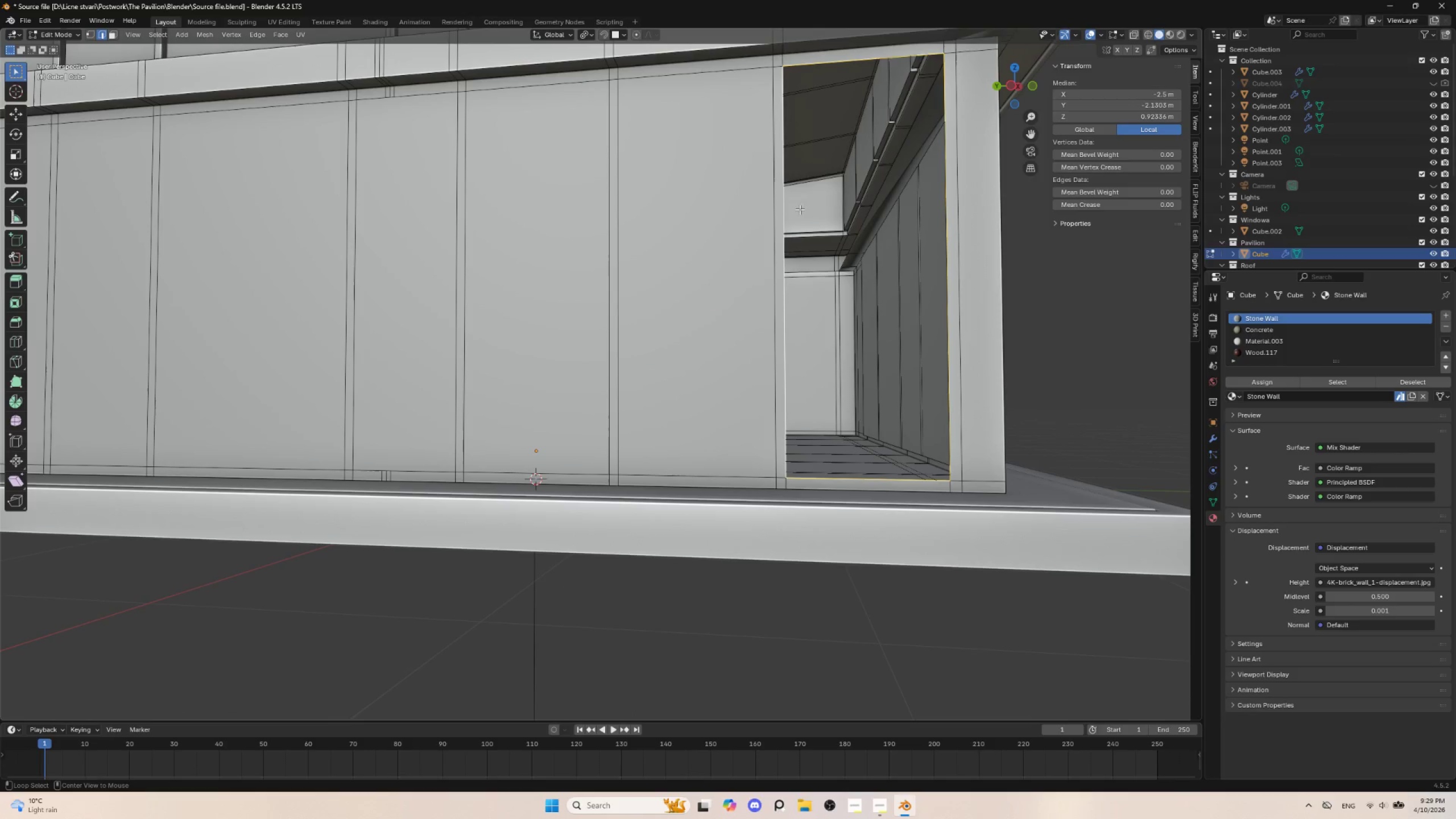 
key(Alt+AltLeft)
 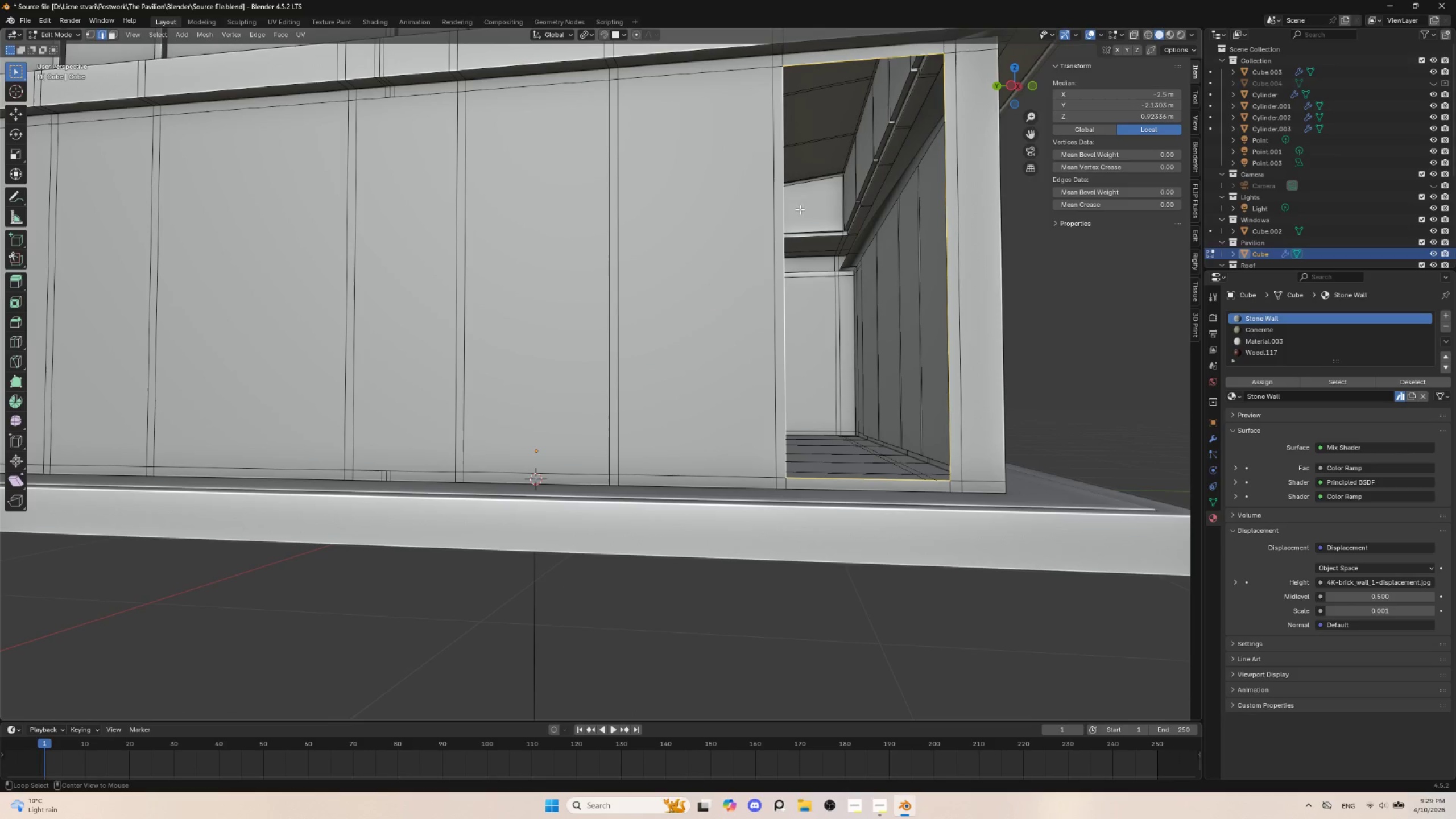 
key(Alt+AltLeft)
 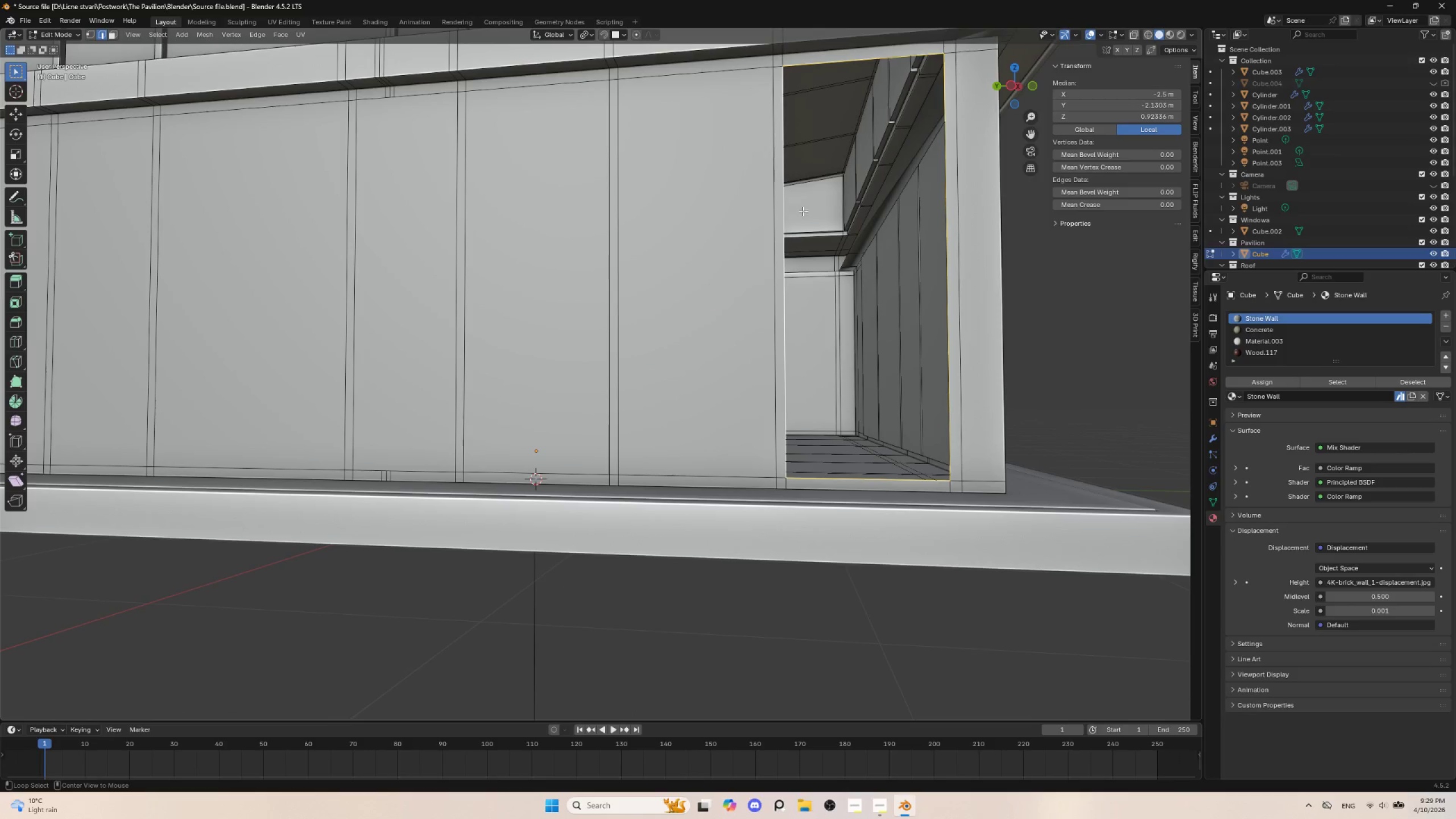 
key(Alt+AltLeft)
 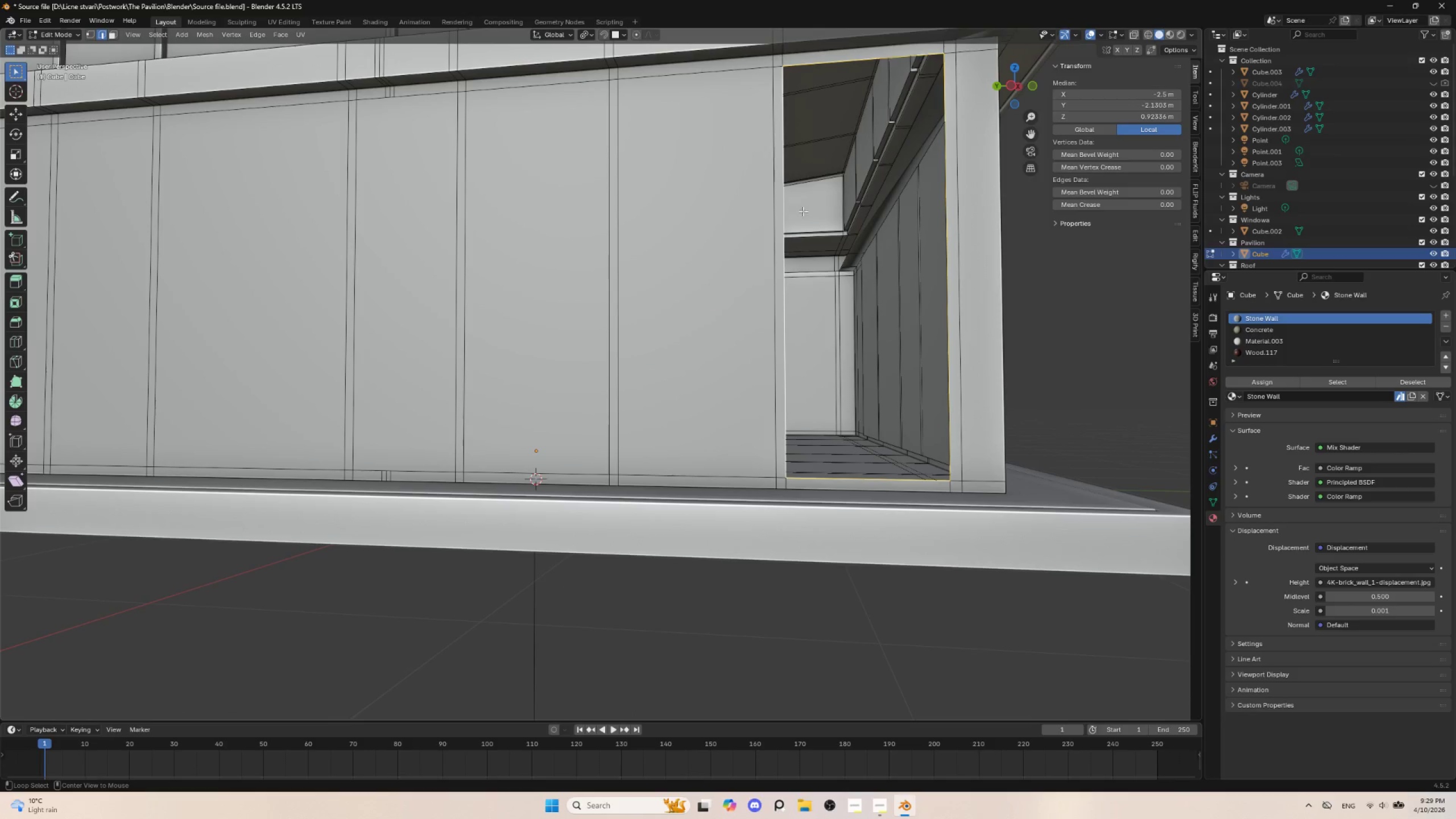 
key(Alt+AltLeft)
 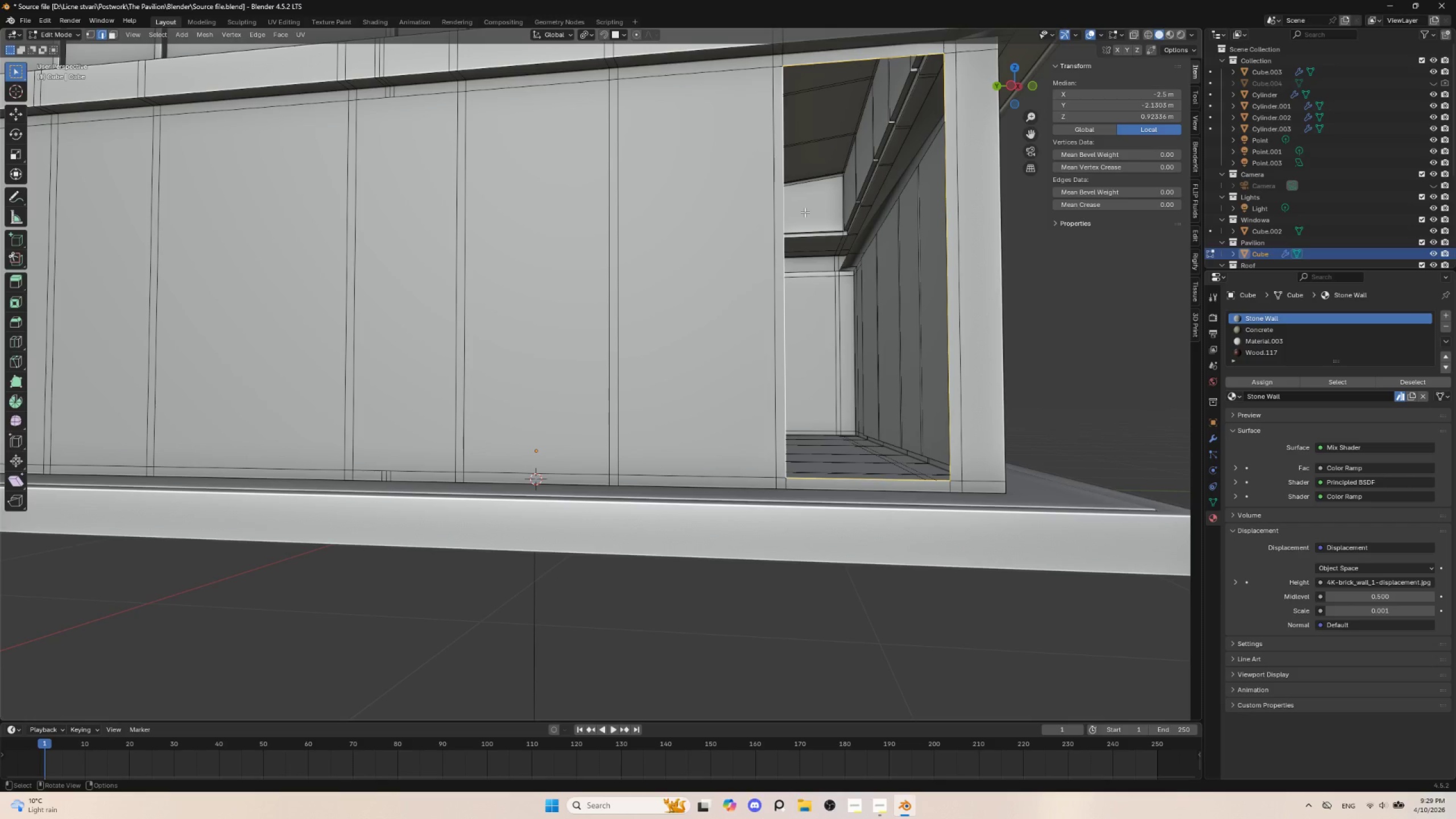 
key(F)
 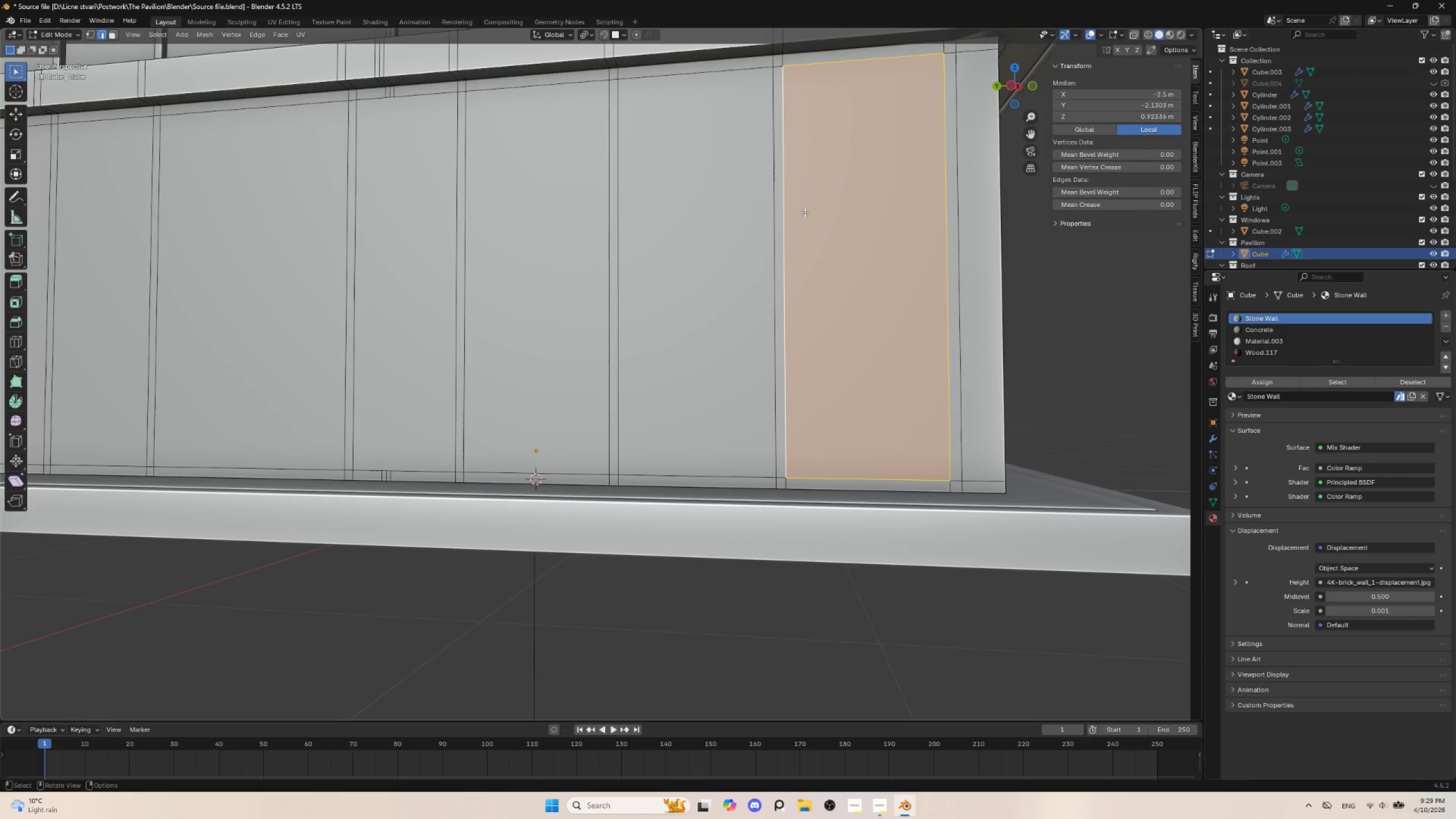 
key(Tab)
 